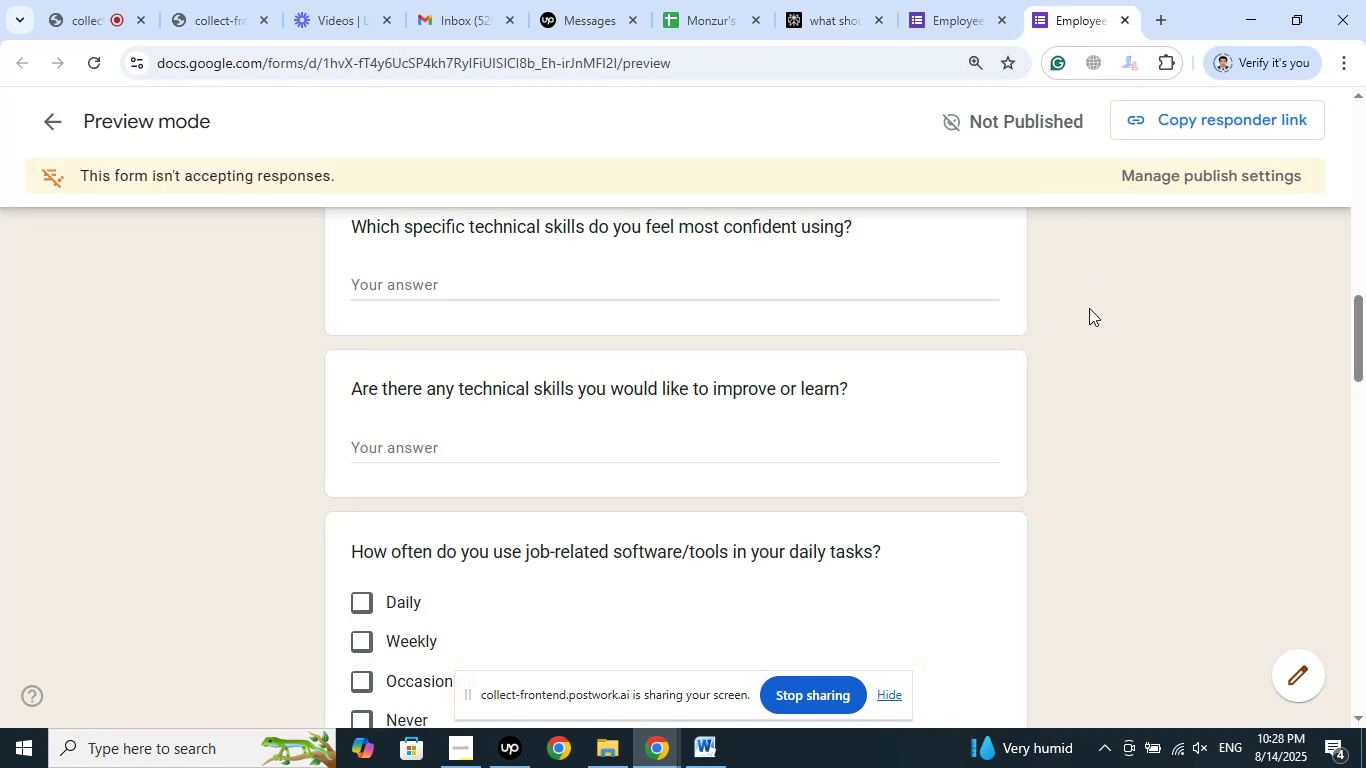 
scroll: coordinate [1089, 308], scroll_direction: down, amount: 5.0
 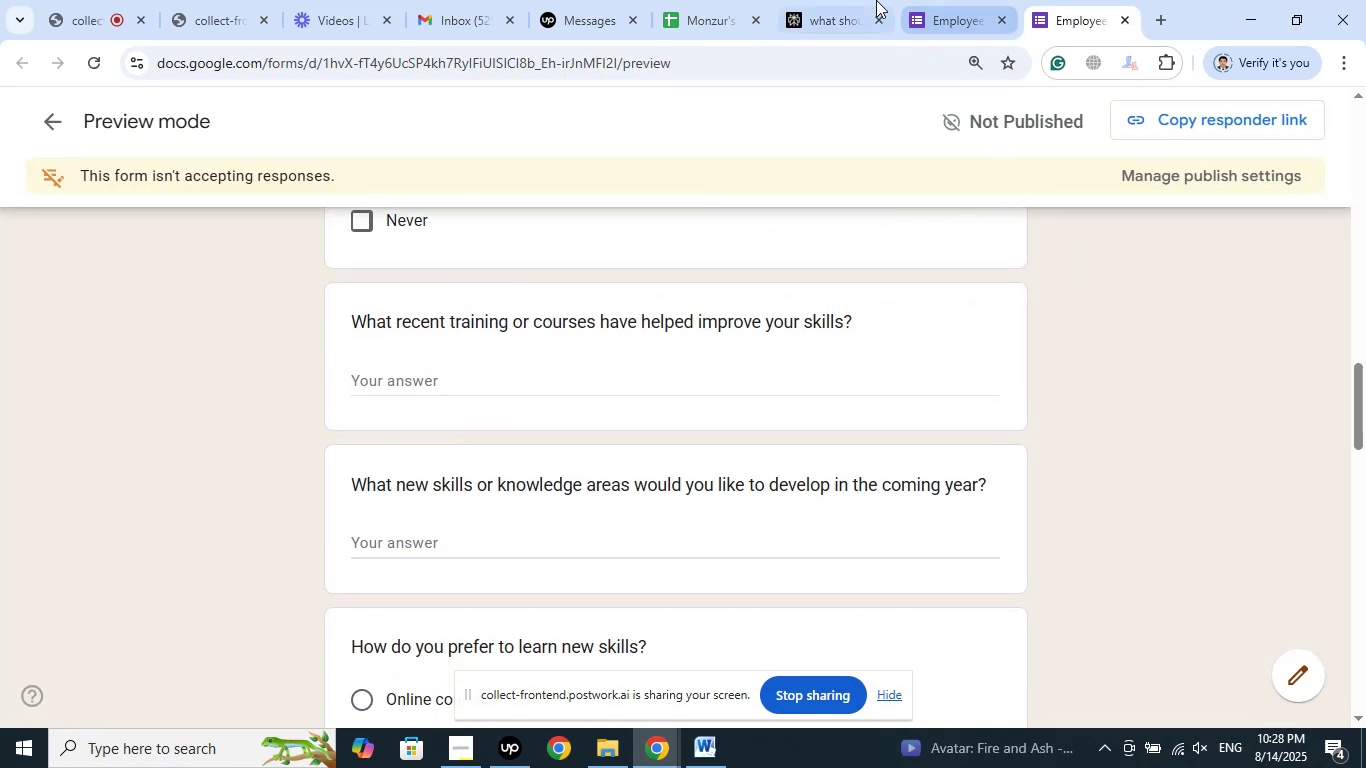 
left_click([850, 0])
 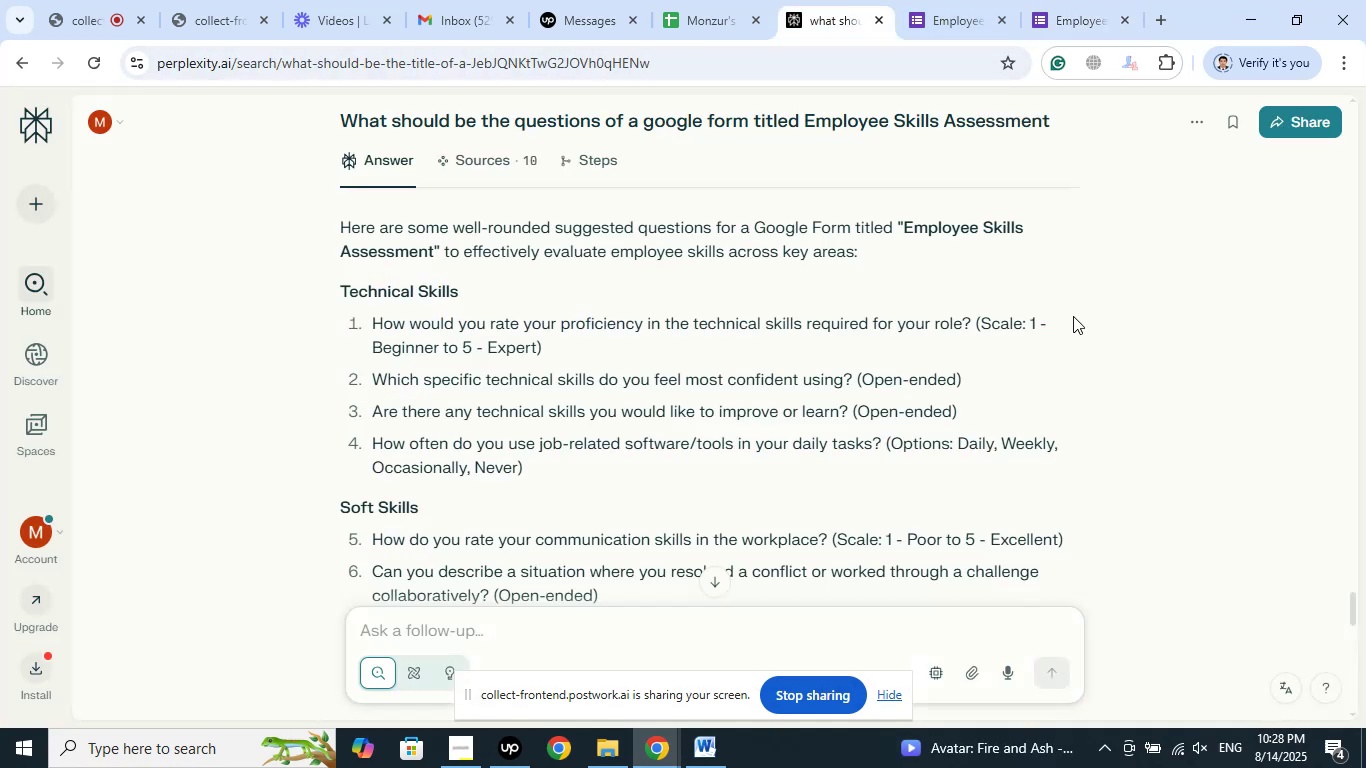 
scroll: coordinate [1081, 312], scroll_direction: down, amount: 1.0
 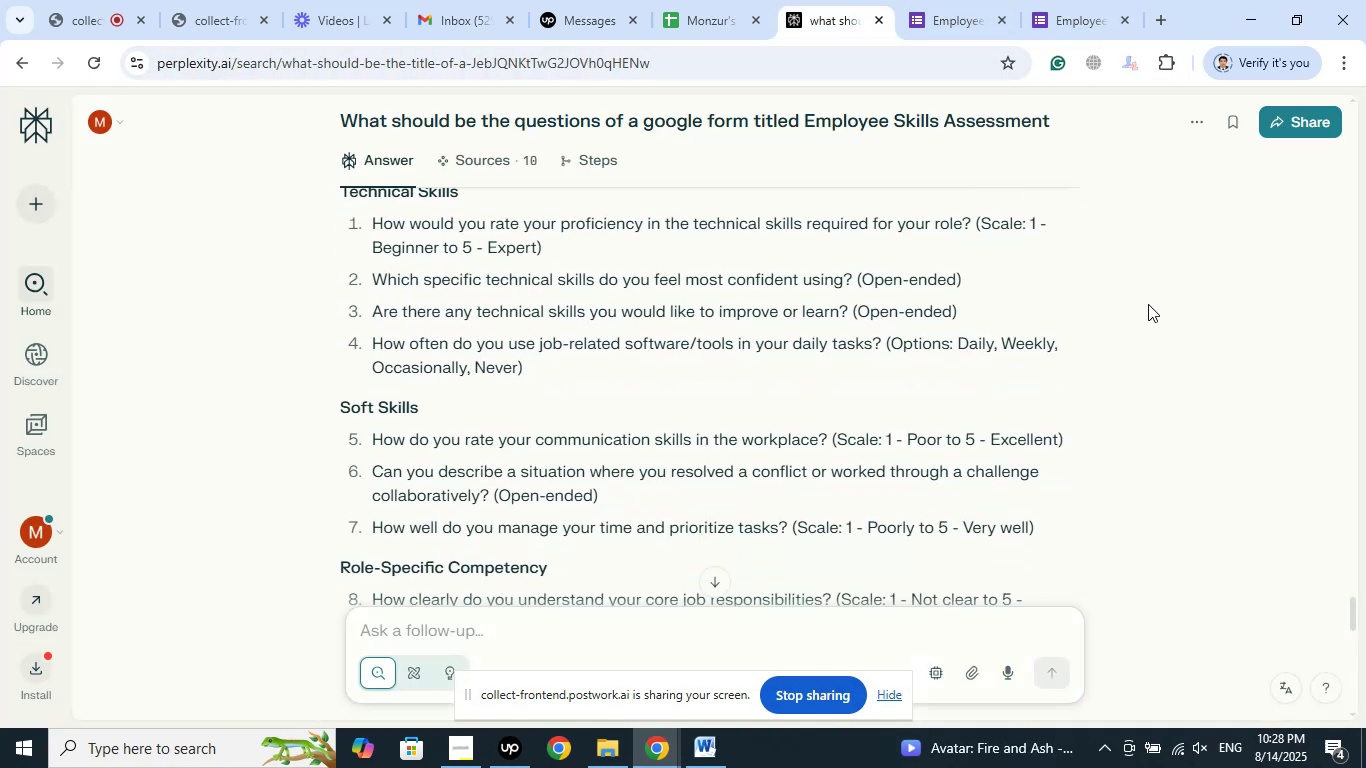 
scroll: coordinate [1151, 279], scroll_direction: up, amount: 1.0
 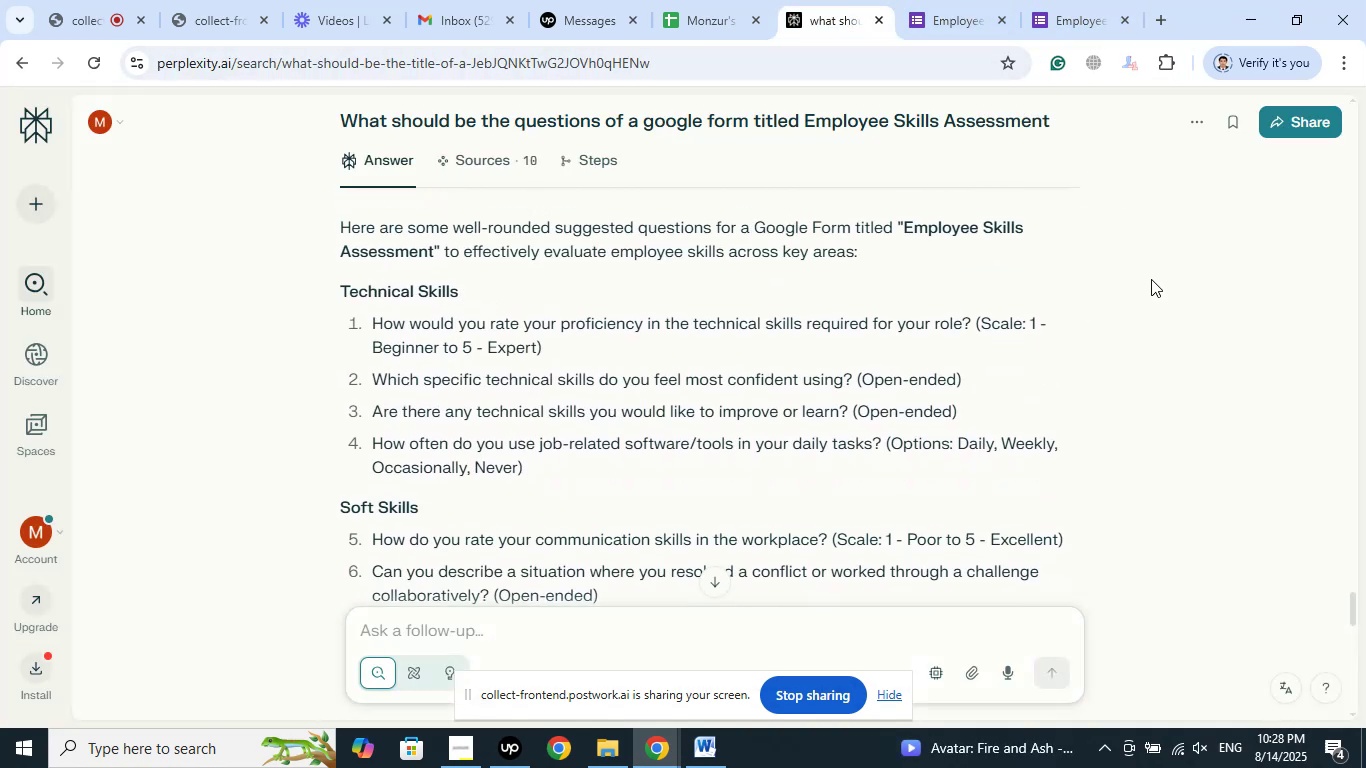 
scroll: coordinate [1151, 279], scroll_direction: down, amount: 1.0
 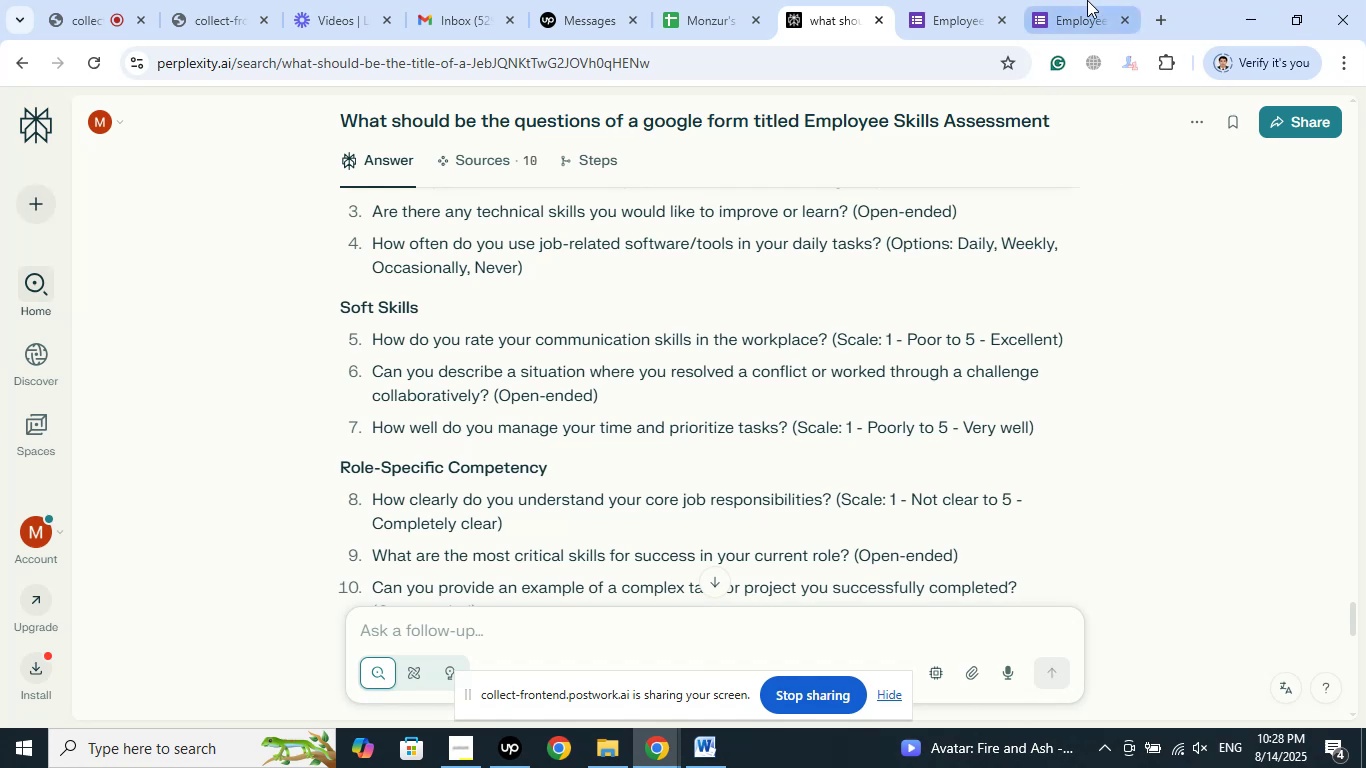 
left_click([957, 0])
 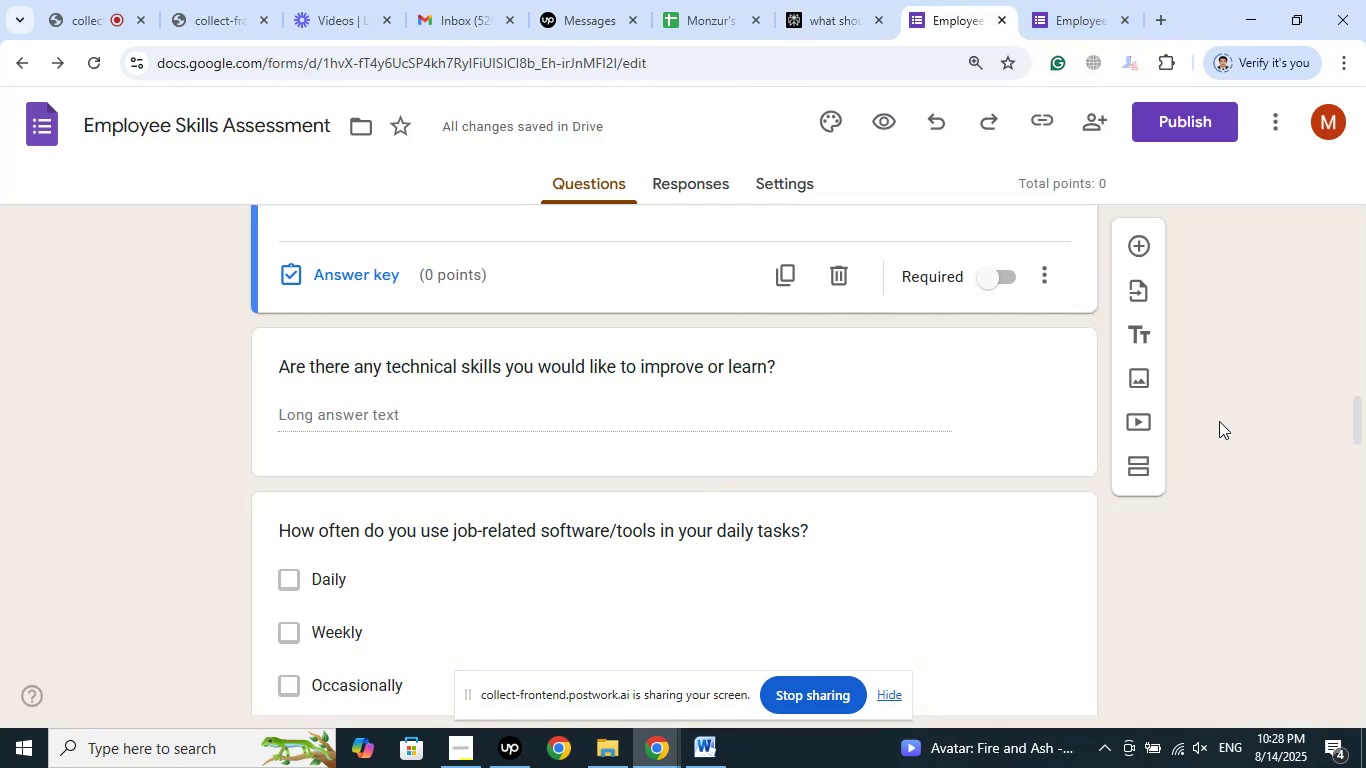 
scroll: coordinate [1214, 404], scroll_direction: down, amount: 4.0
 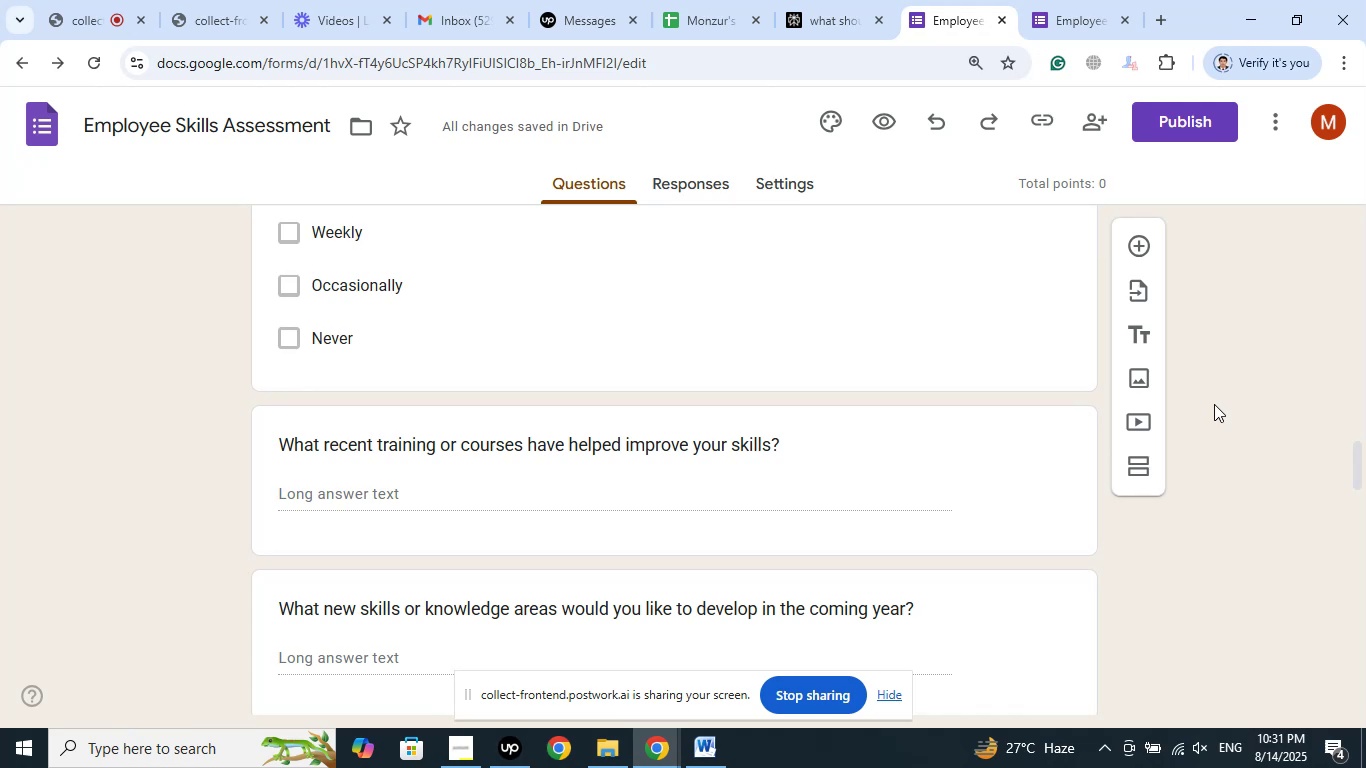 
wait(216.13)
 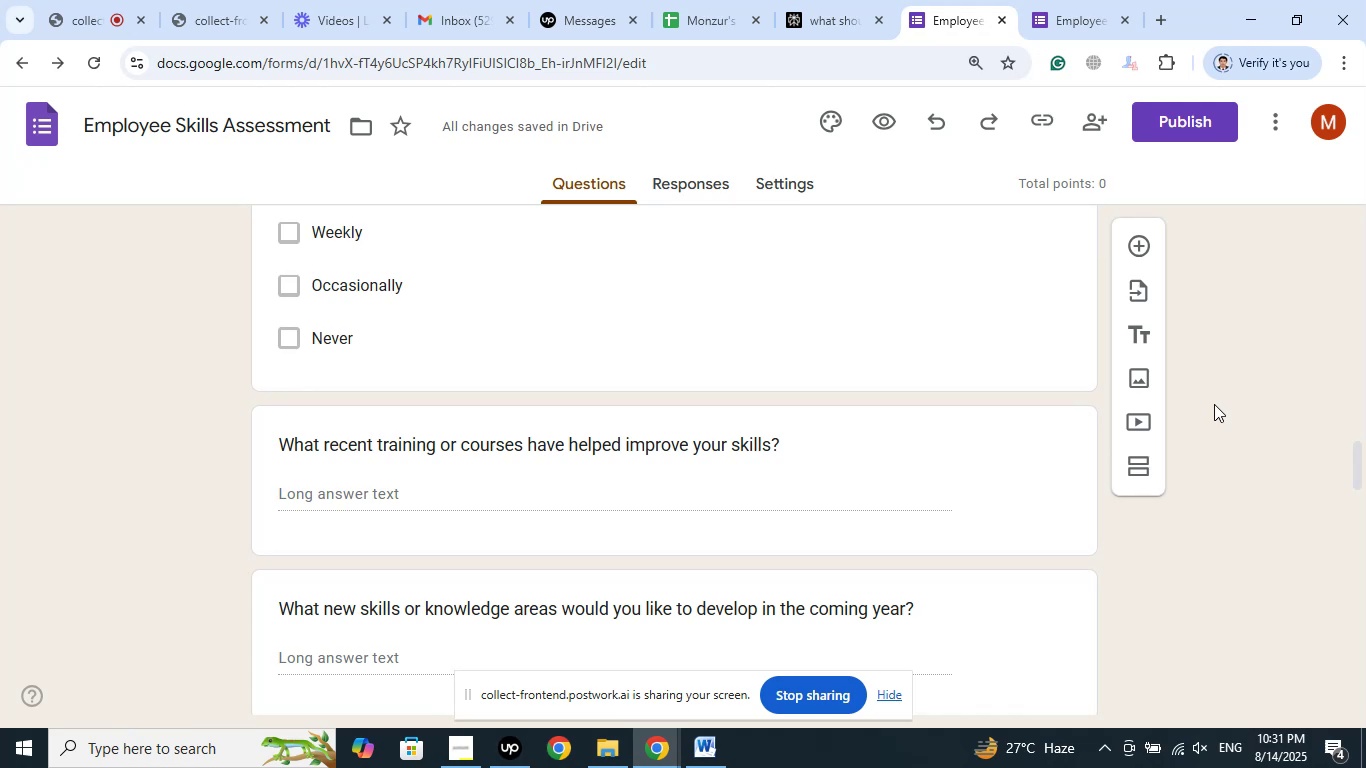 
scroll: coordinate [121, 398], scroll_direction: up, amount: 5.0
 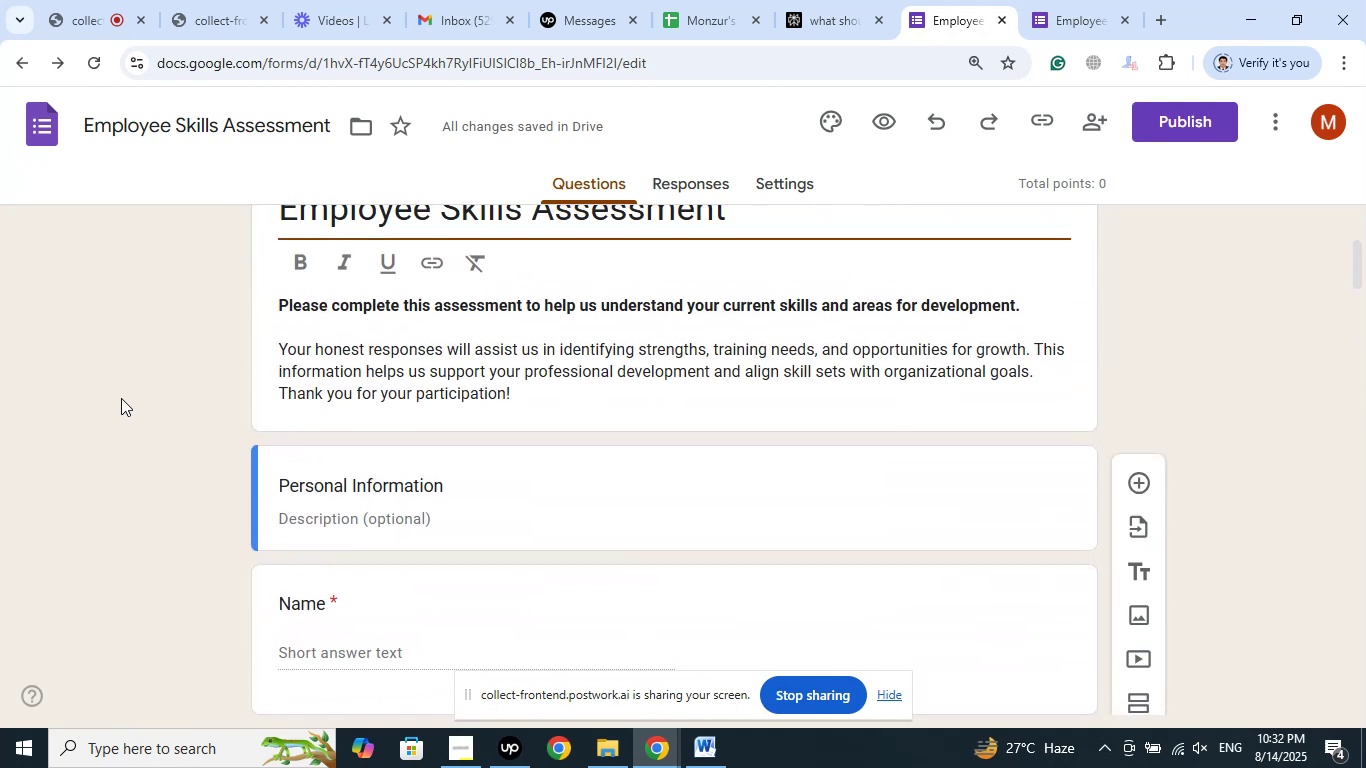 
scroll: coordinate [121, 399], scroll_direction: down, amount: 8.0
 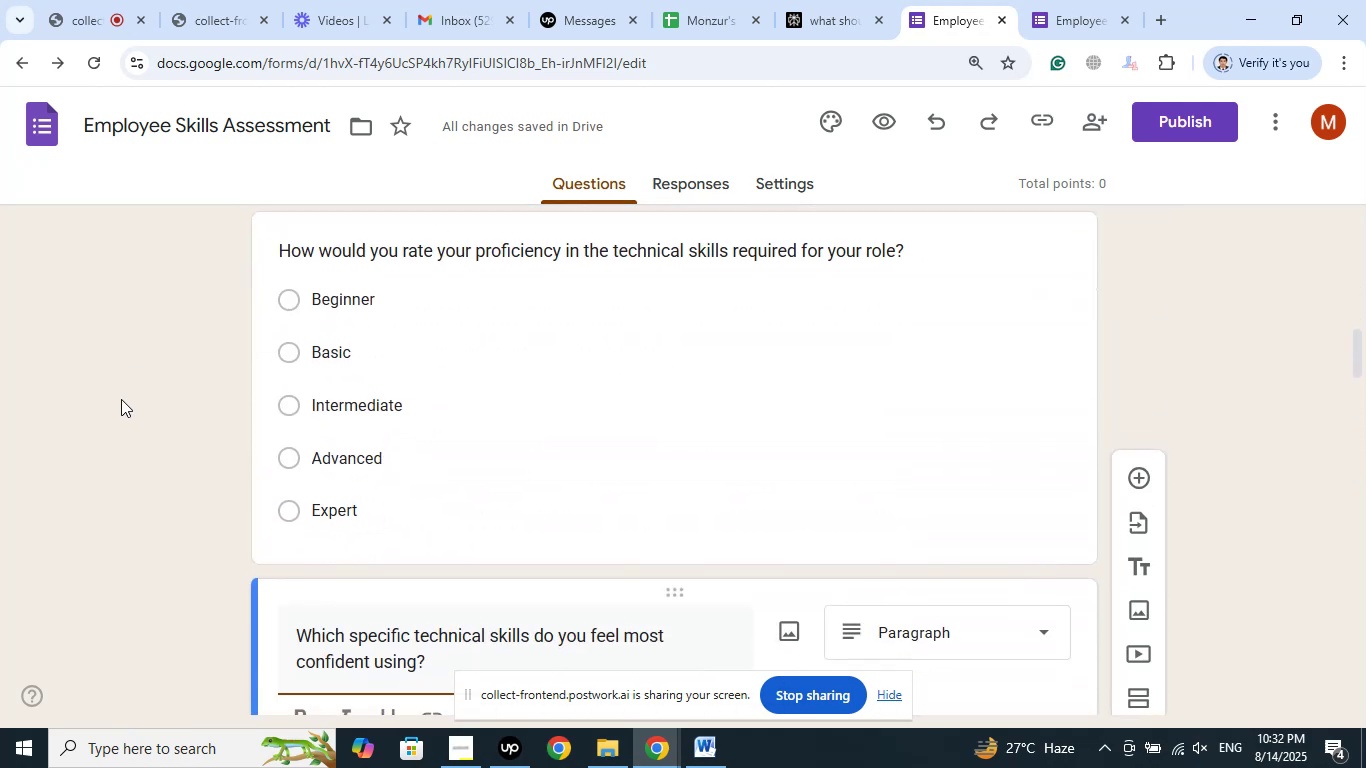 
scroll: coordinate [121, 399], scroll_direction: up, amount: 3.0
 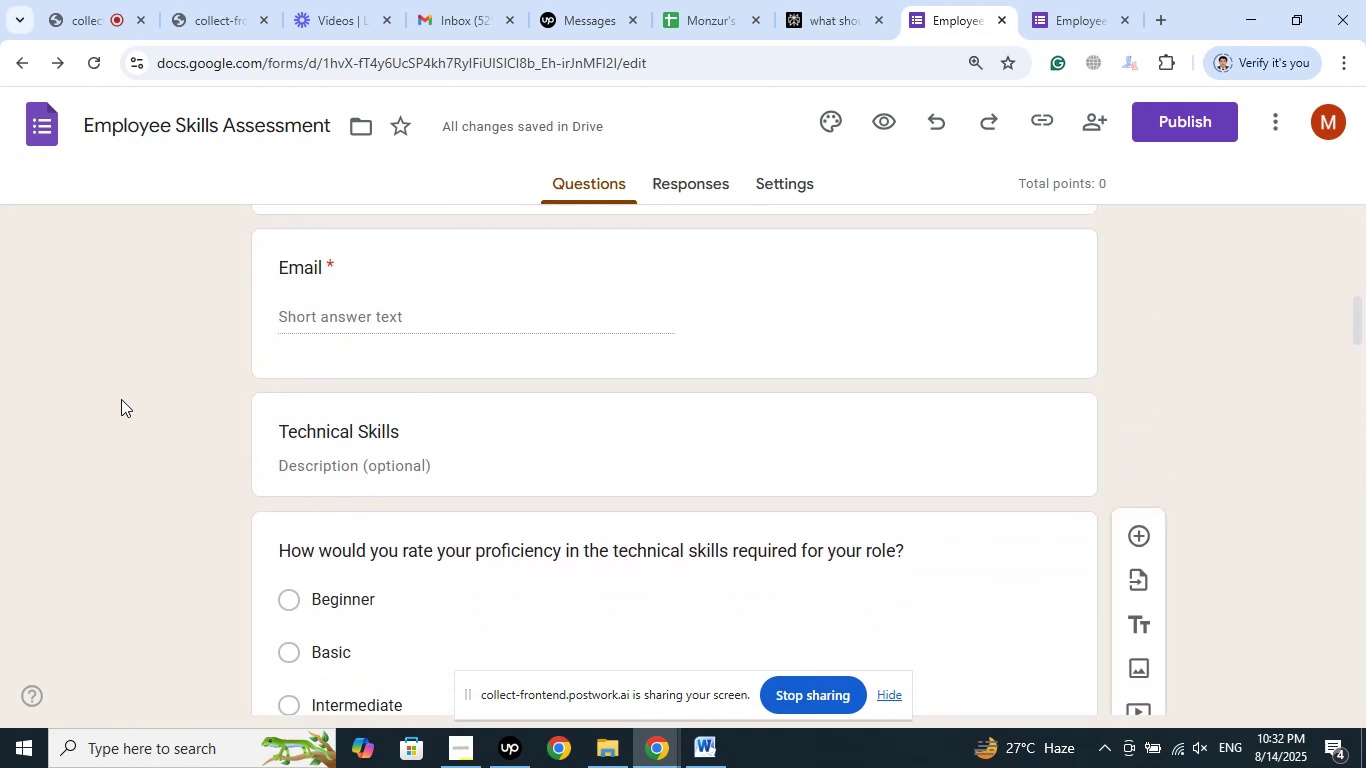 
scroll: coordinate [545, 385], scroll_direction: down, amount: 10.0
 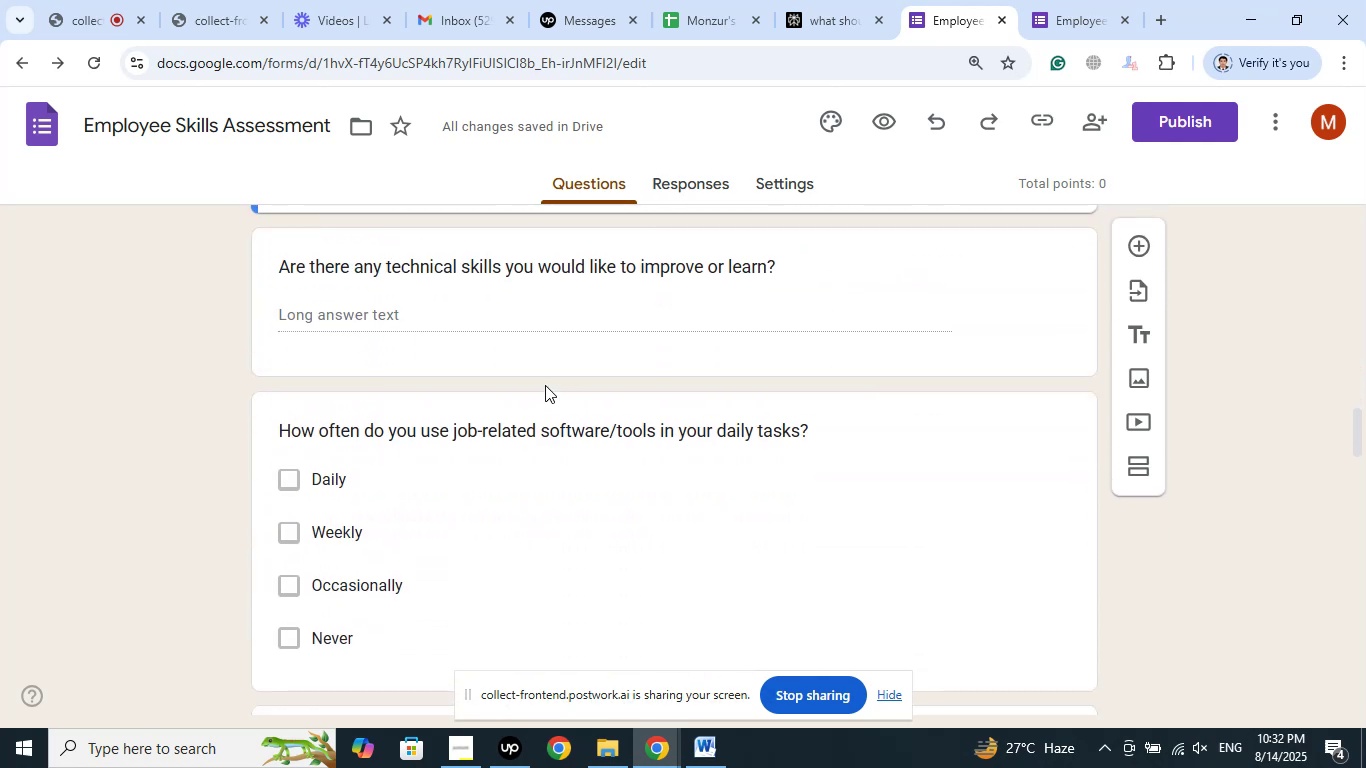 
scroll: coordinate [199, 344], scroll_direction: up, amount: 4.0
 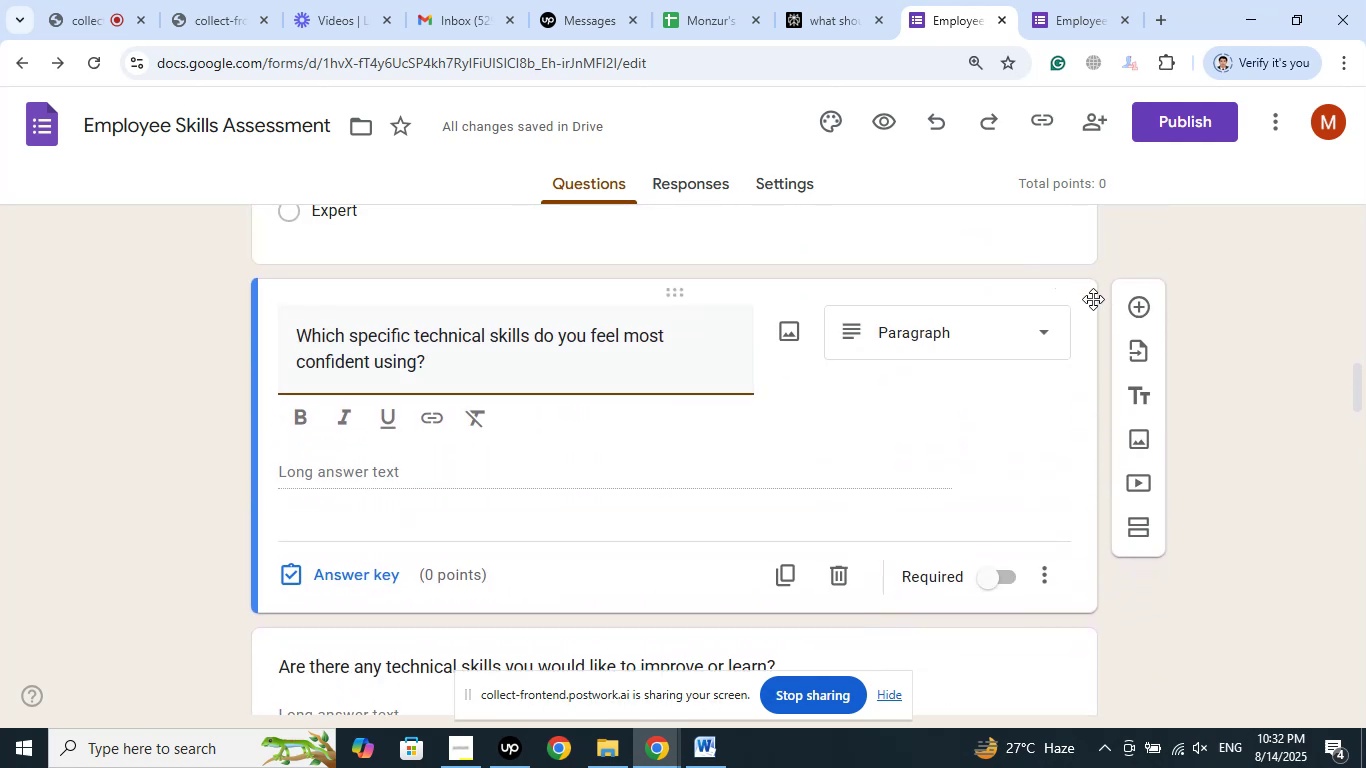 
mouse_move([1093, 323])
 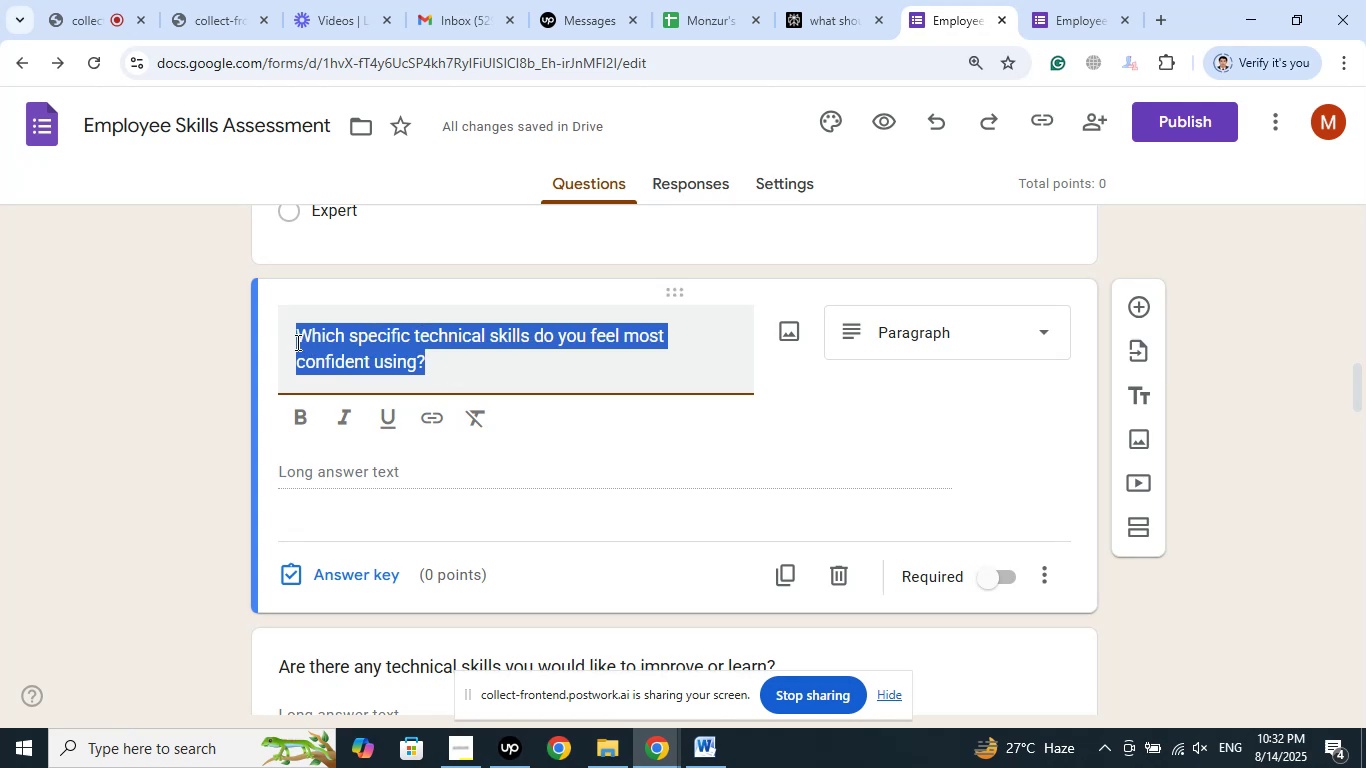 
right_click([379, 350])
 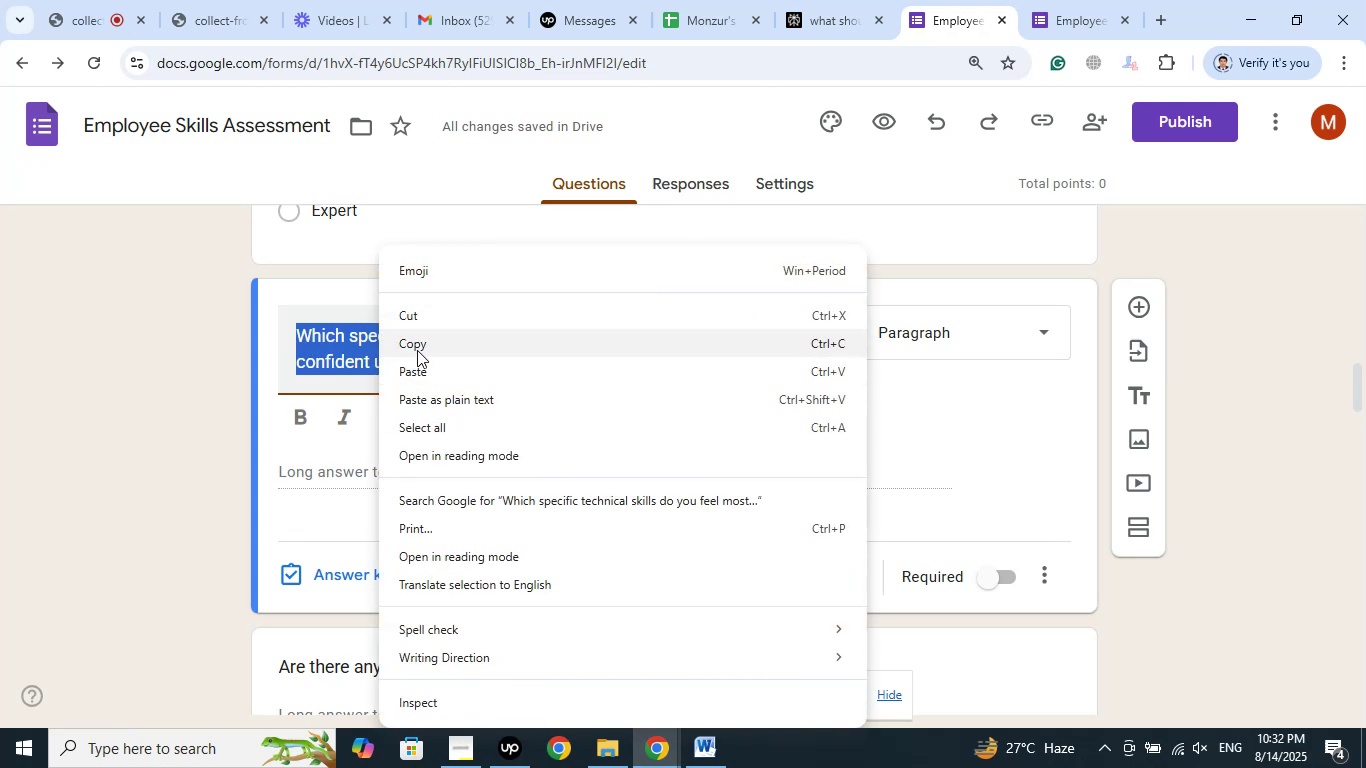 
left_click([417, 350])
 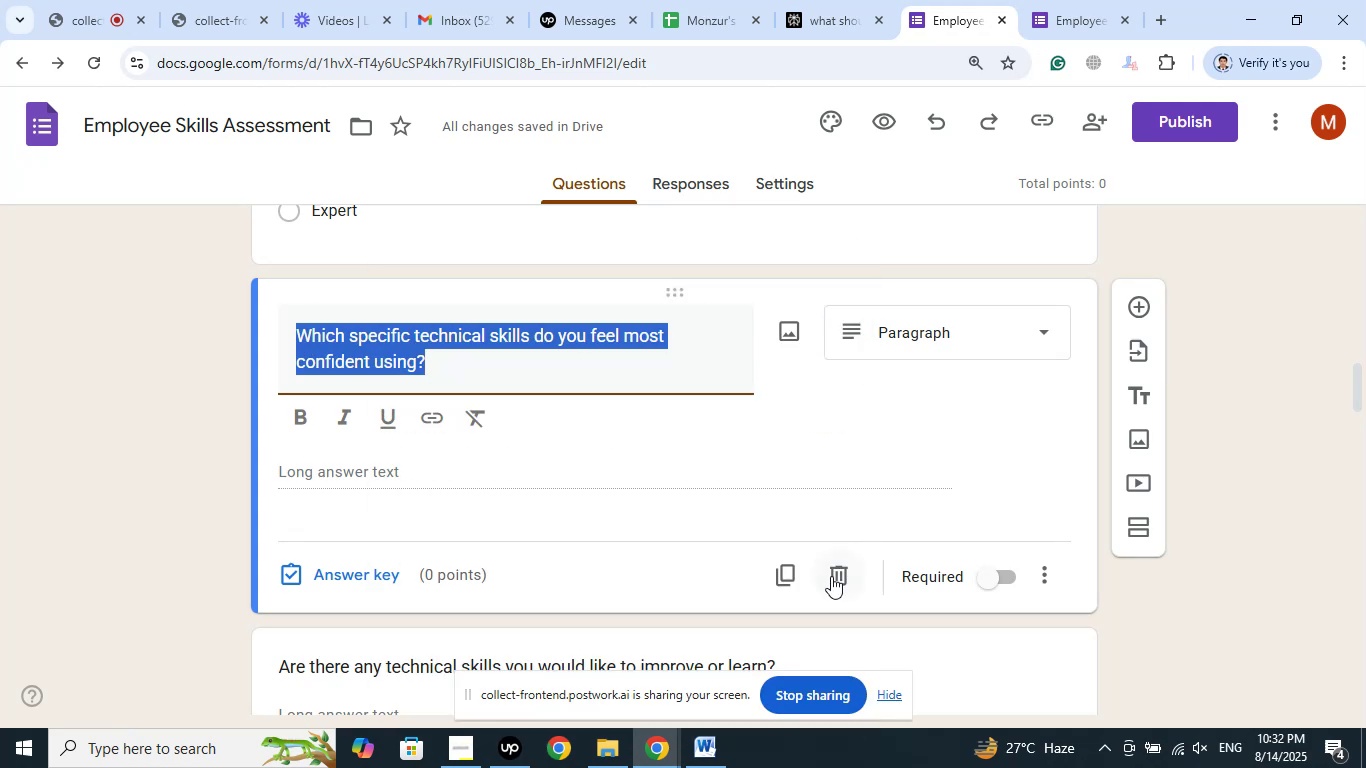 
left_click([831, 576])
 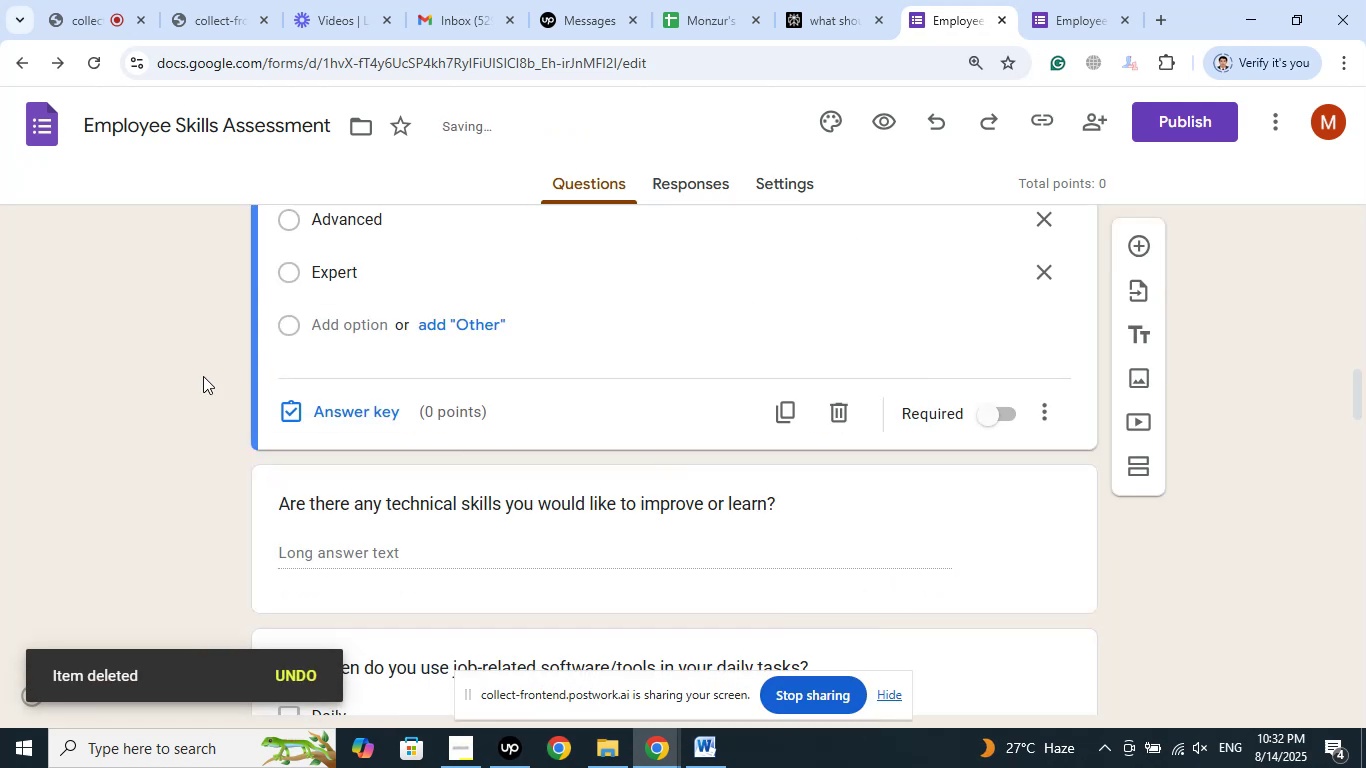 
scroll: coordinate [203, 376], scroll_direction: up, amount: 2.0
 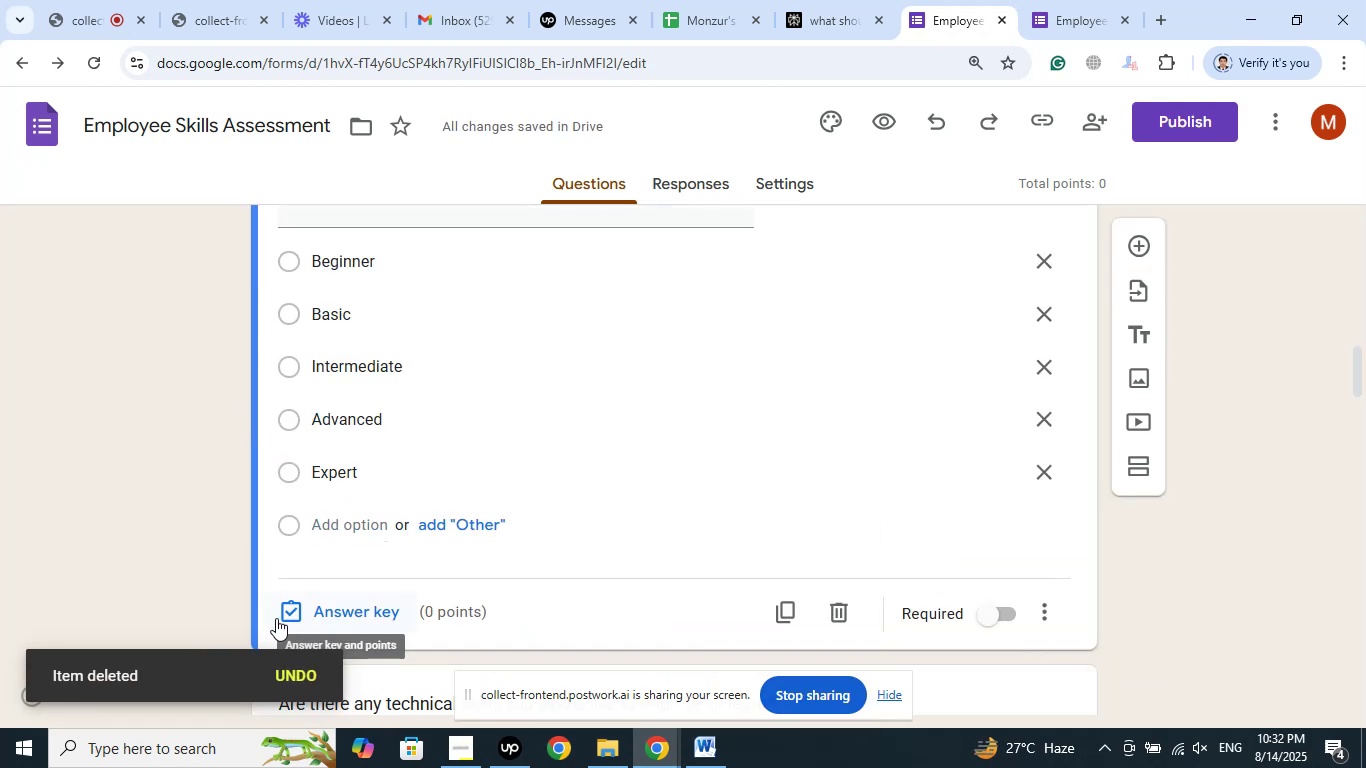 
left_click([281, 672])
 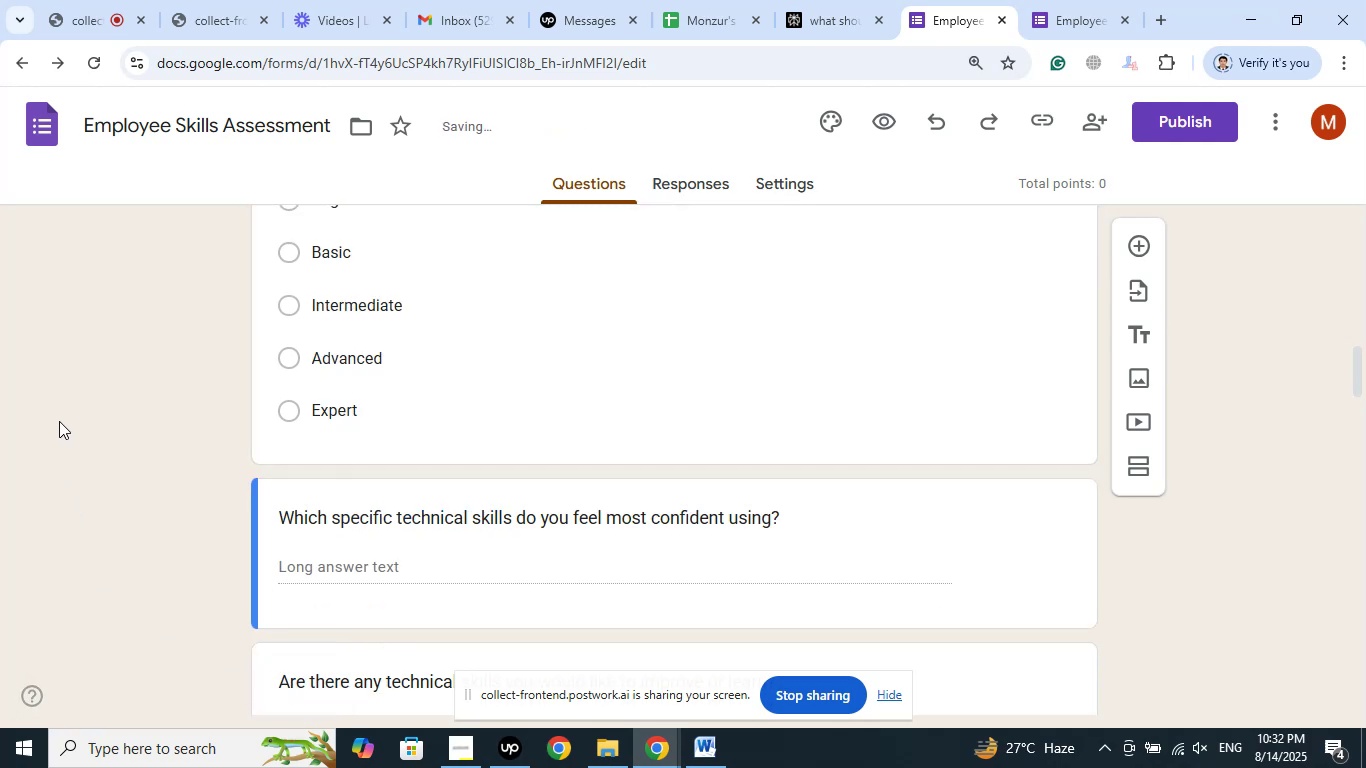 
scroll: coordinate [79, 409], scroll_direction: down, amount: 6.0
 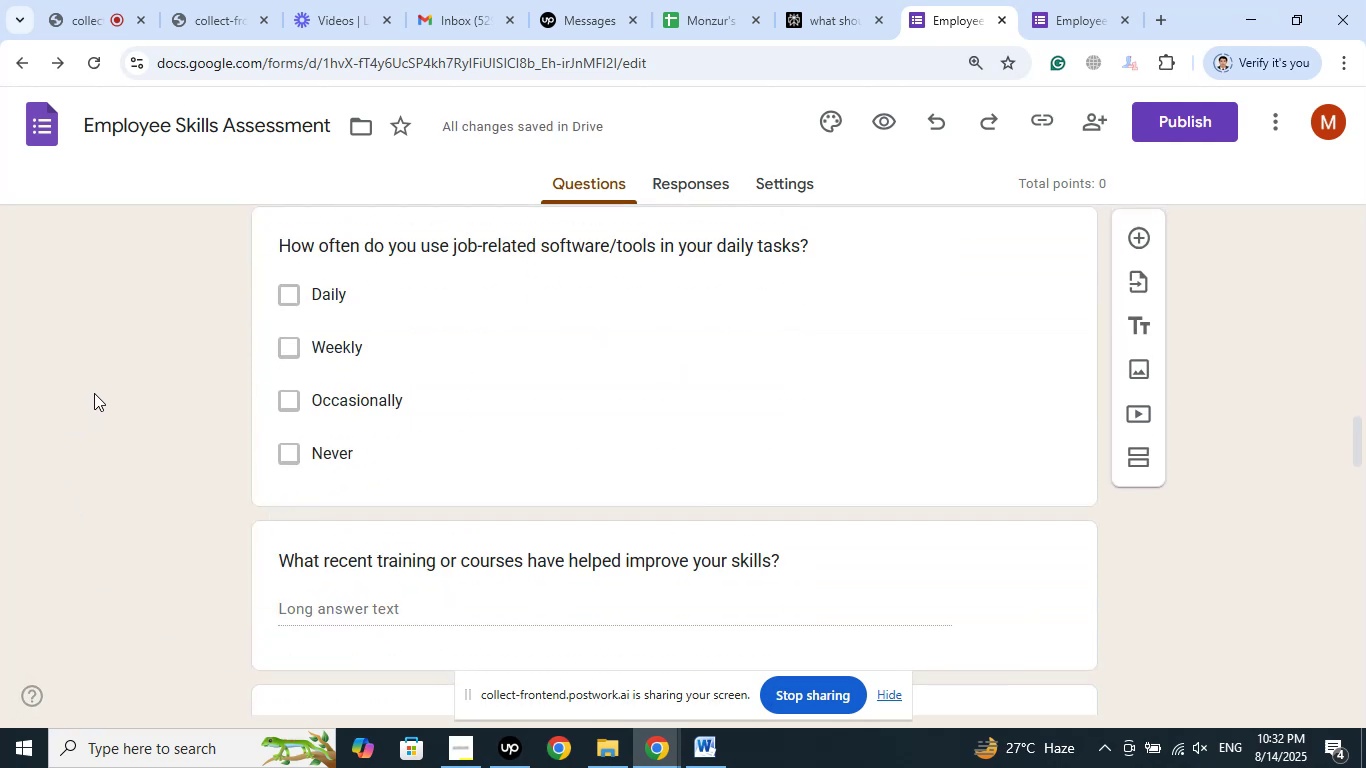 
scroll: coordinate [99, 383], scroll_direction: up, amount: 4.0
 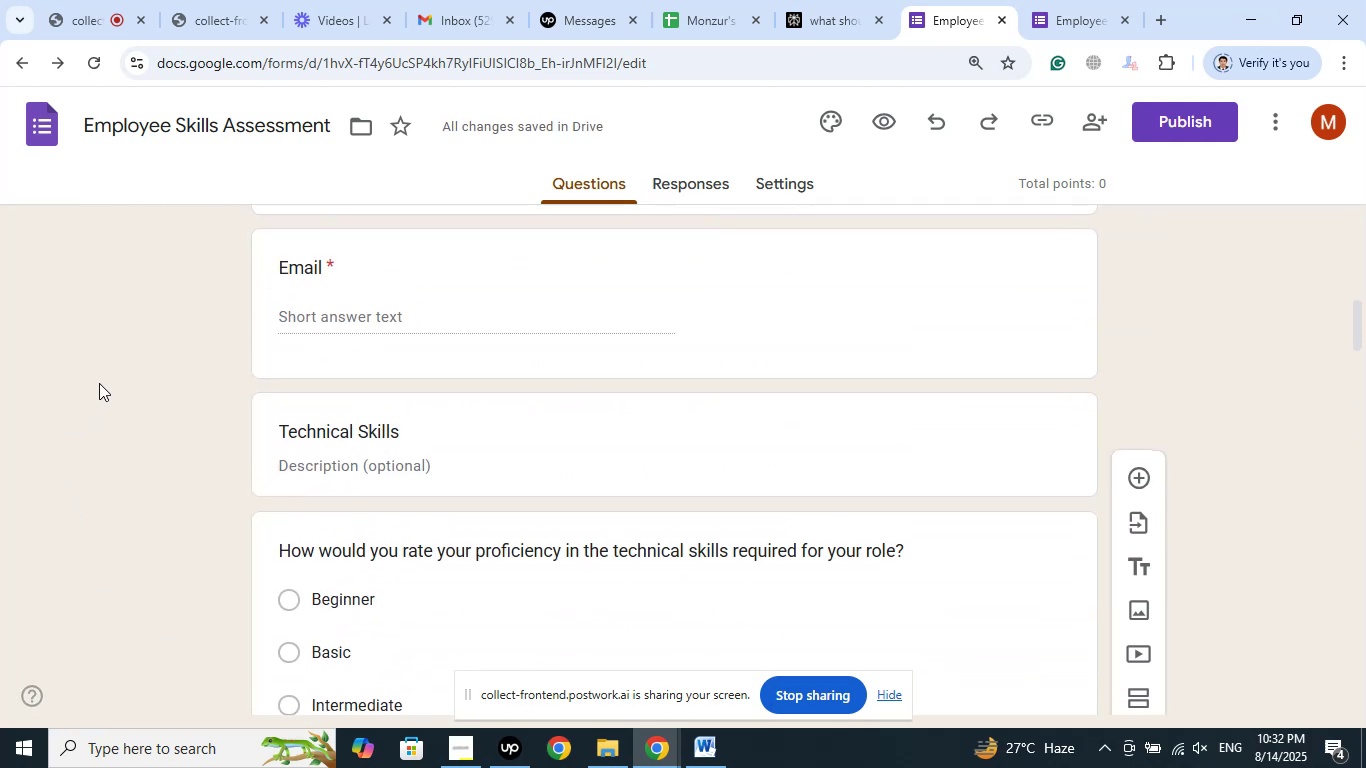 
scroll: coordinate [99, 382], scroll_direction: down, amount: 9.0
 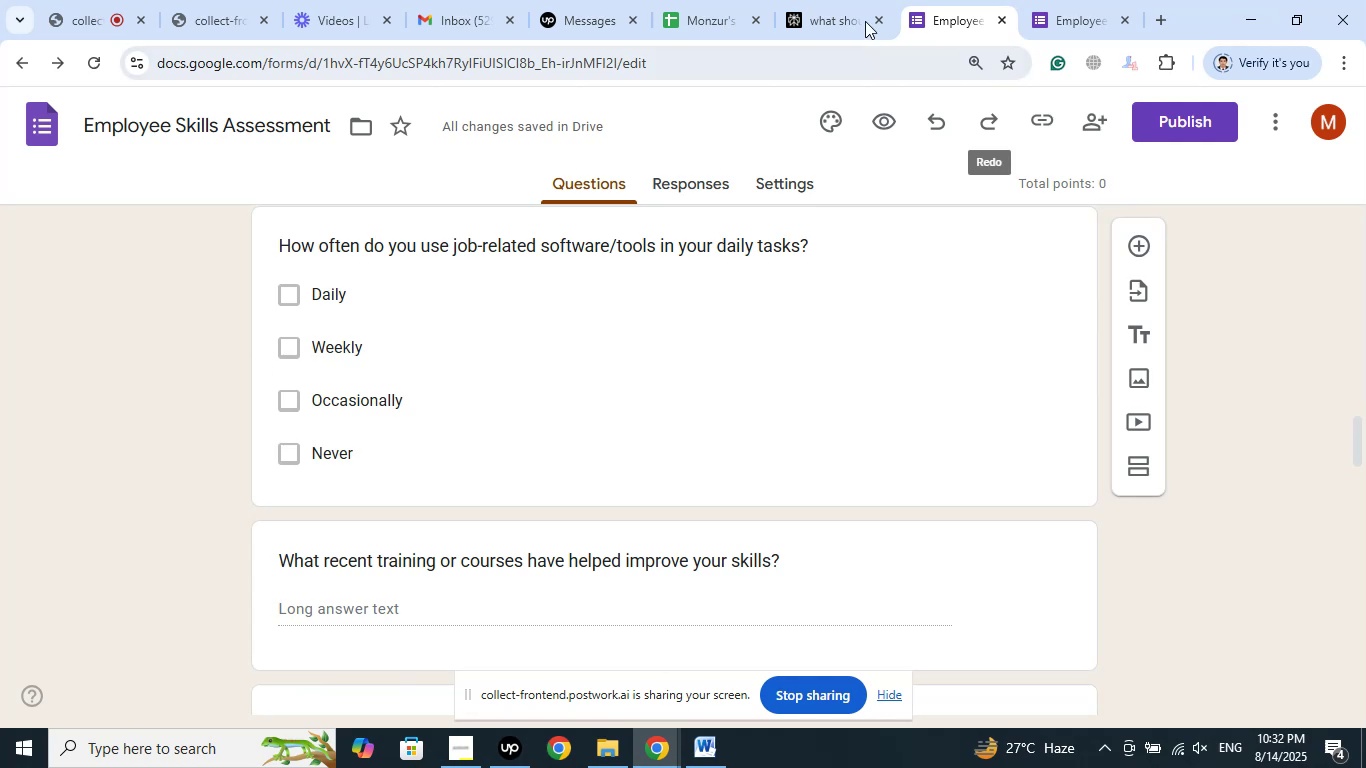 
left_click([797, 0])
 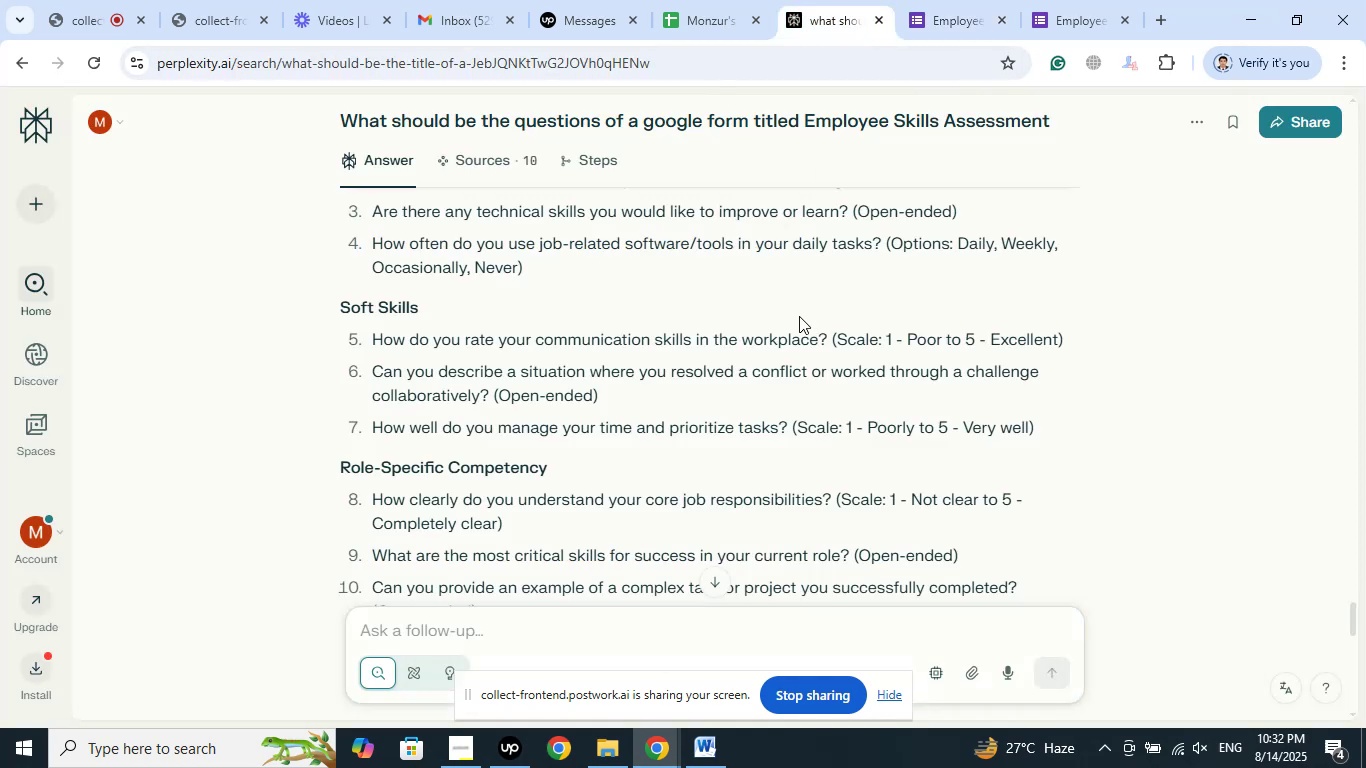 
scroll: coordinate [799, 316], scroll_direction: up, amount: 2.0
 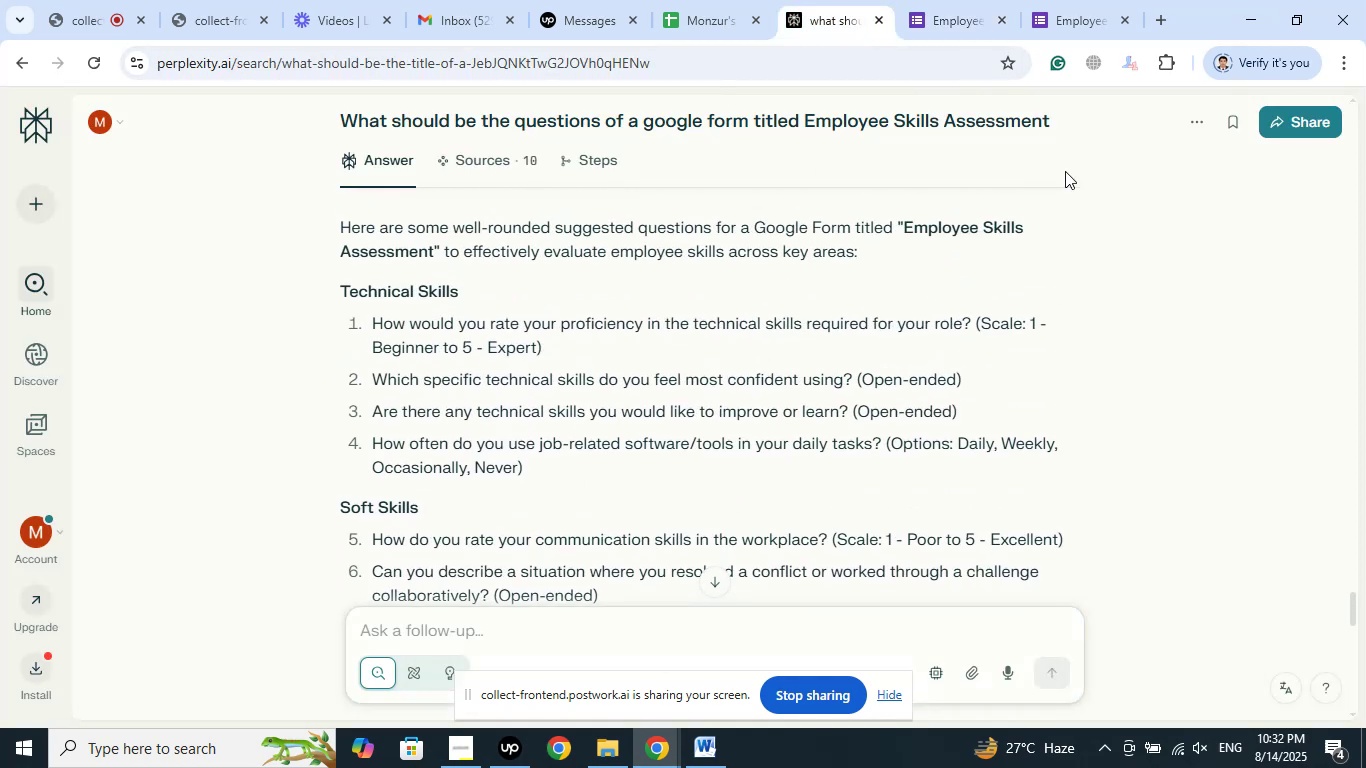 
left_click([956, 0])
 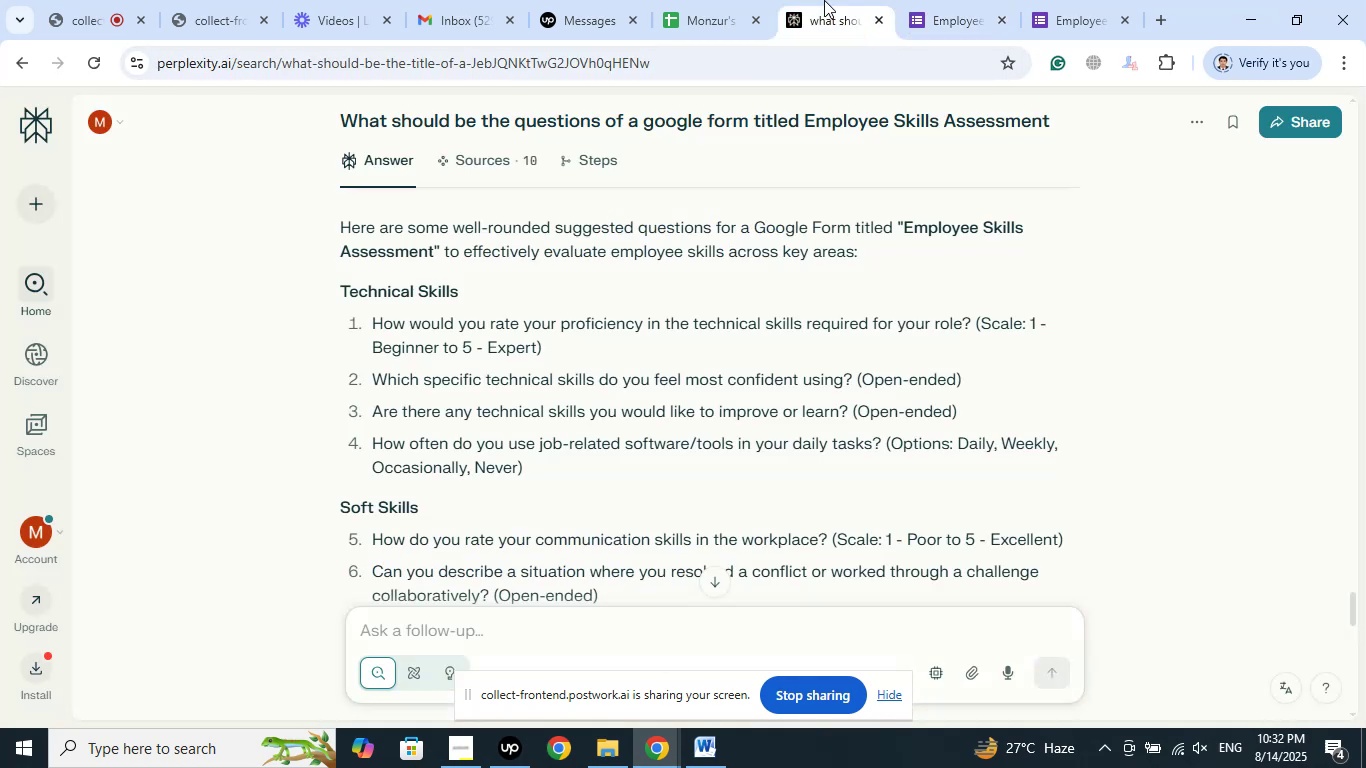 
left_click([970, 0])
 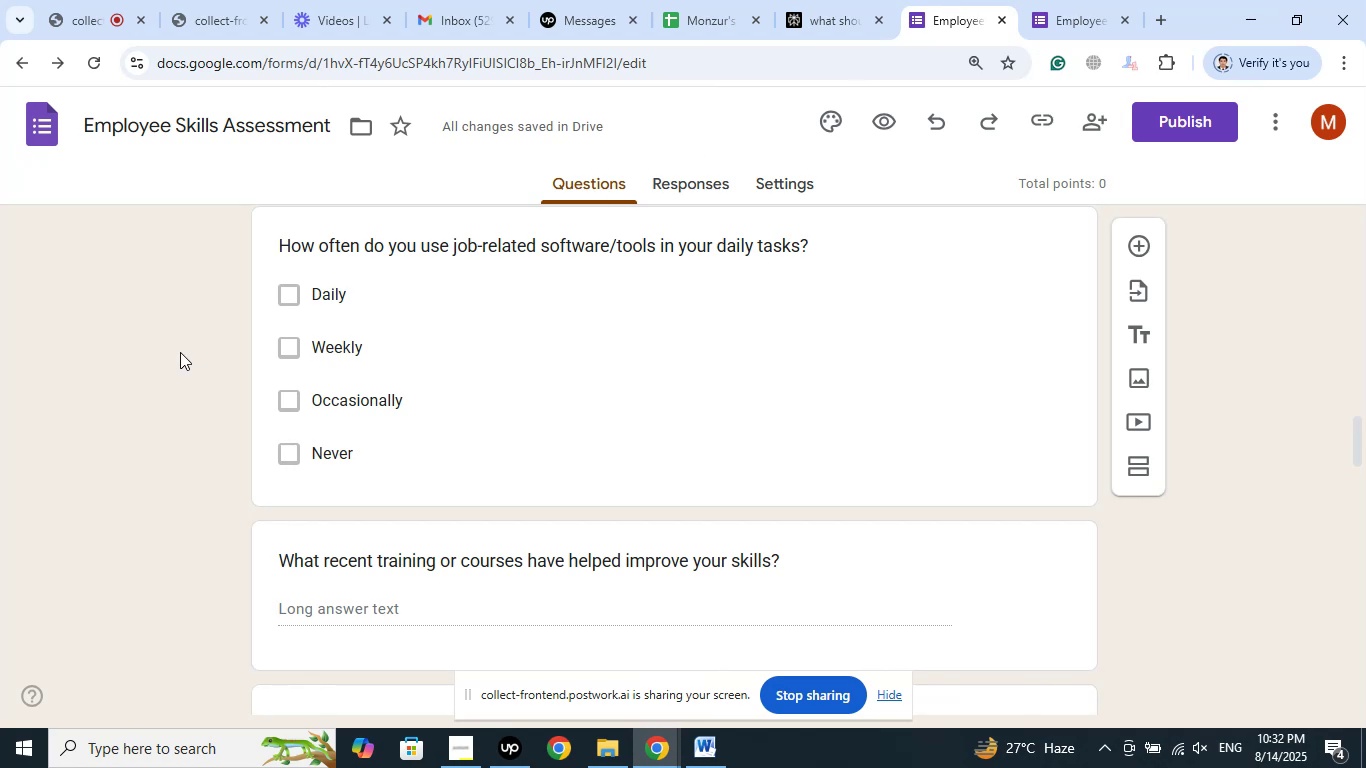 
scroll: coordinate [189, 350], scroll_direction: down, amount: 9.0
 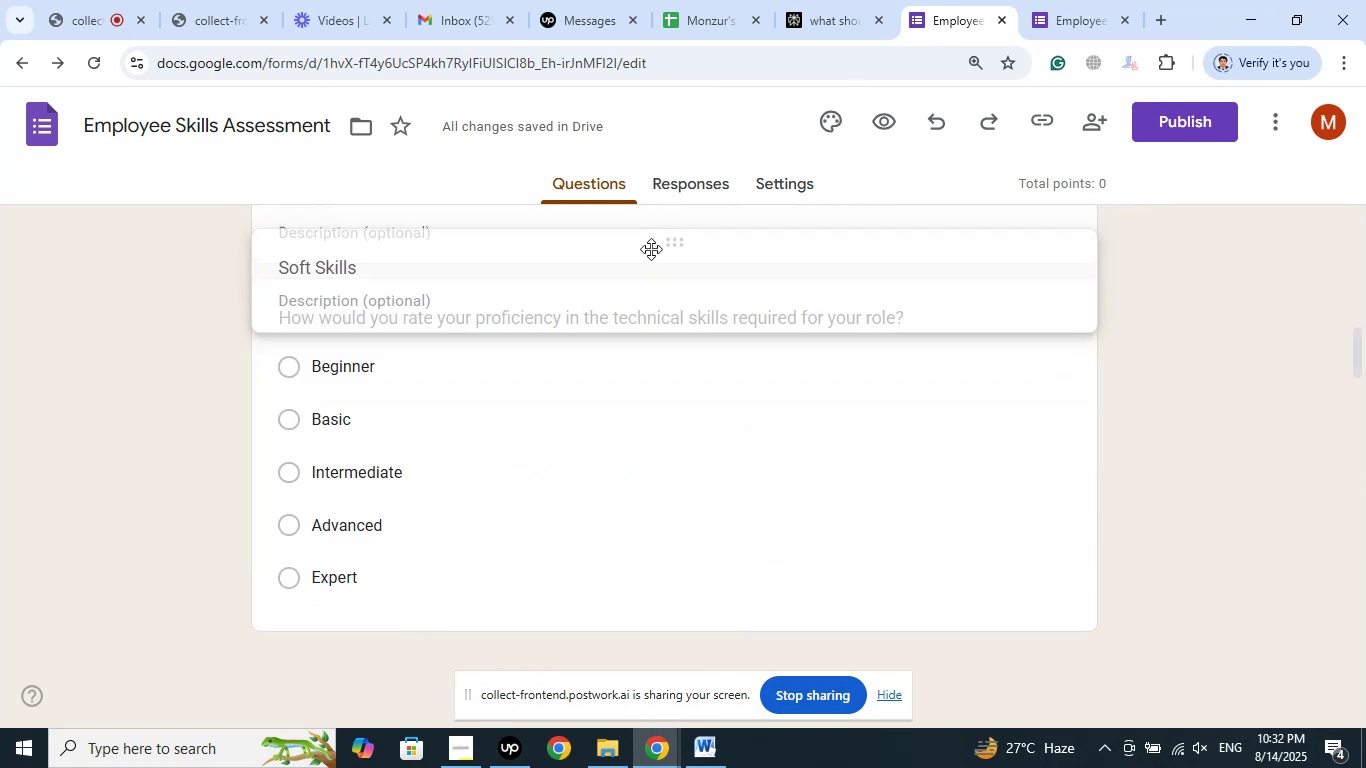 
wait(9.54)
 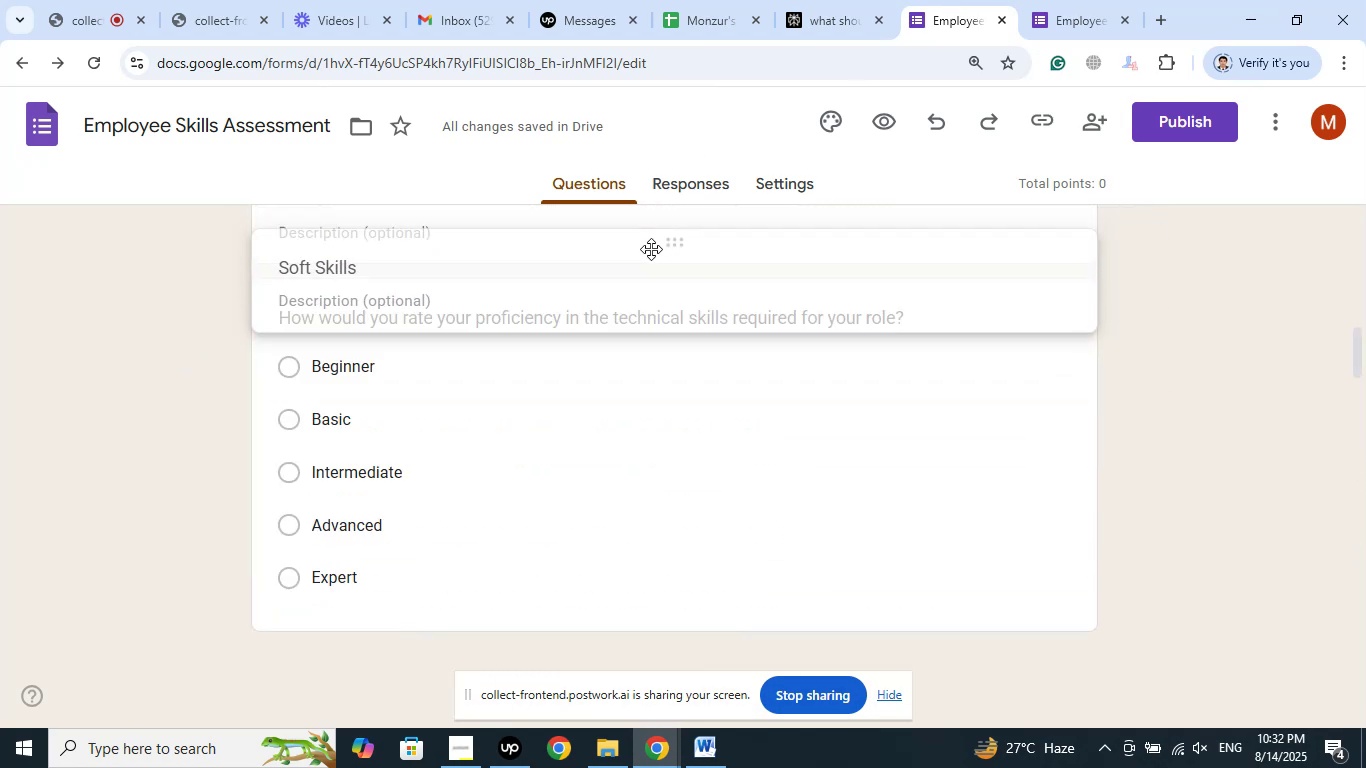 
scroll: coordinate [181, 356], scroll_direction: down, amount: 2.0
 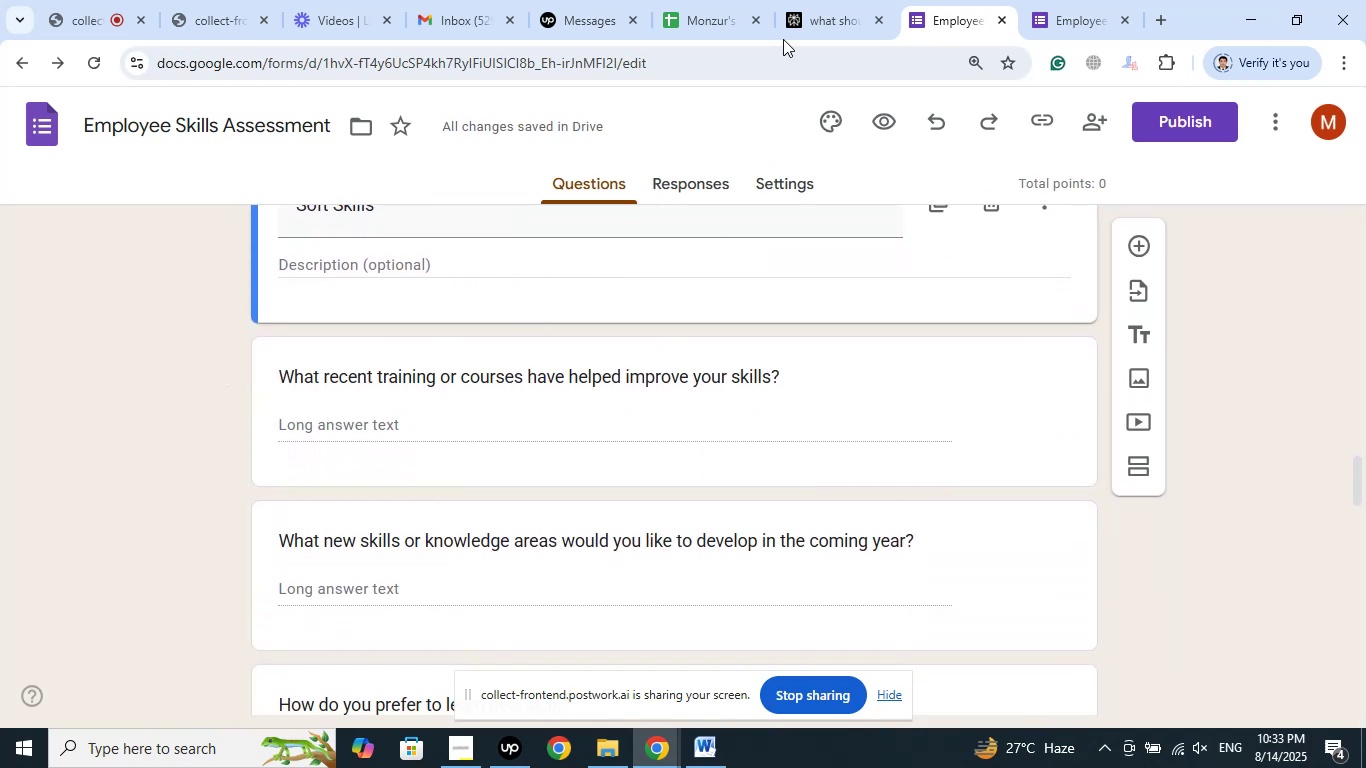 
left_click([833, 0])
 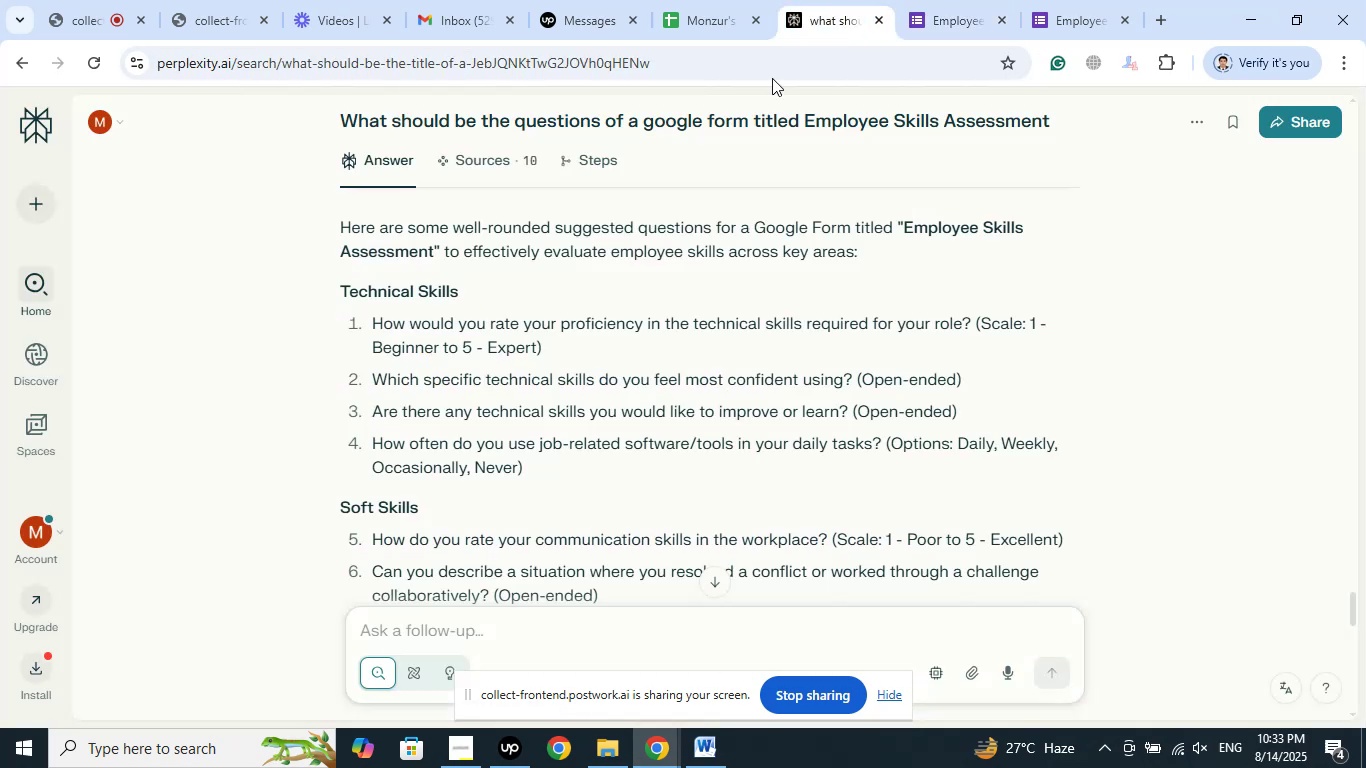 
scroll: coordinate [688, 285], scroll_direction: down, amount: 2.0
 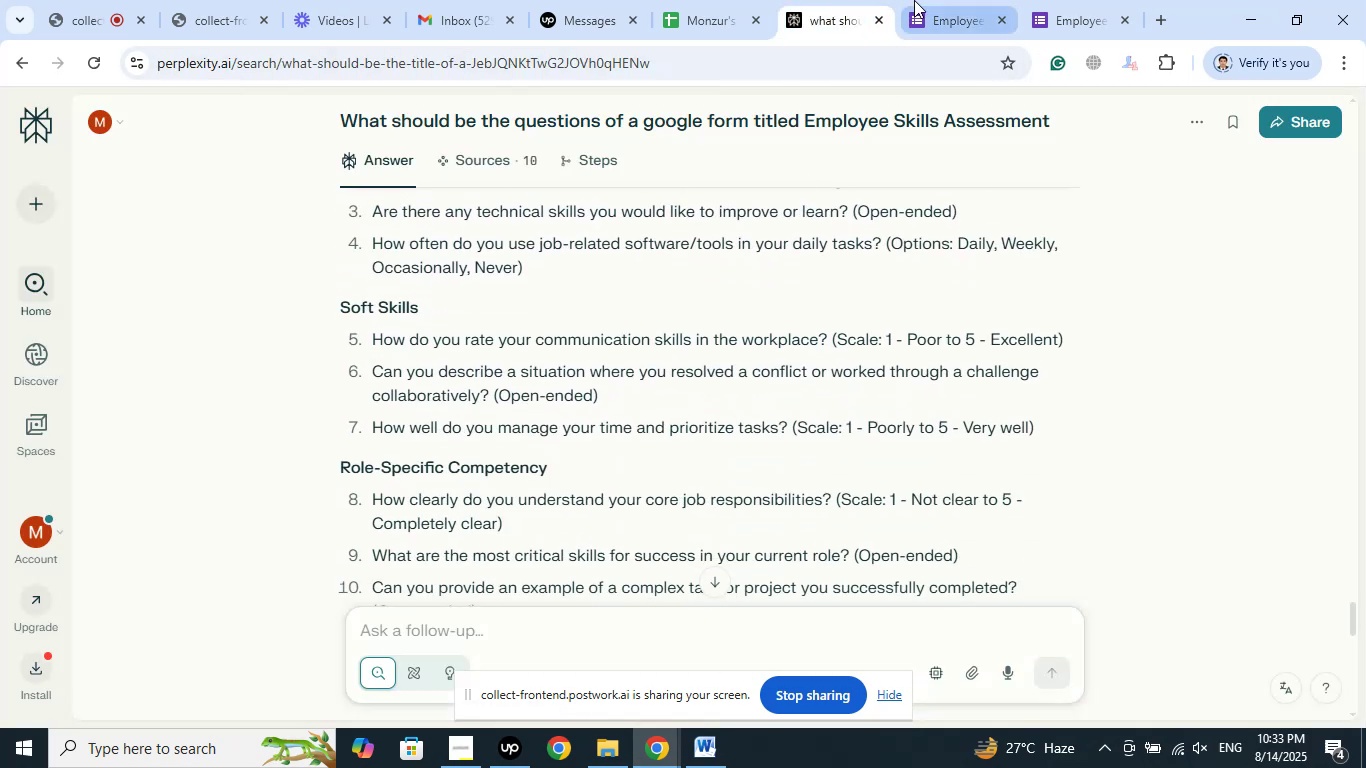 
left_click([915, 0])
 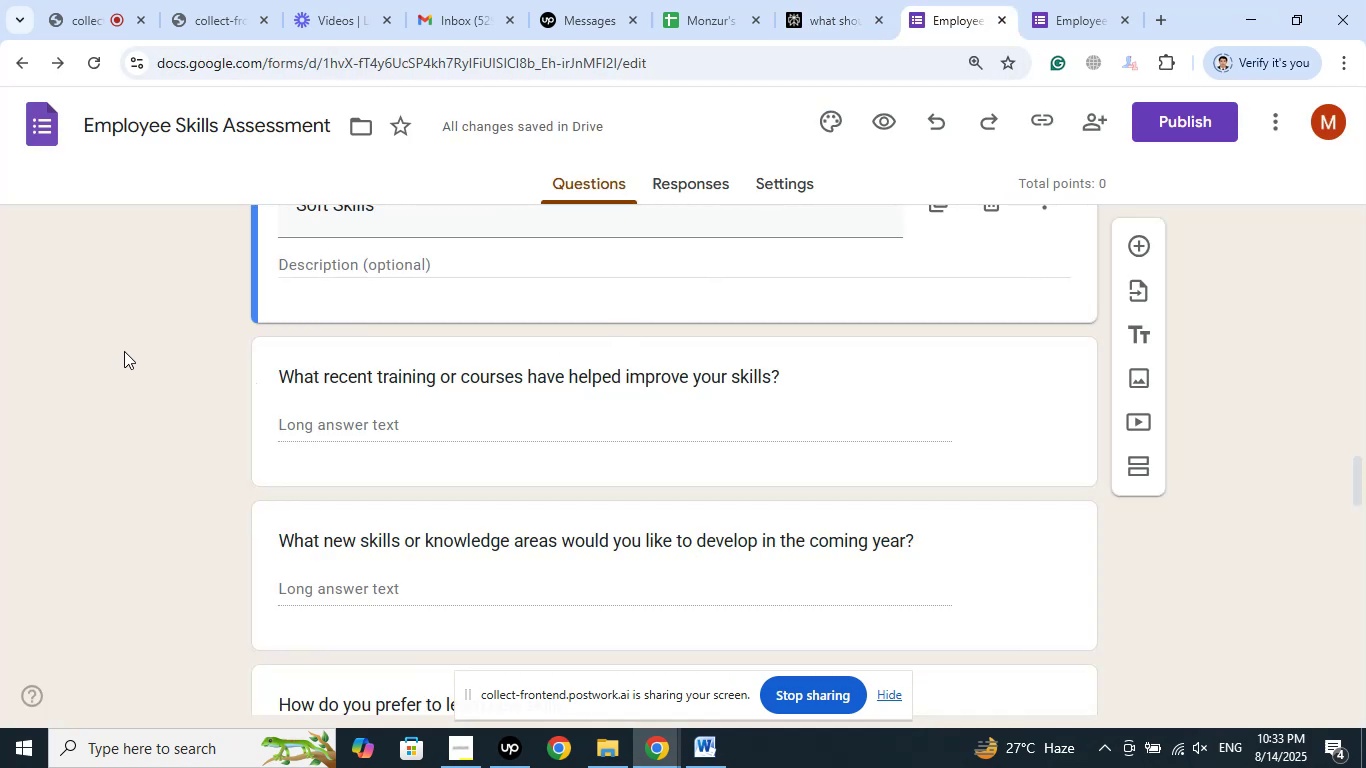 
scroll: coordinate [125, 351], scroll_direction: up, amount: 1.0
 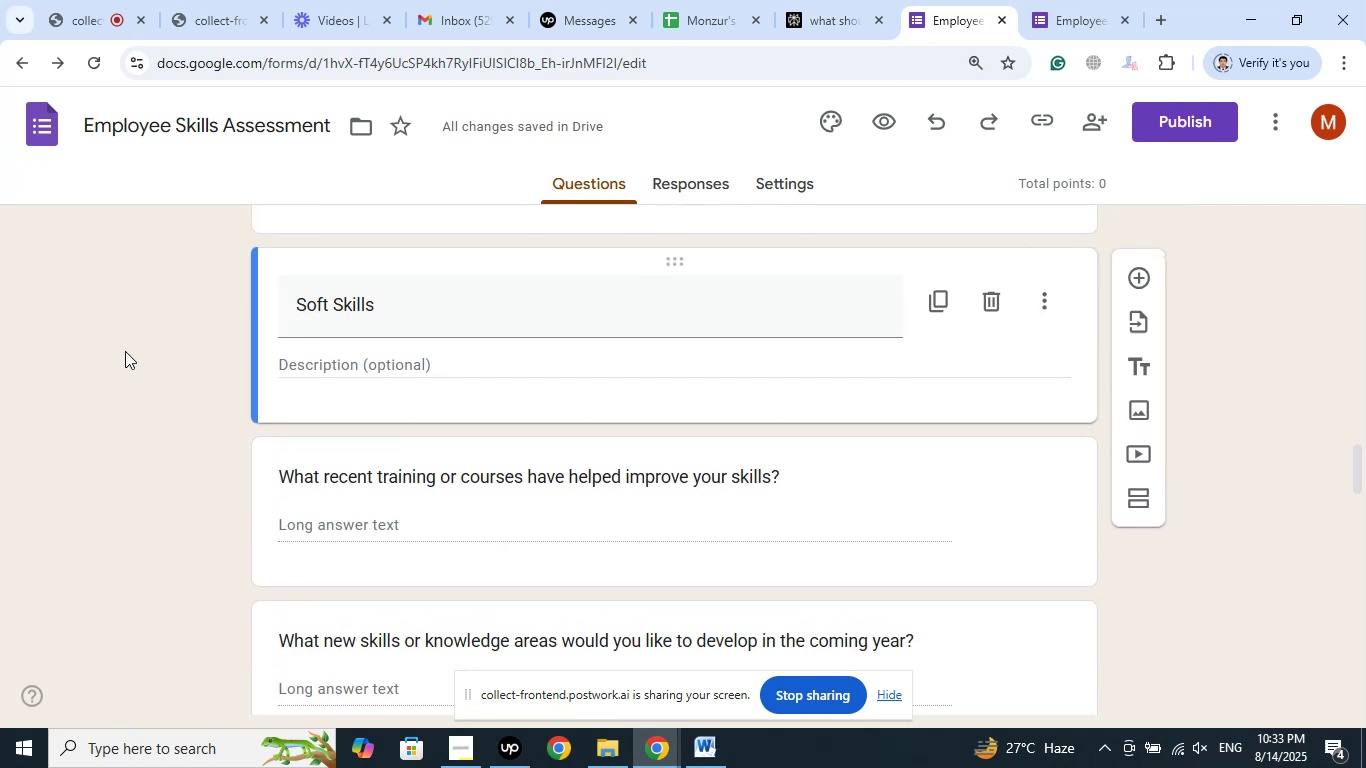 
scroll: coordinate [538, 359], scroll_direction: down, amount: 7.0
 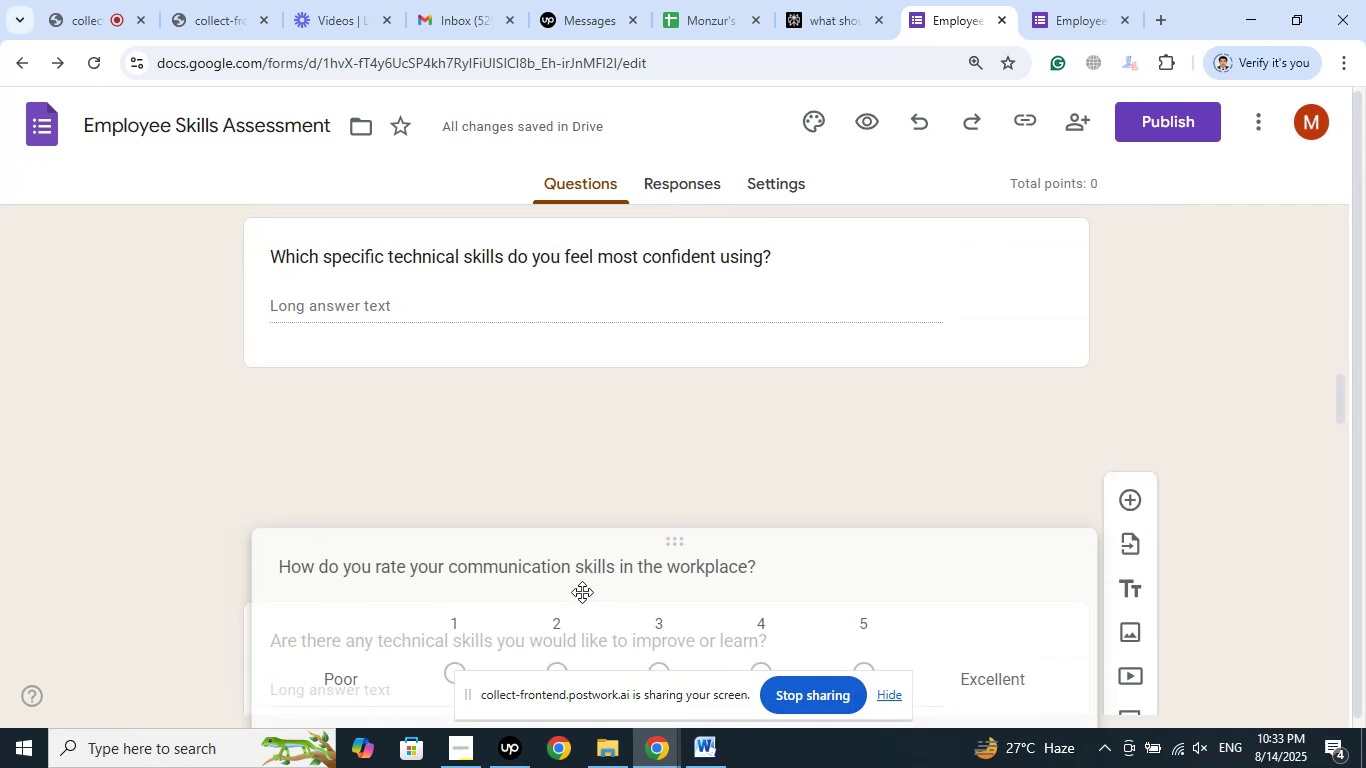 
wait(9.62)
 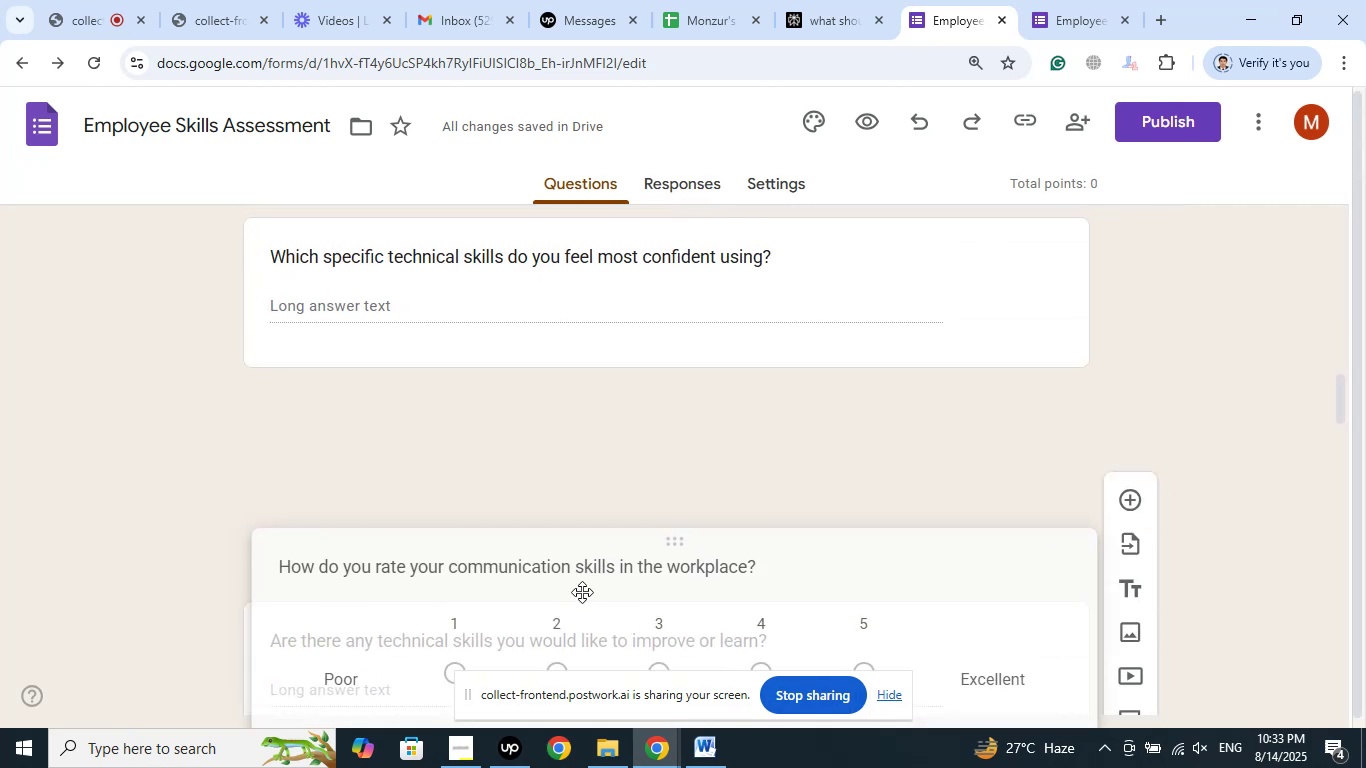 
left_click([856, 0])
 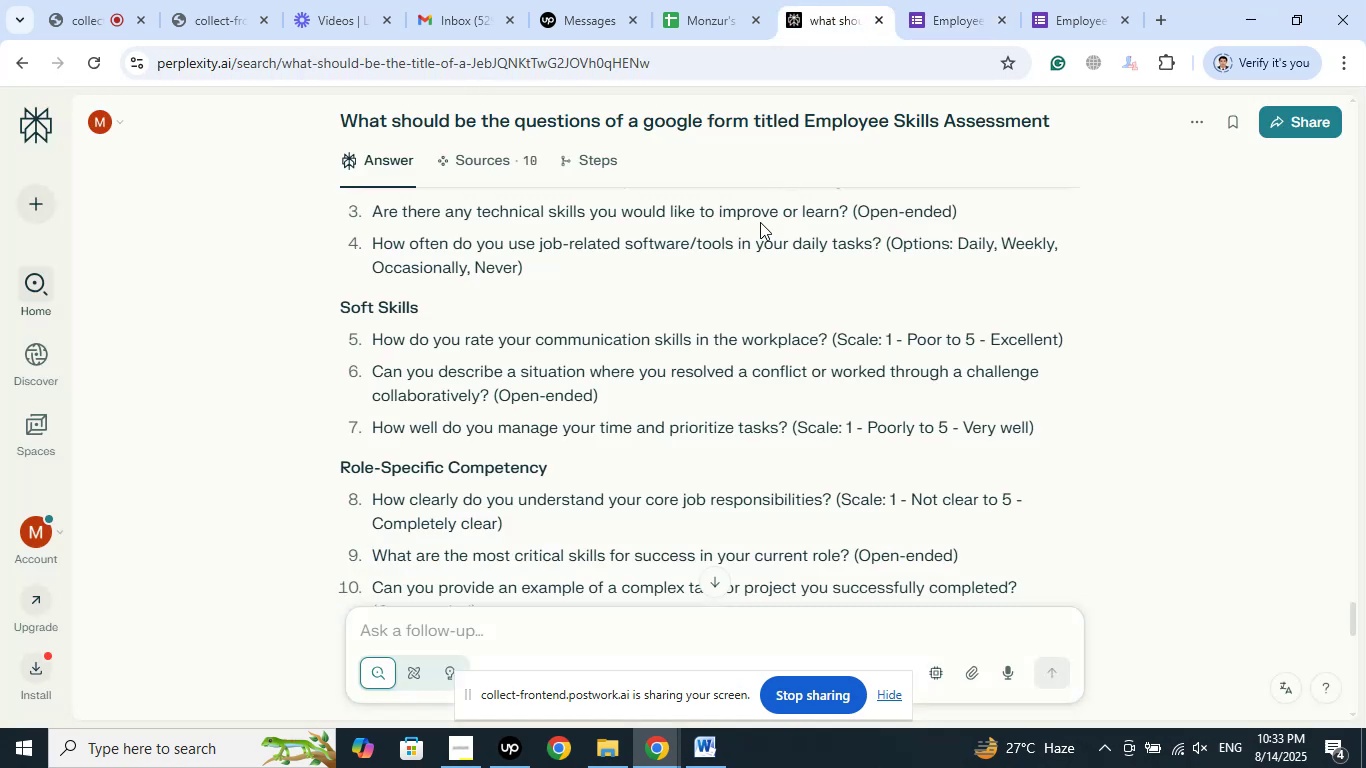 
left_click([958, 0])
 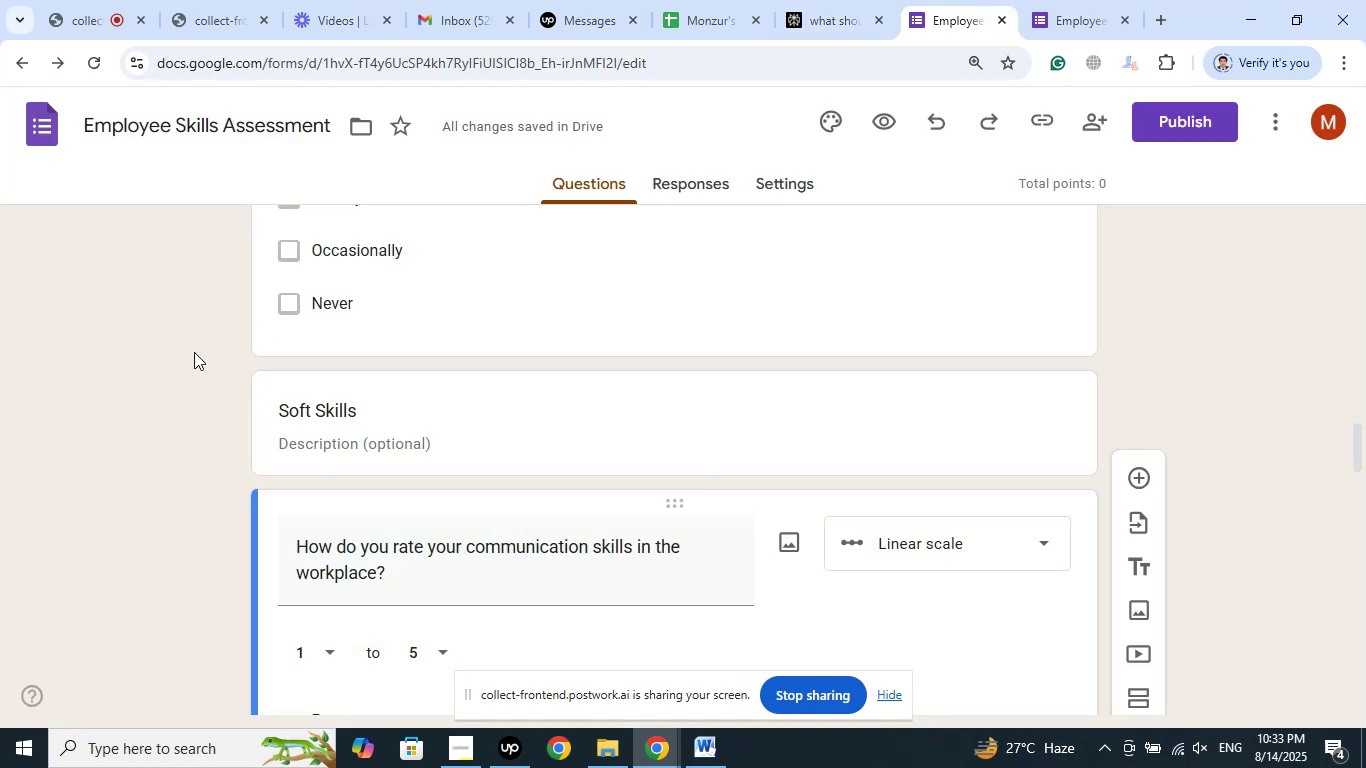 
scroll: coordinate [194, 344], scroll_direction: down, amount: 3.0
 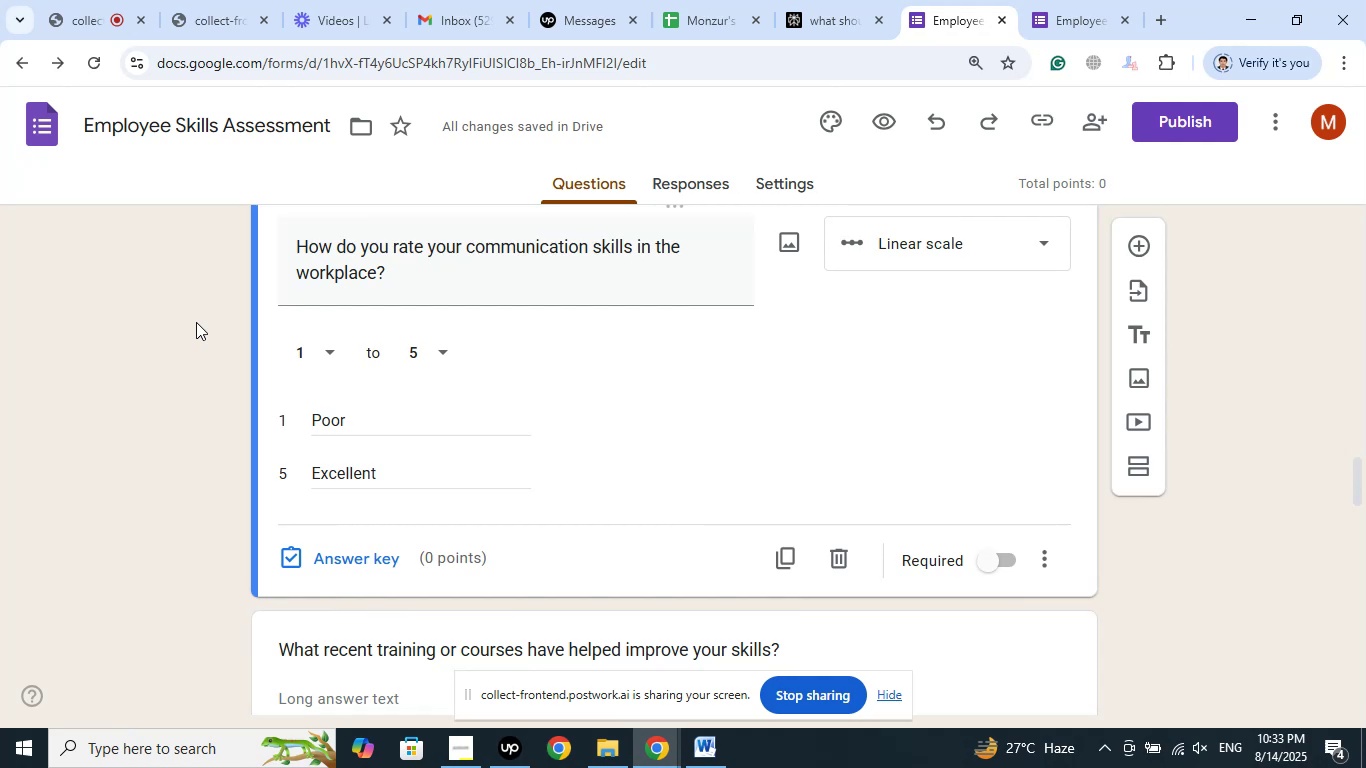 
wait(5.04)
 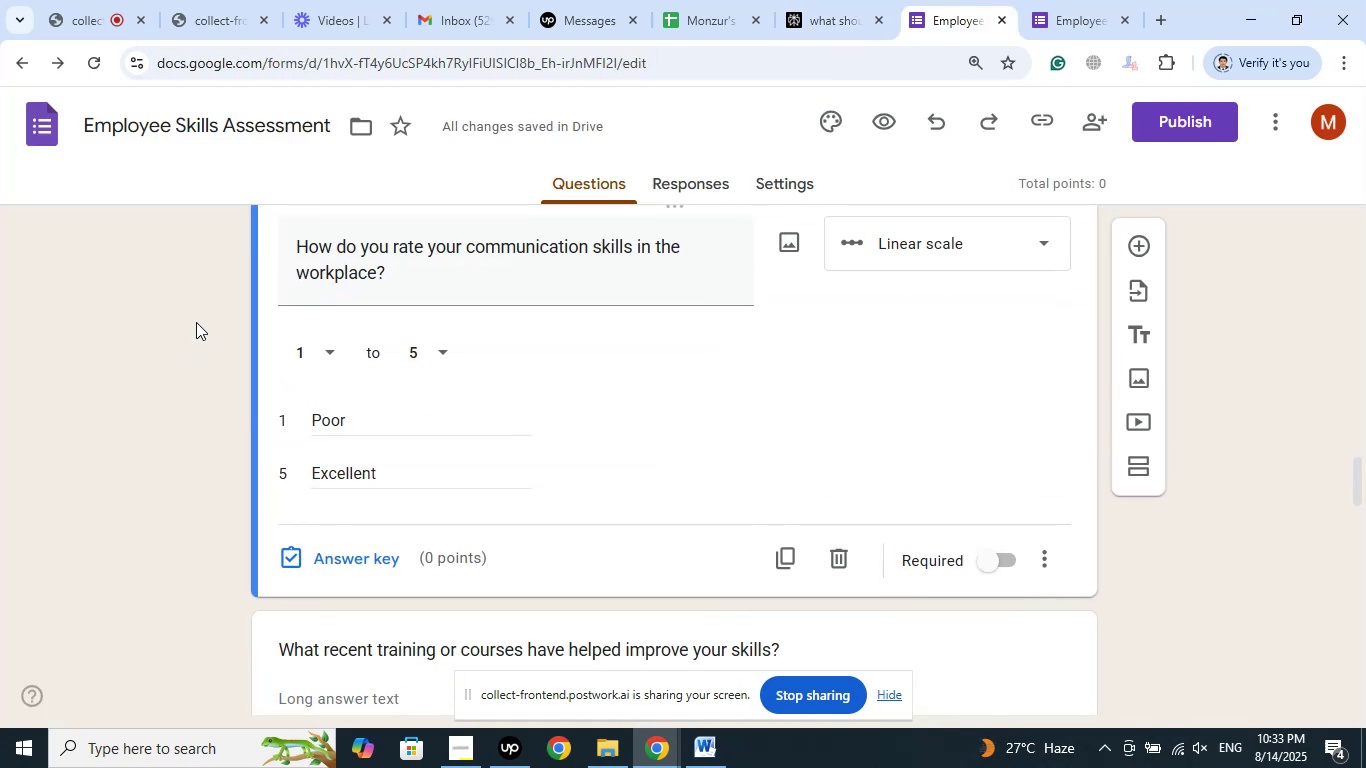 
left_click([832, 559])
 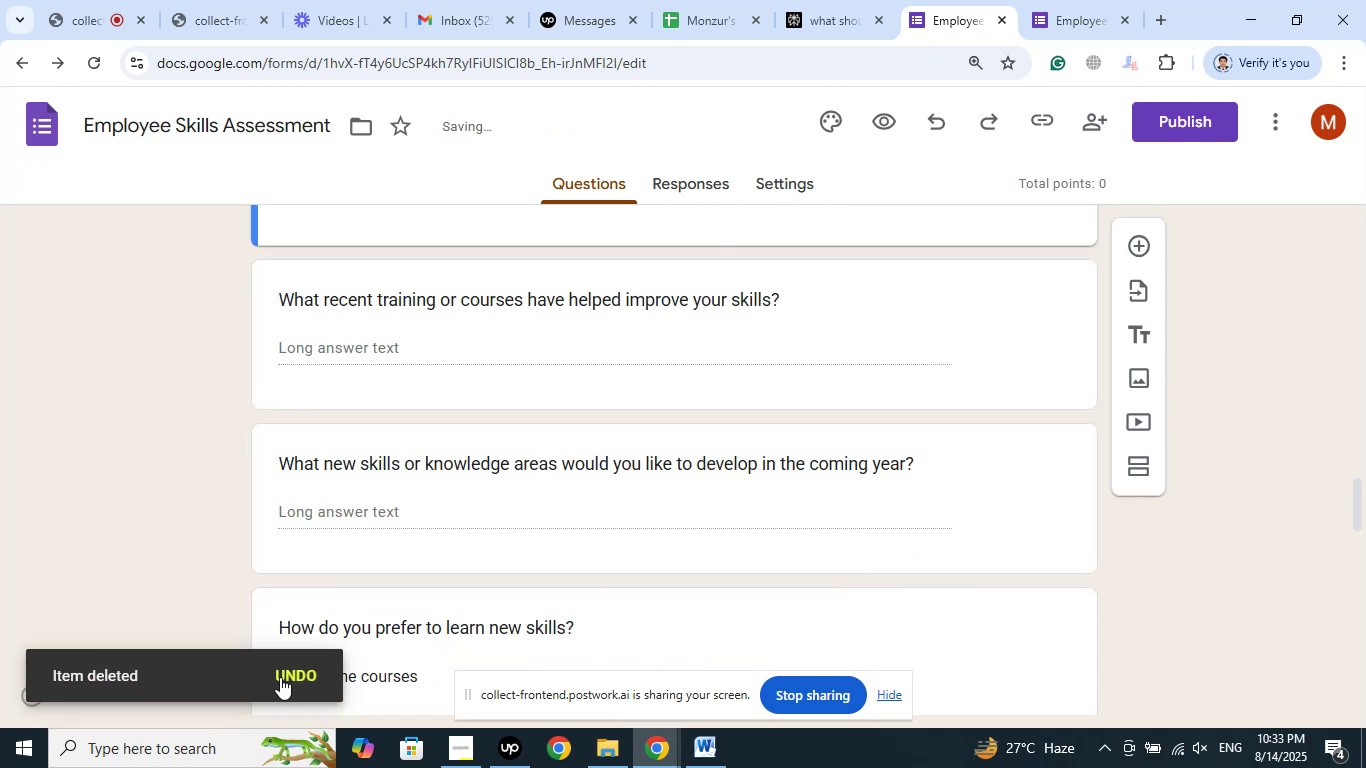 
left_click([290, 677])
 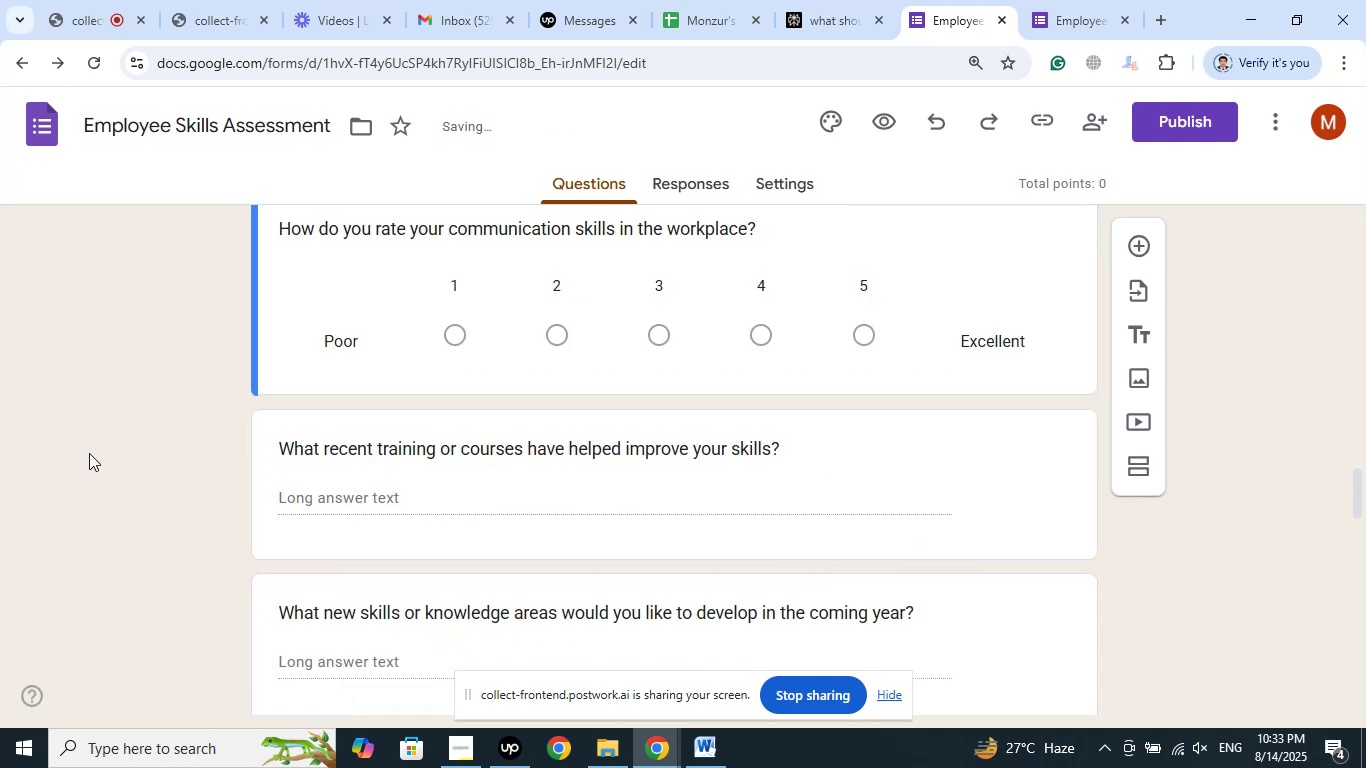 
scroll: coordinate [104, 454], scroll_direction: down, amount: 5.0
 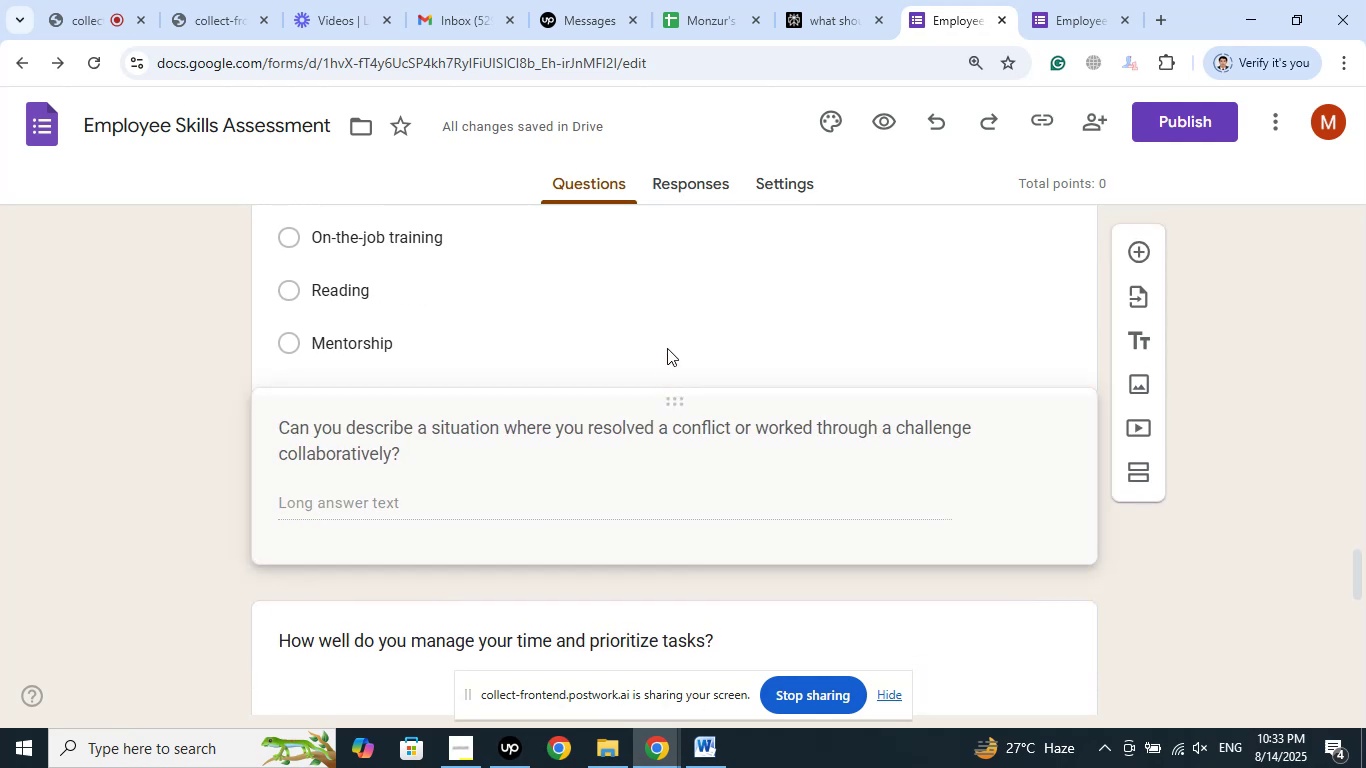 
mouse_move([645, 248])
 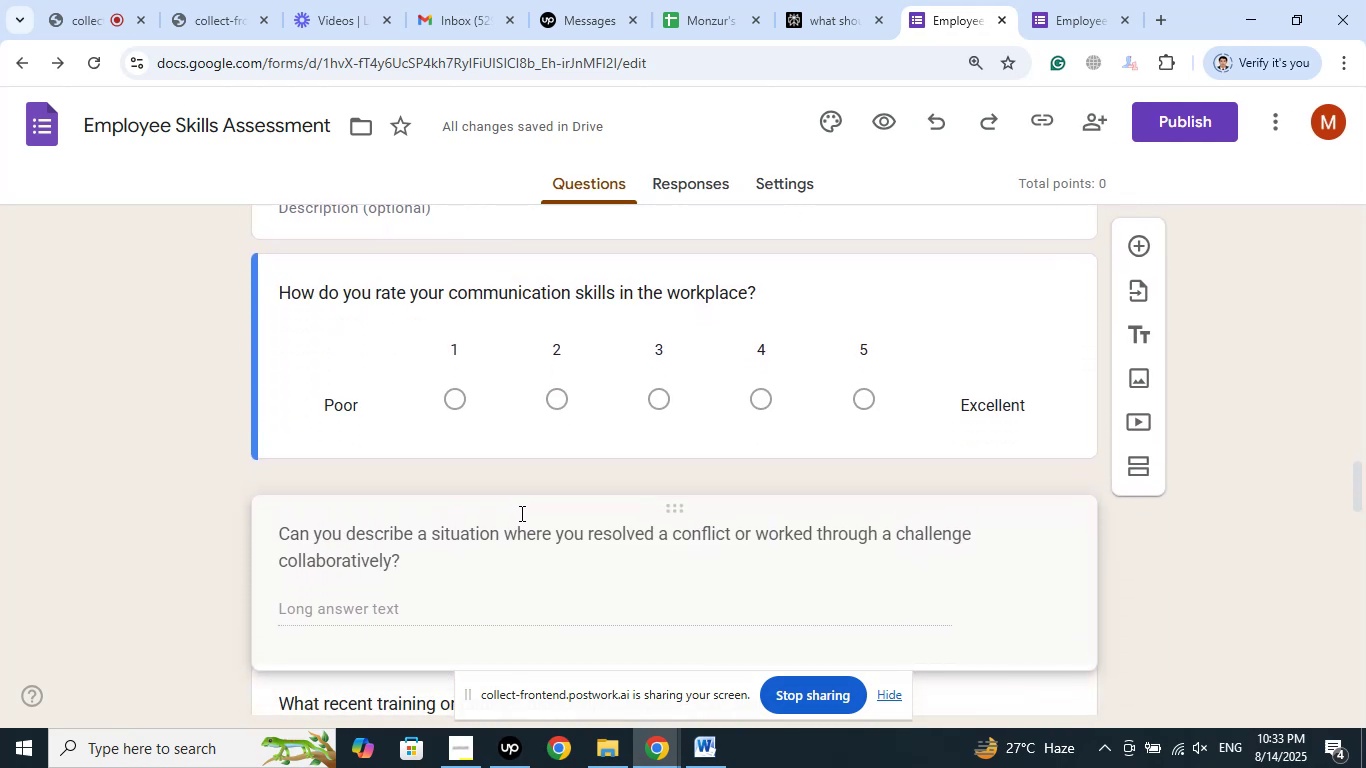 
wait(5.83)
 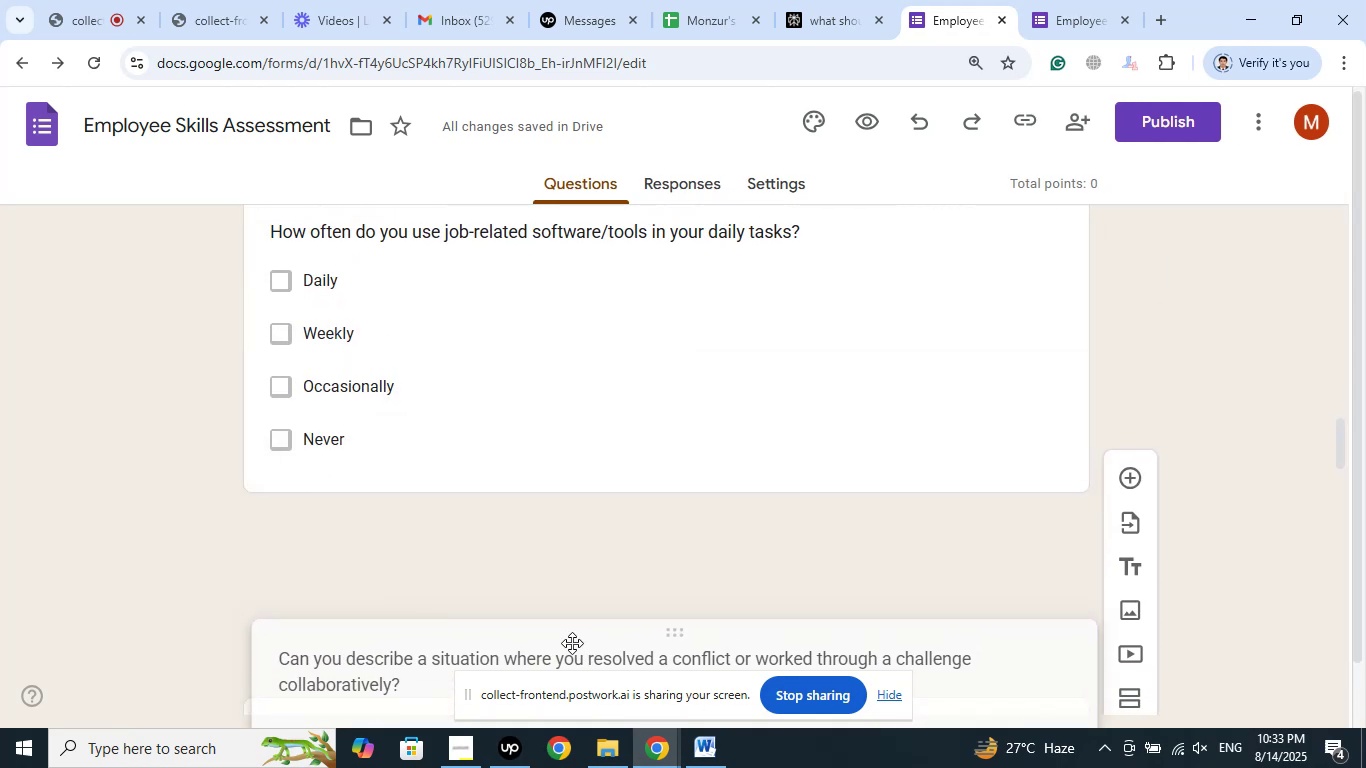 
scroll: coordinate [154, 418], scroll_direction: down, amount: 2.0
 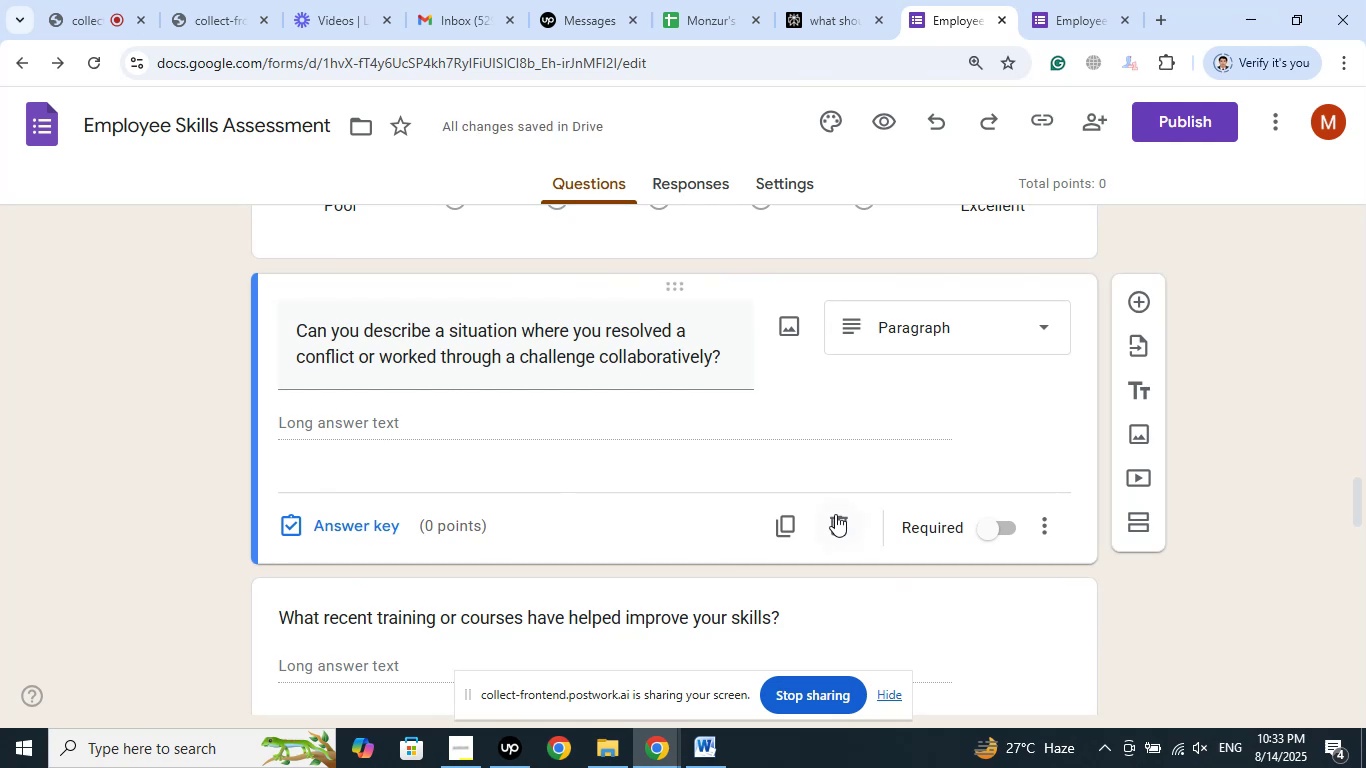 
left_click([834, 522])
 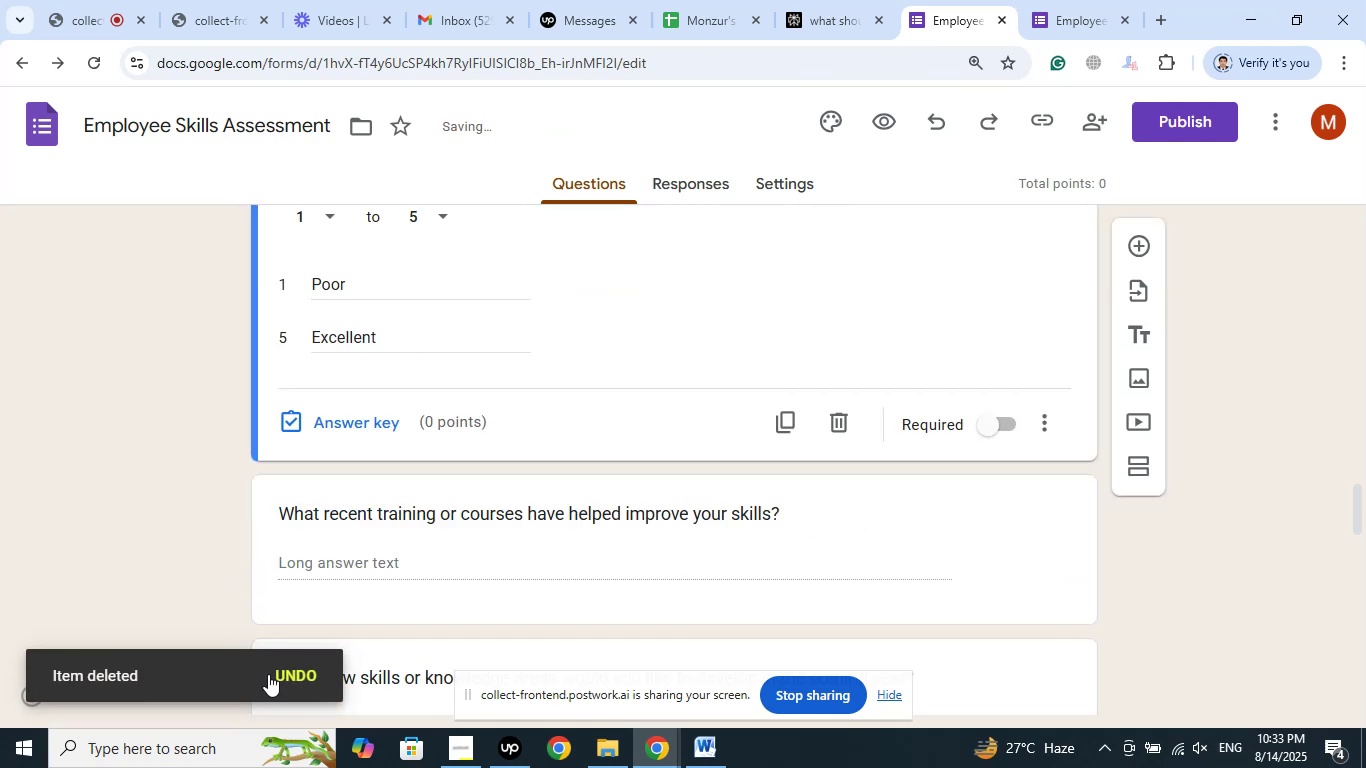 
left_click([286, 671])
 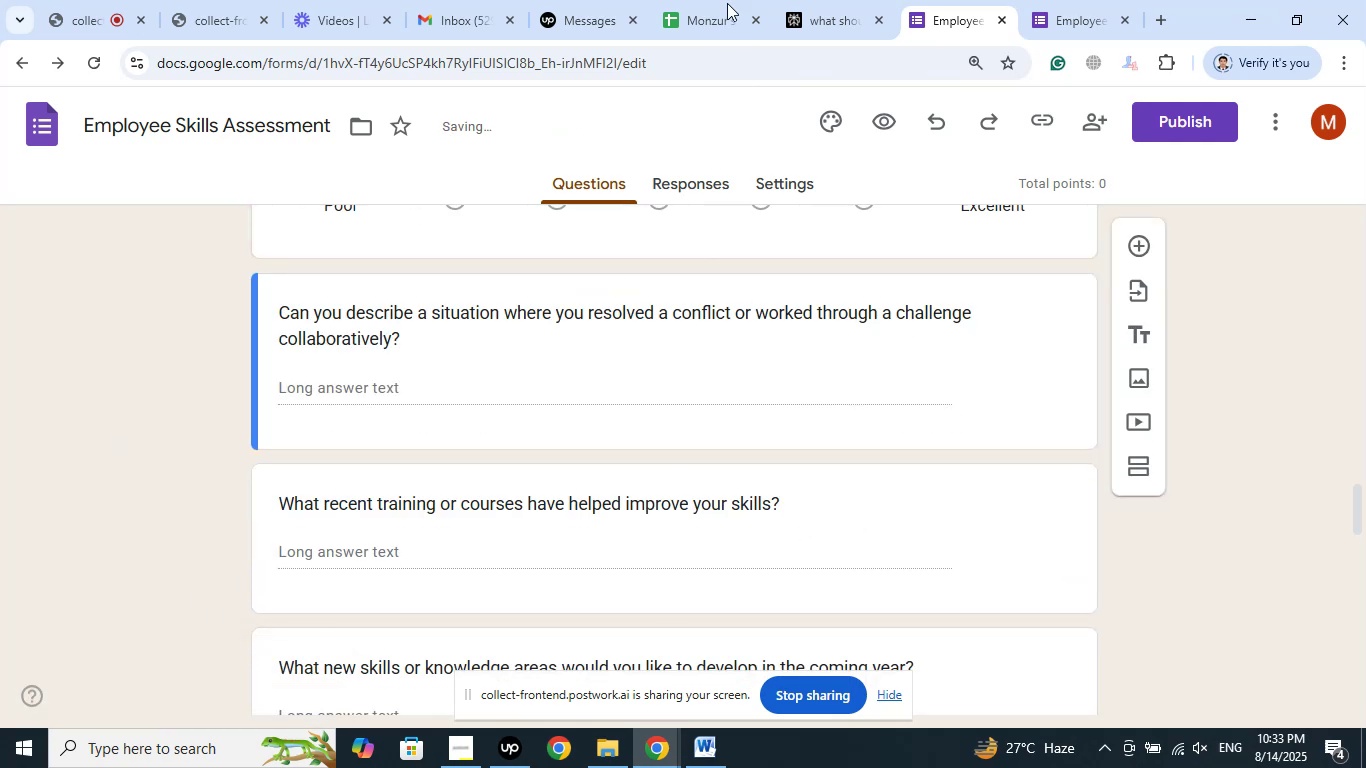 
left_click([819, 0])
 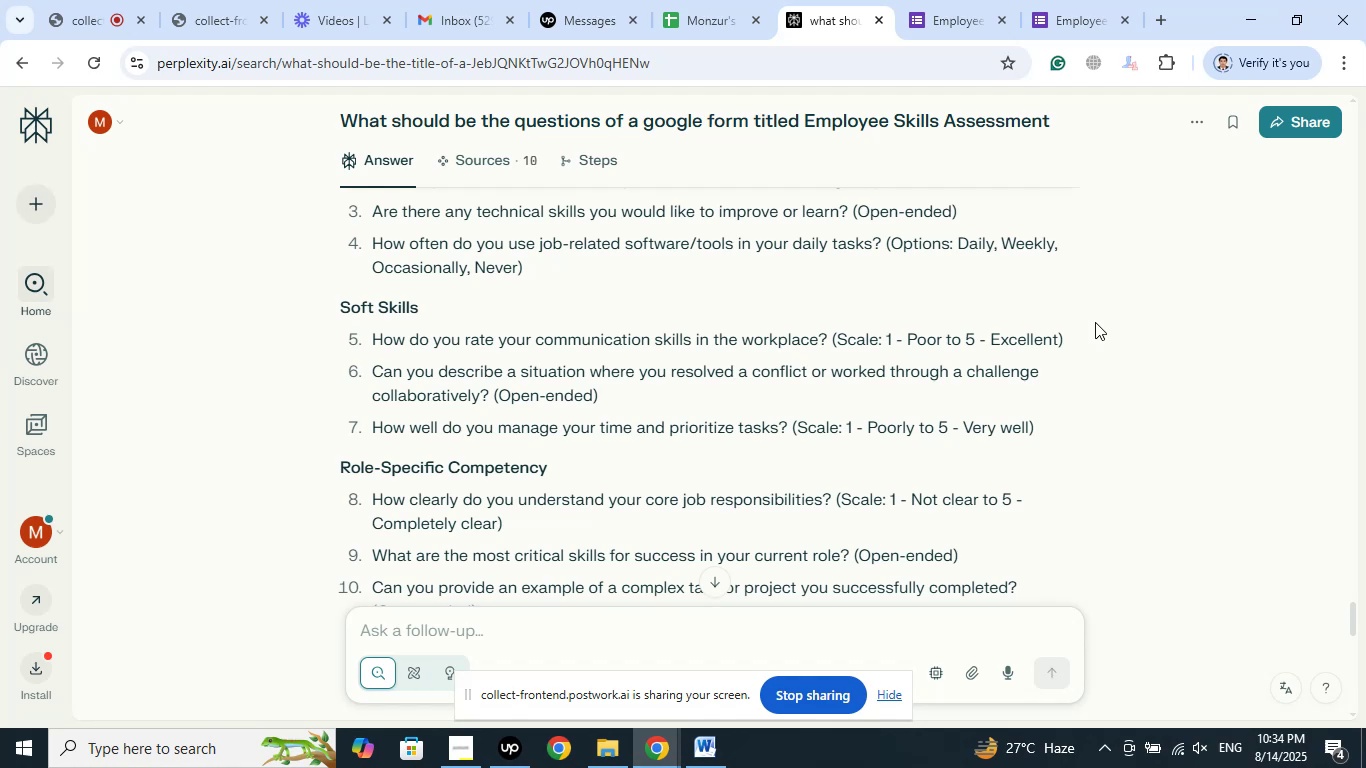 
wait(10.29)
 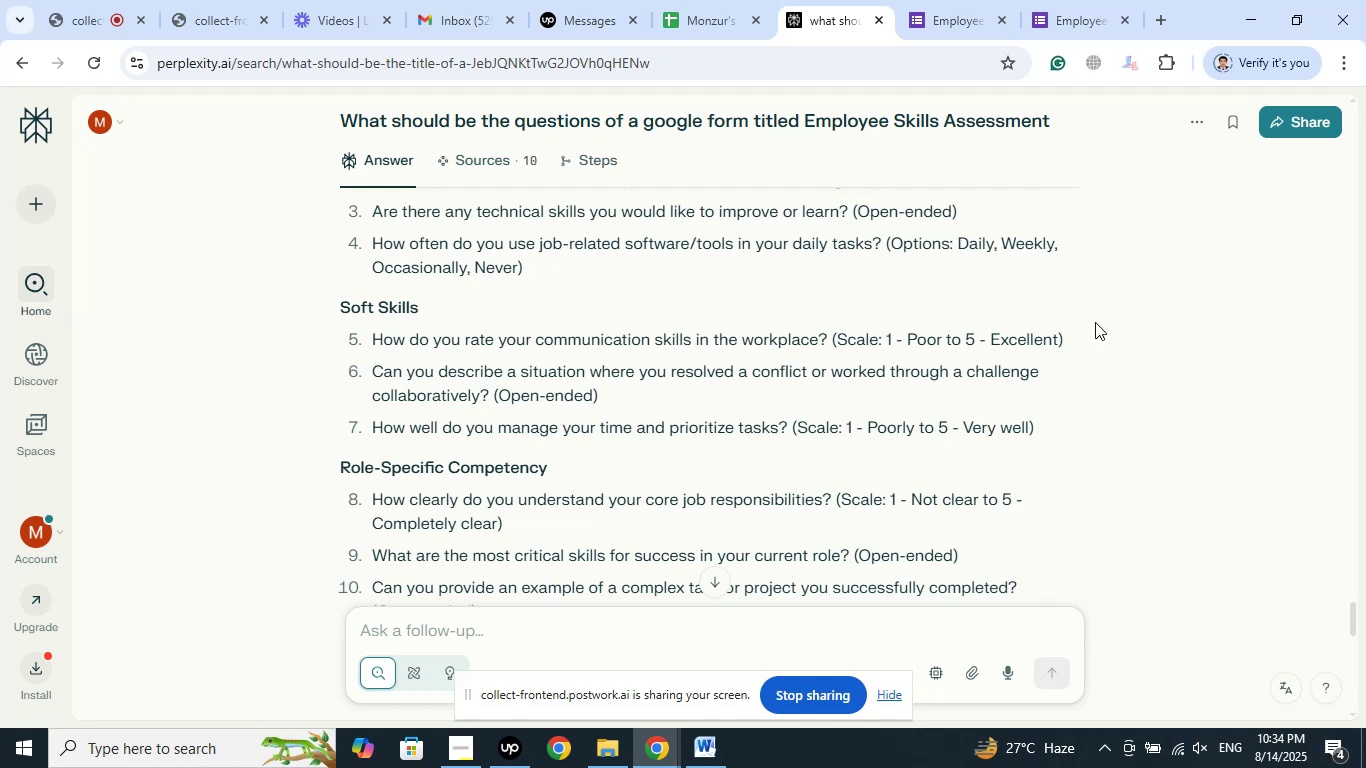 
left_click([945, 0])
 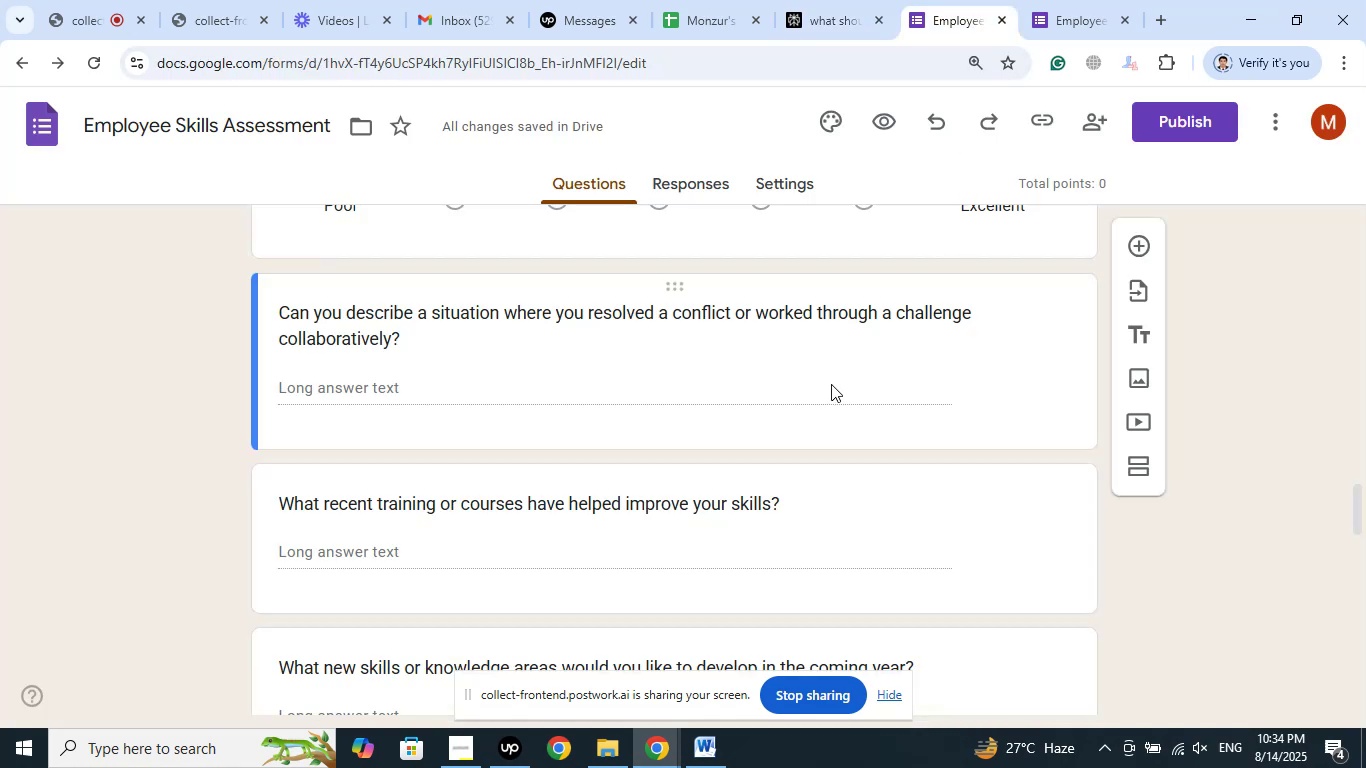 
scroll: coordinate [831, 380], scroll_direction: down, amount: 4.0
 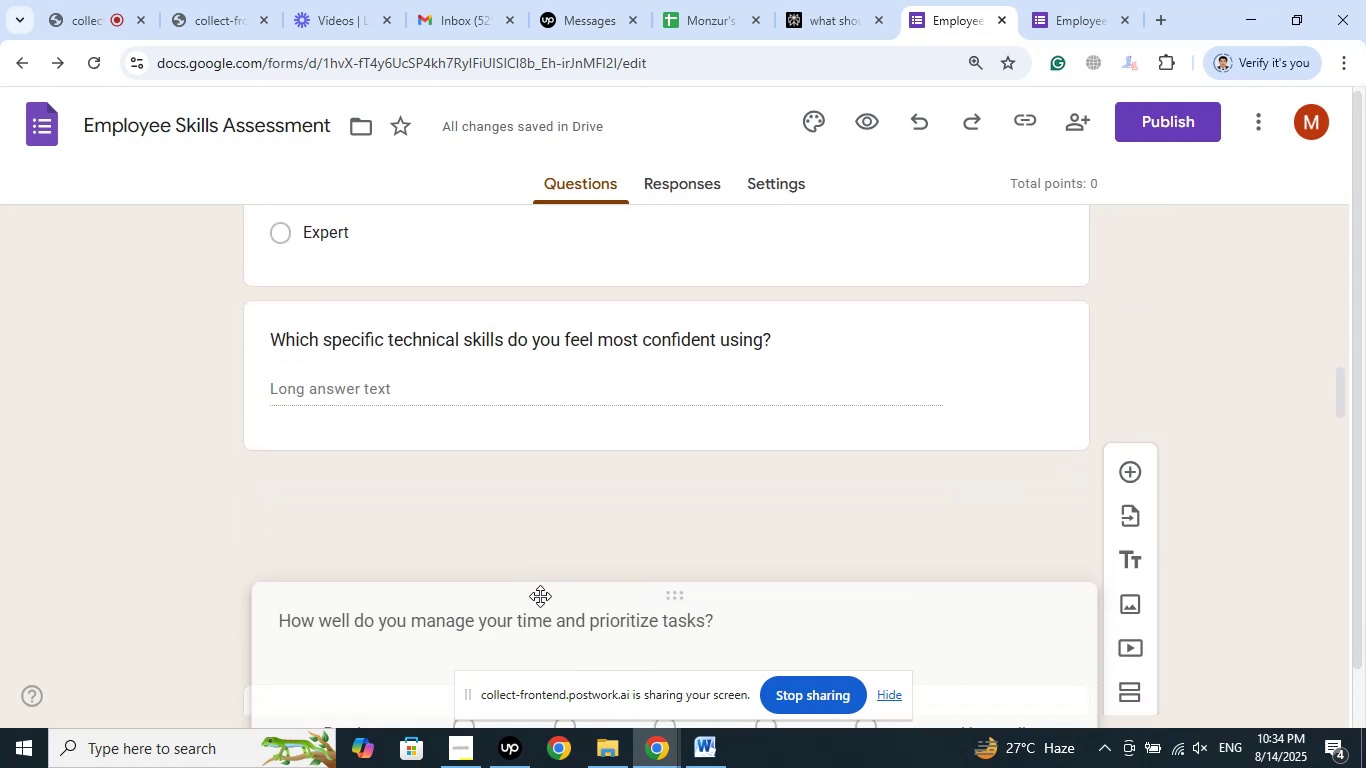 
wait(7.39)
 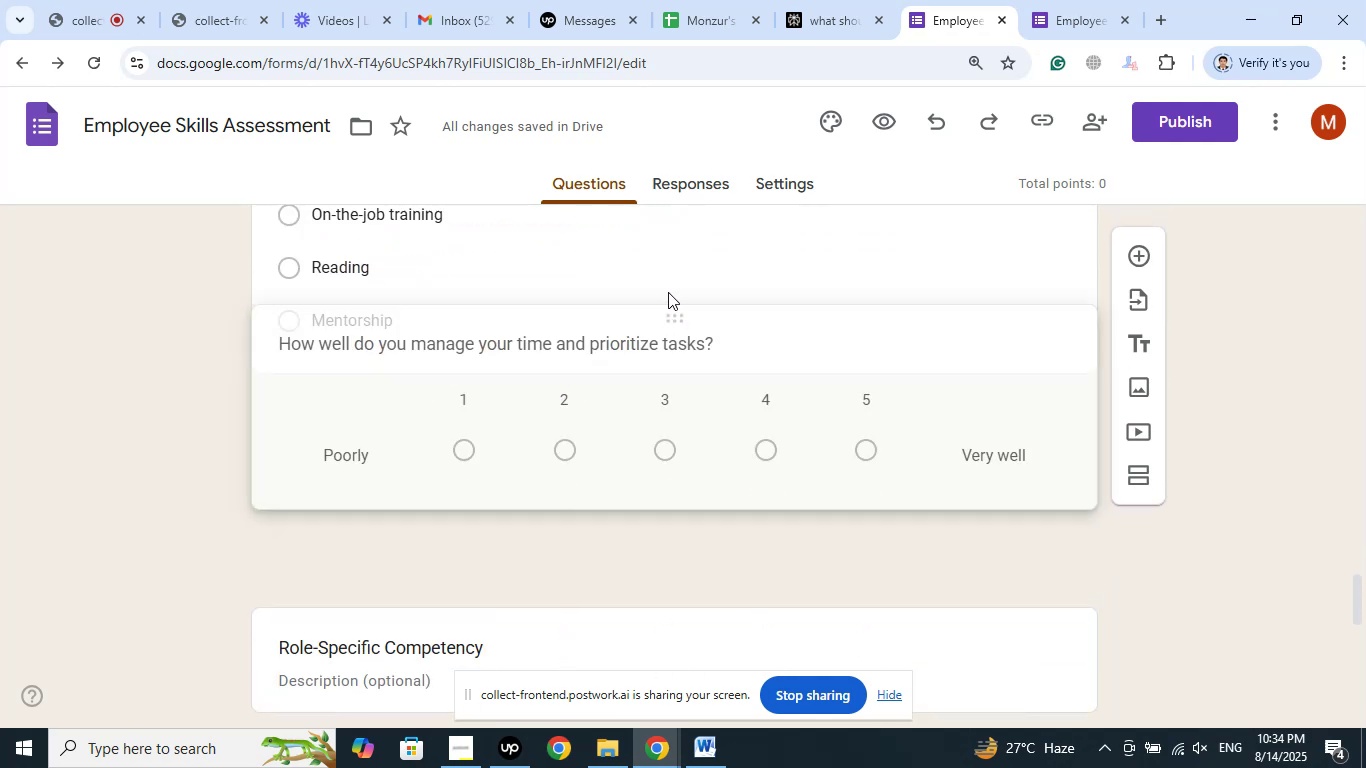 
mouse_move([549, 386])
 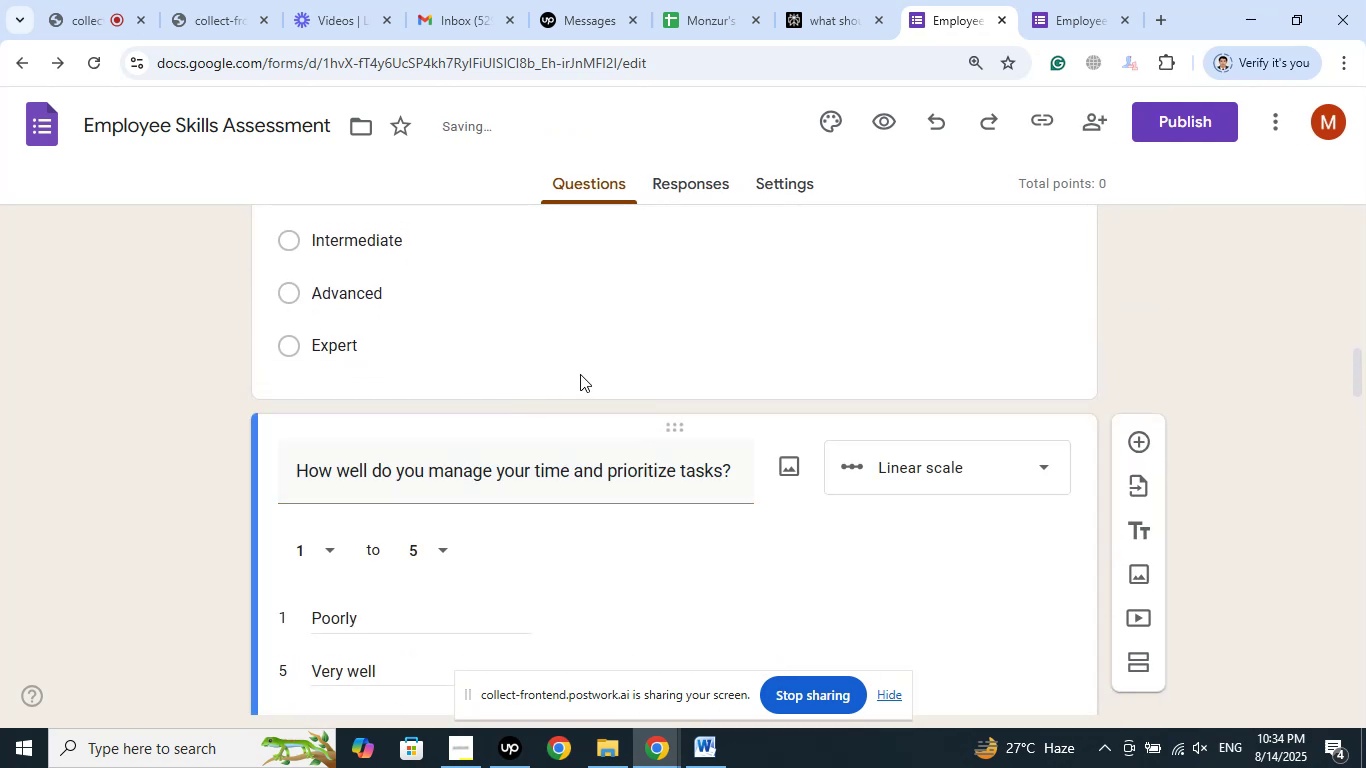 
scroll: coordinate [581, 372], scroll_direction: up, amount: 3.0
 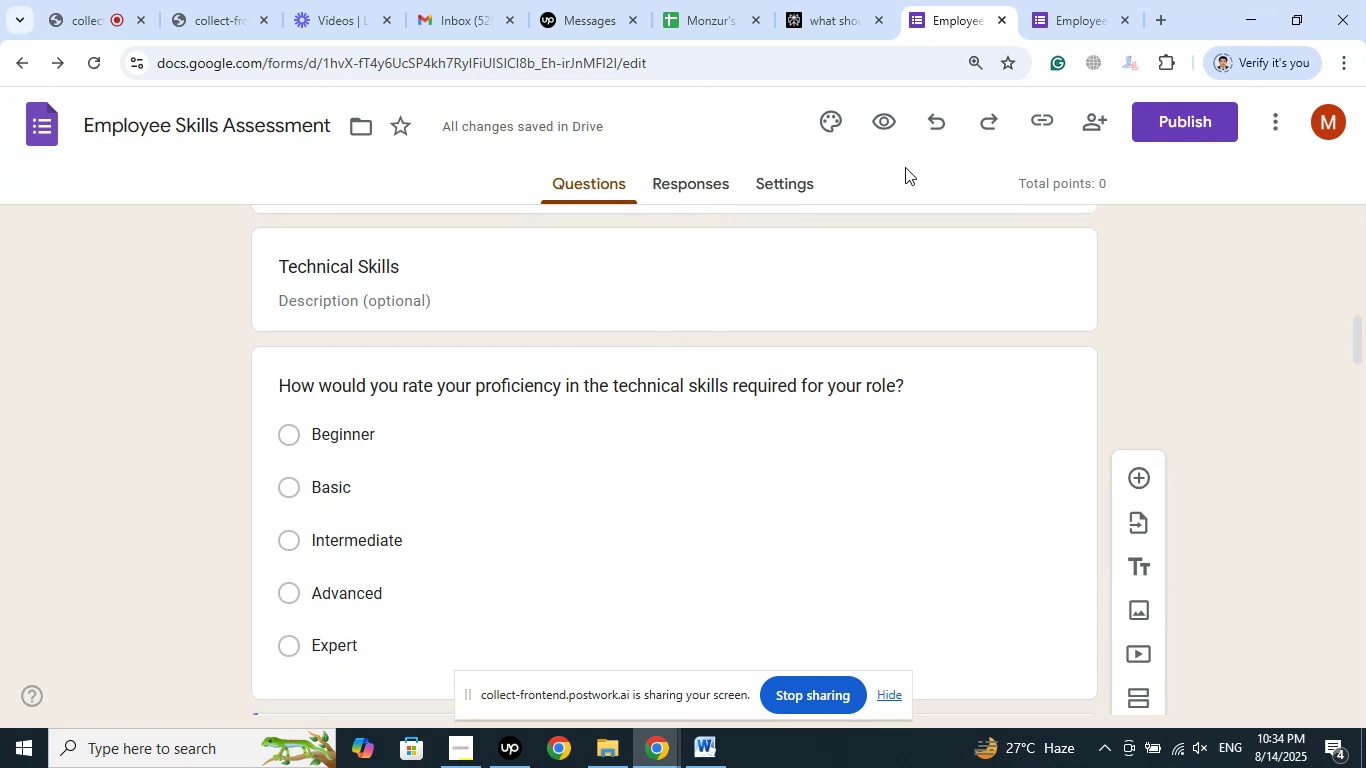 
left_click([861, 0])
 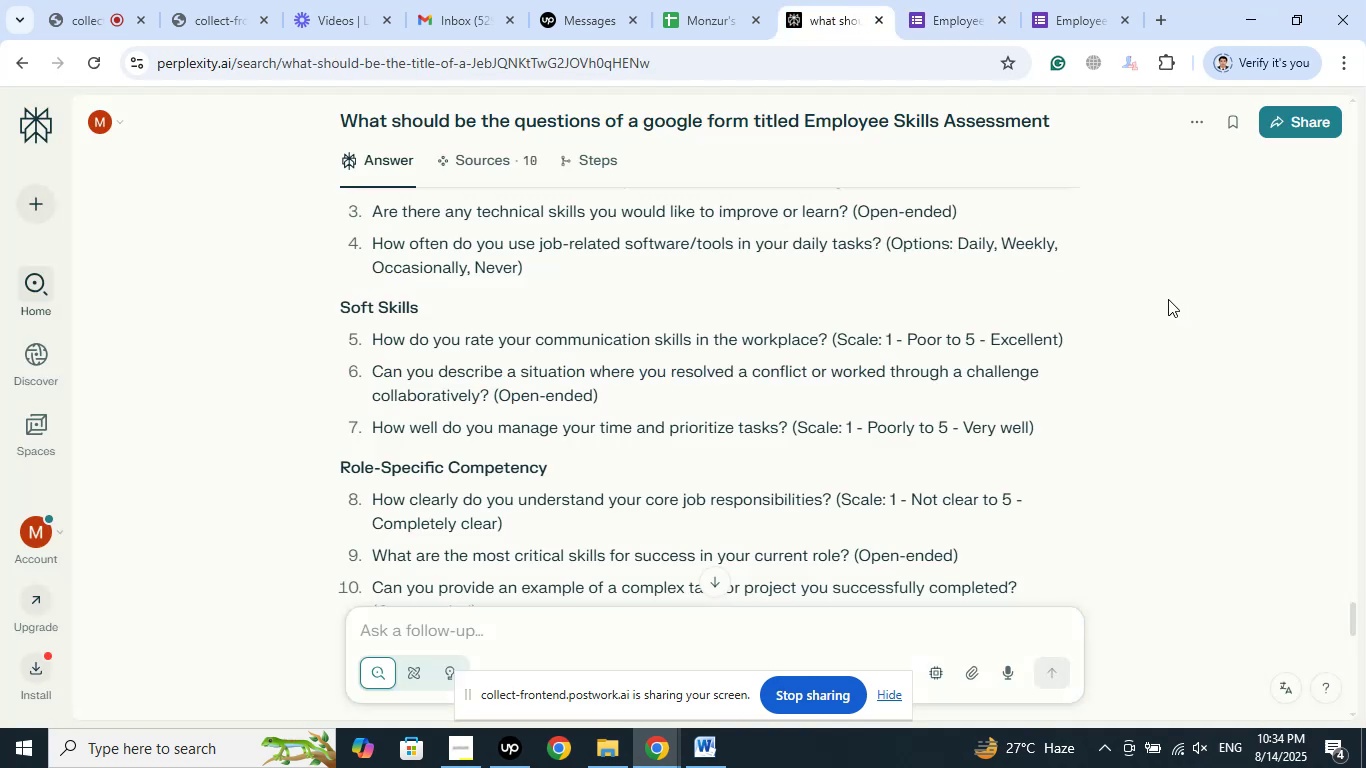 
left_click([953, 0])
 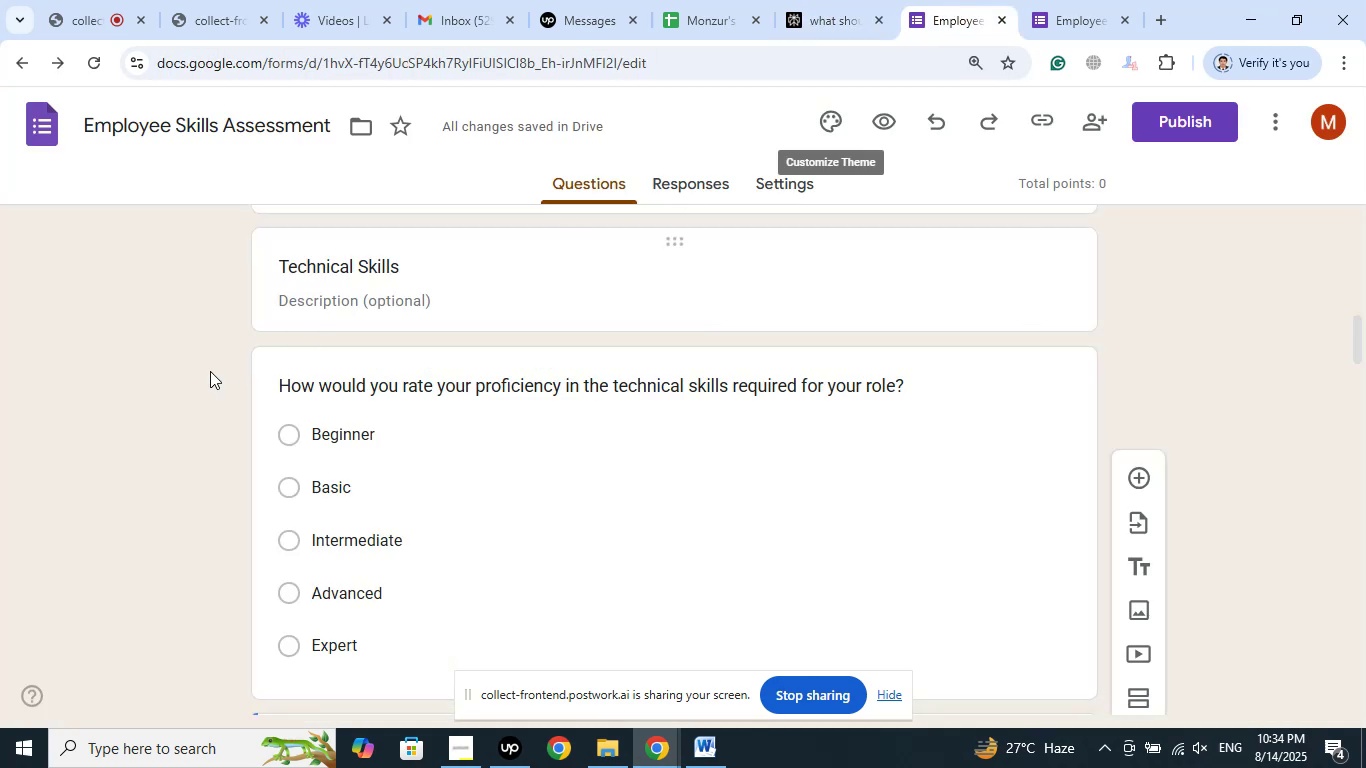 
scroll: coordinate [197, 334], scroll_direction: down, amount: 9.0
 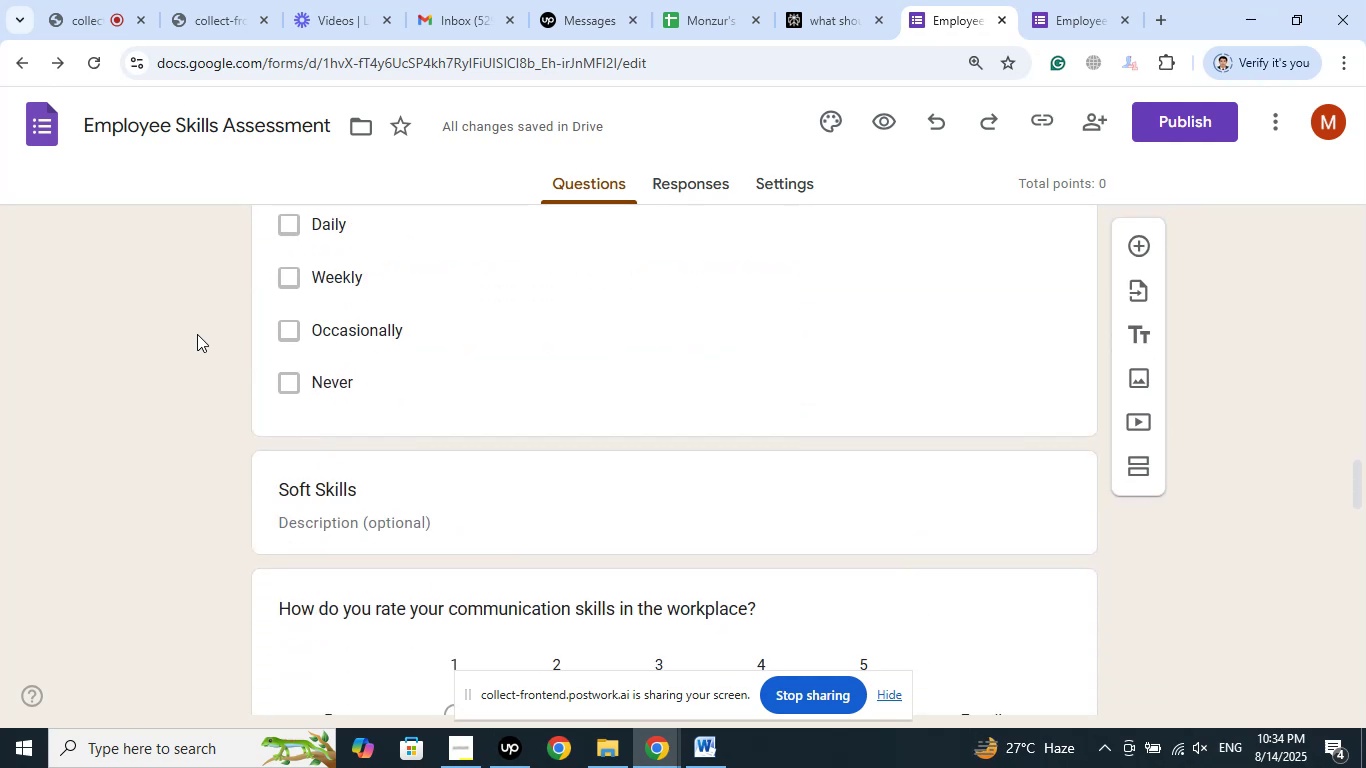 
left_click([815, 0])
 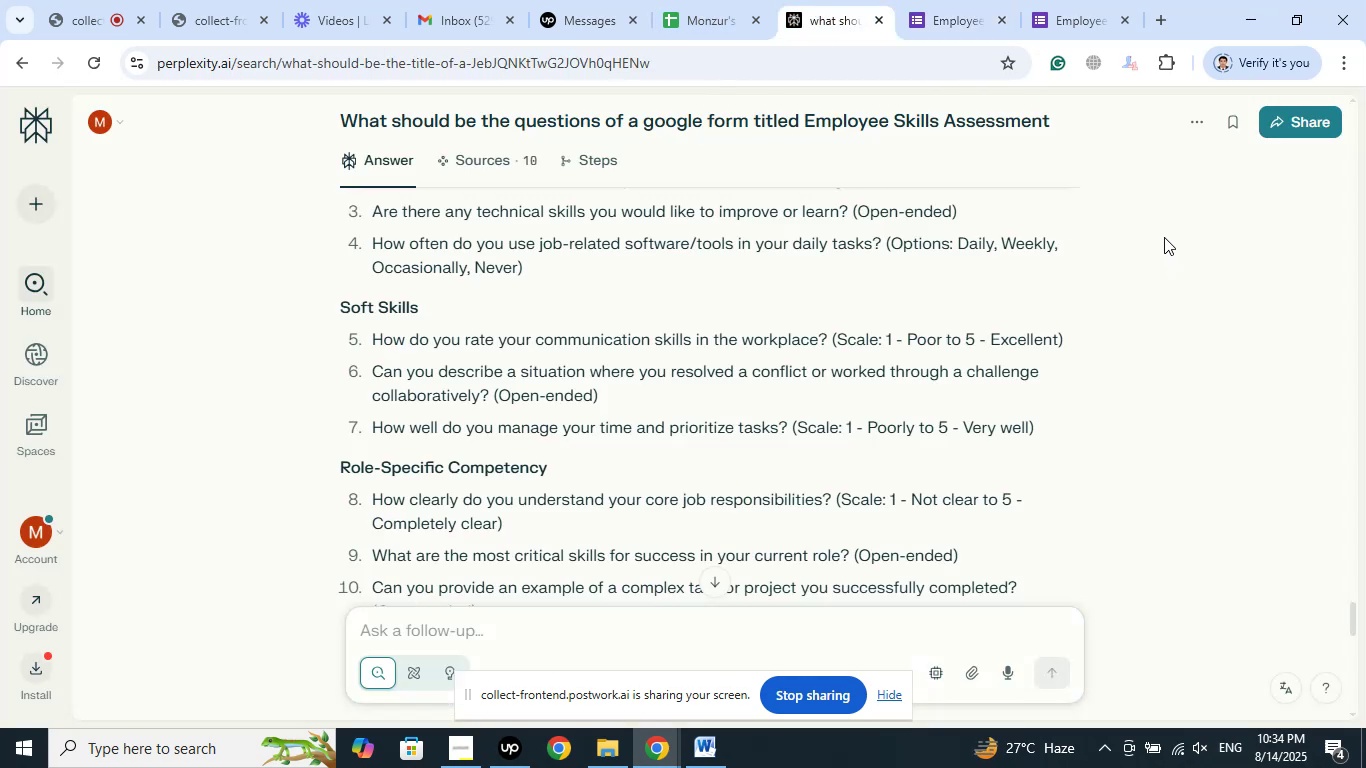 
left_click([1088, 1])
 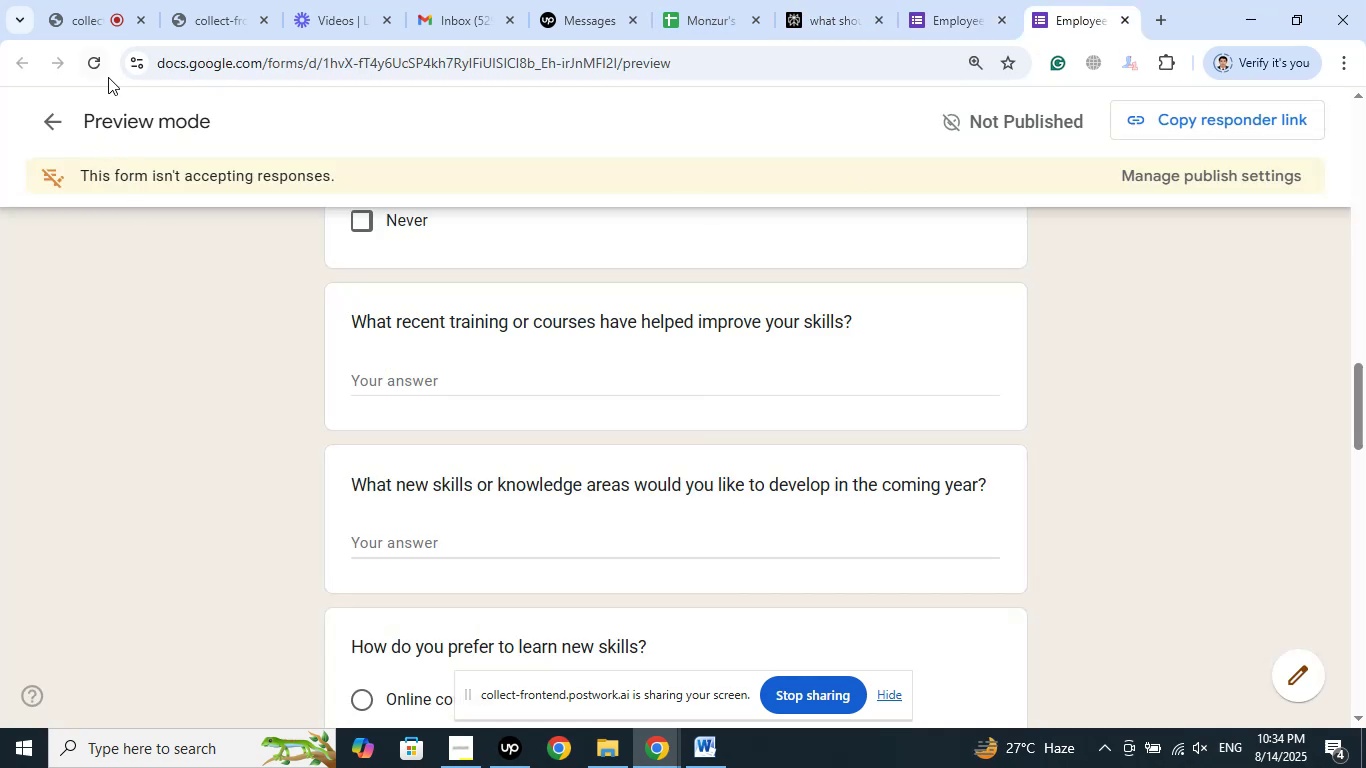 
left_click([96, 66])
 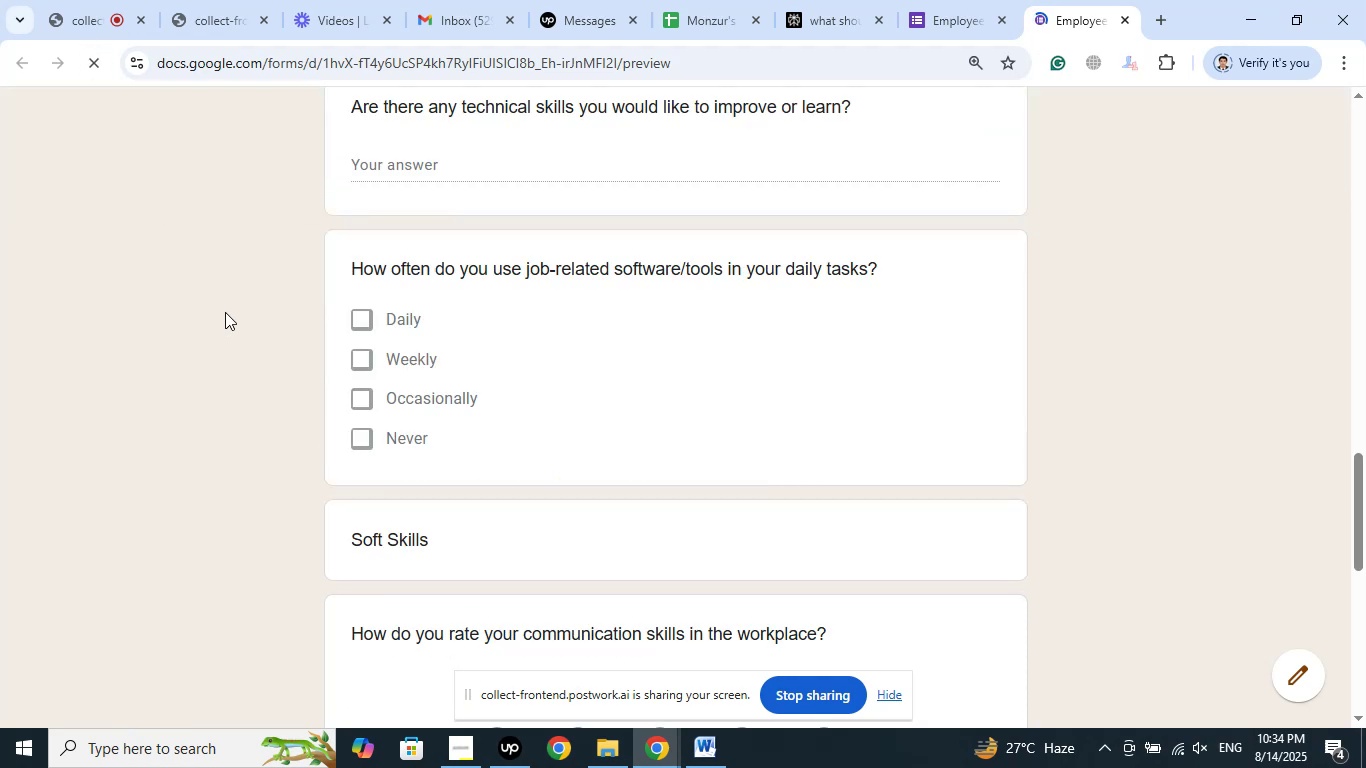 
scroll: coordinate [231, 300], scroll_direction: up, amount: 17.0
 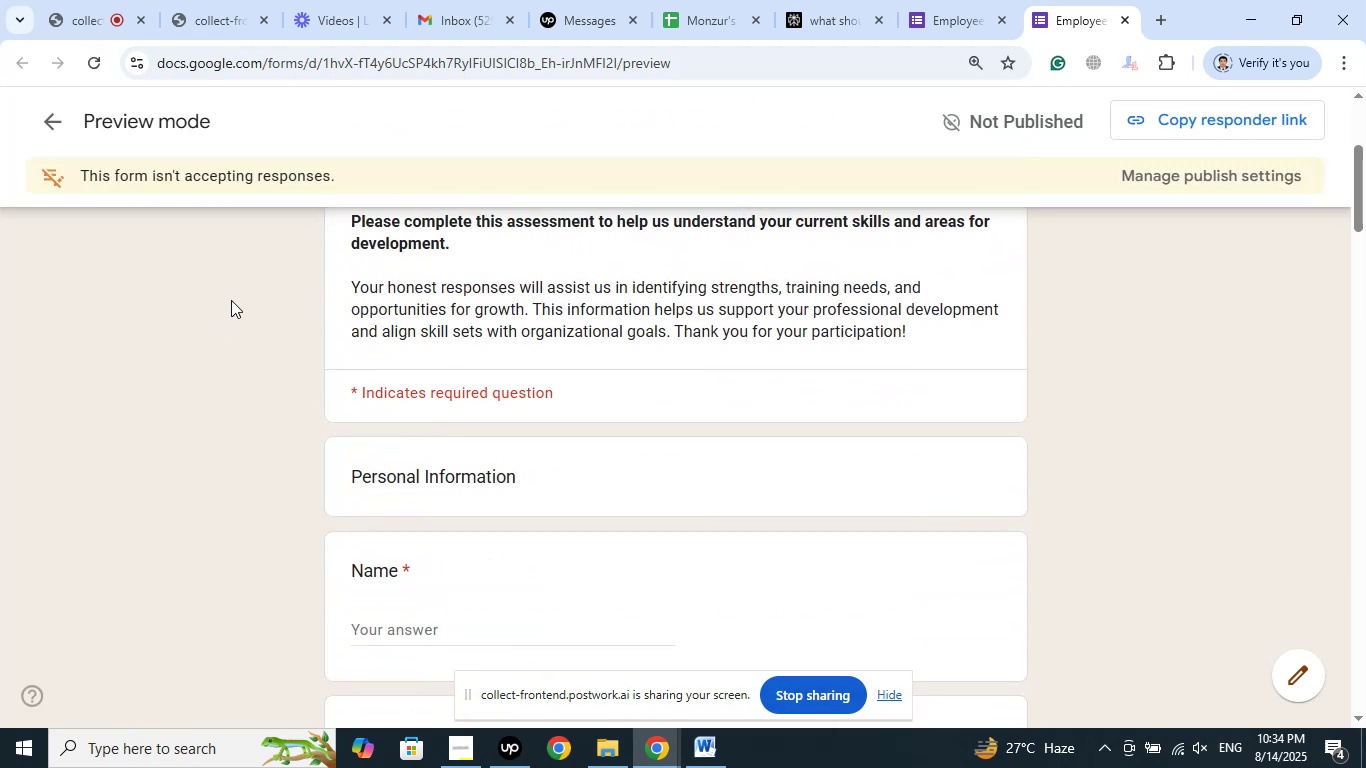 
scroll: coordinate [231, 300], scroll_direction: down, amount: 6.0
 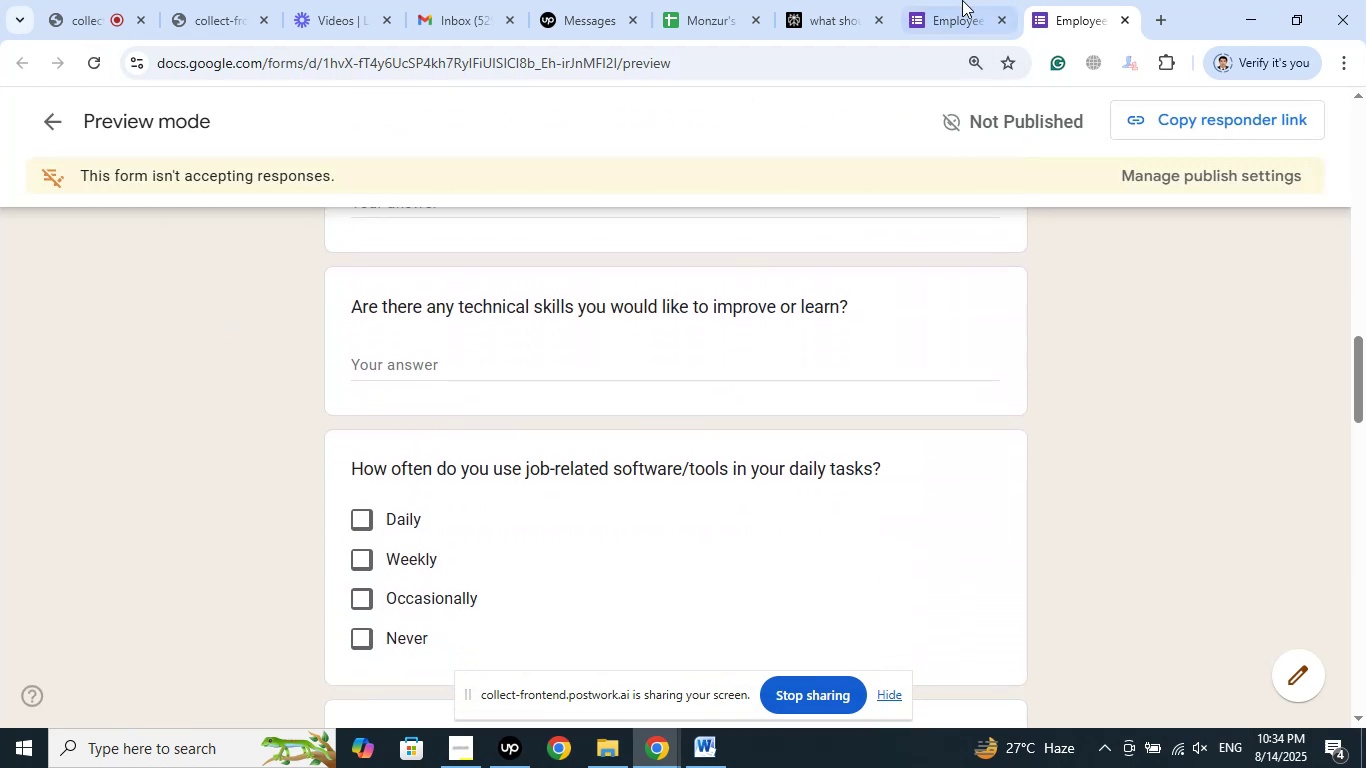 
left_click([962, 0])
 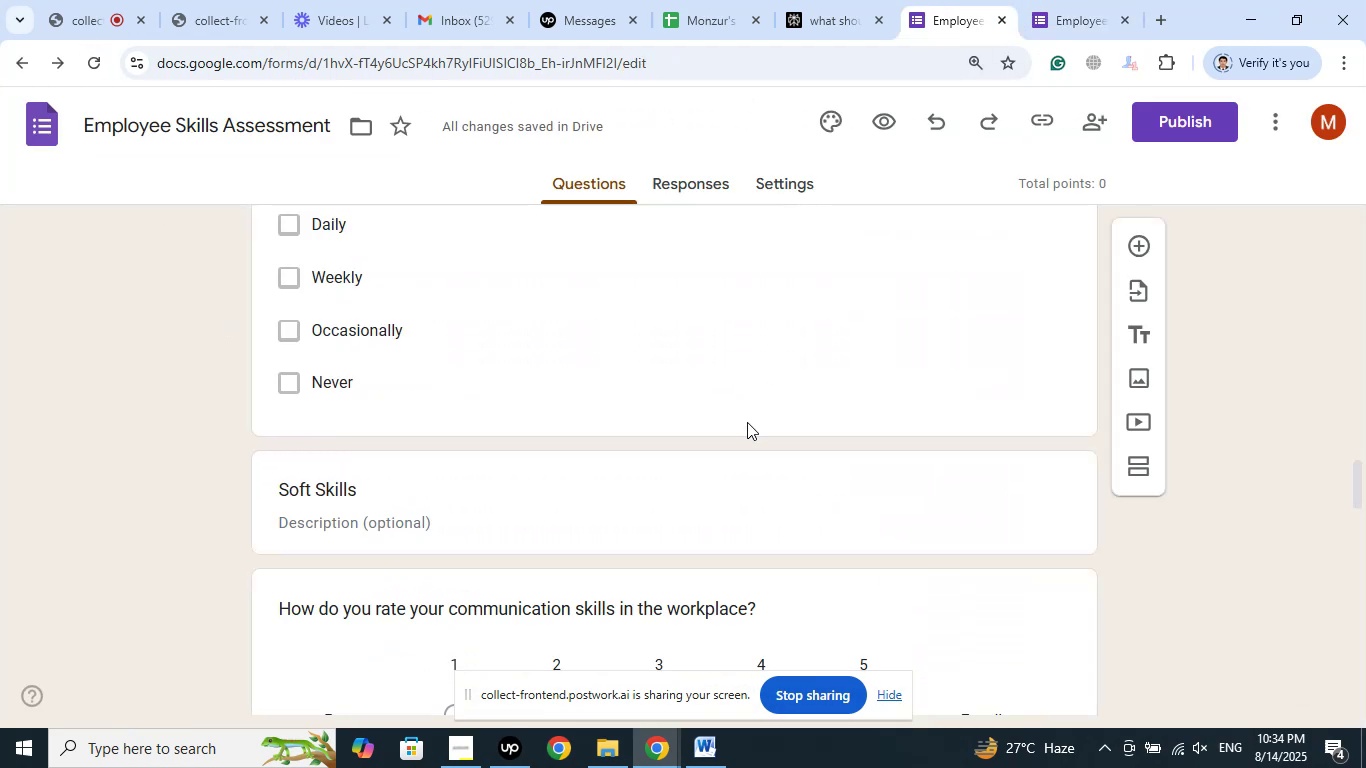 
scroll: coordinate [760, 385], scroll_direction: up, amount: 12.0
 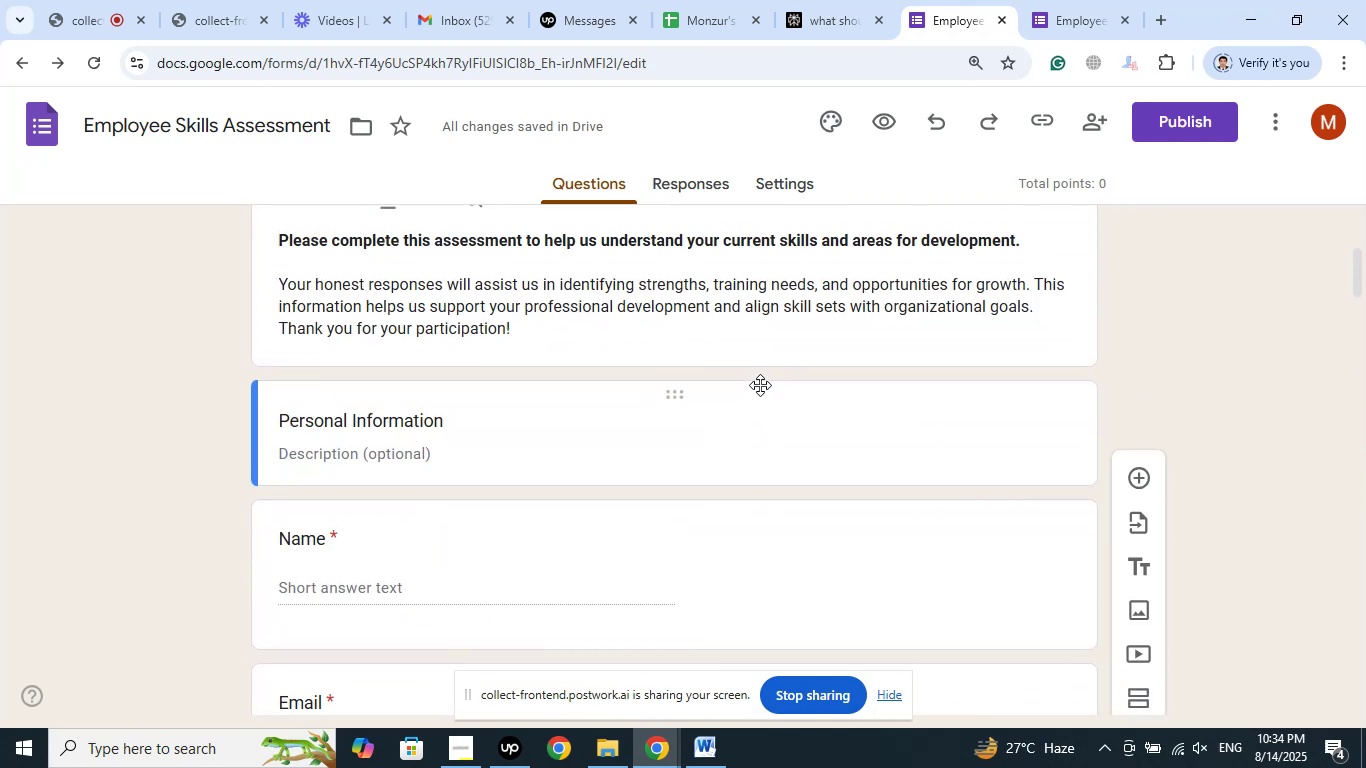 
scroll: coordinate [760, 385], scroll_direction: down, amount: 9.0
 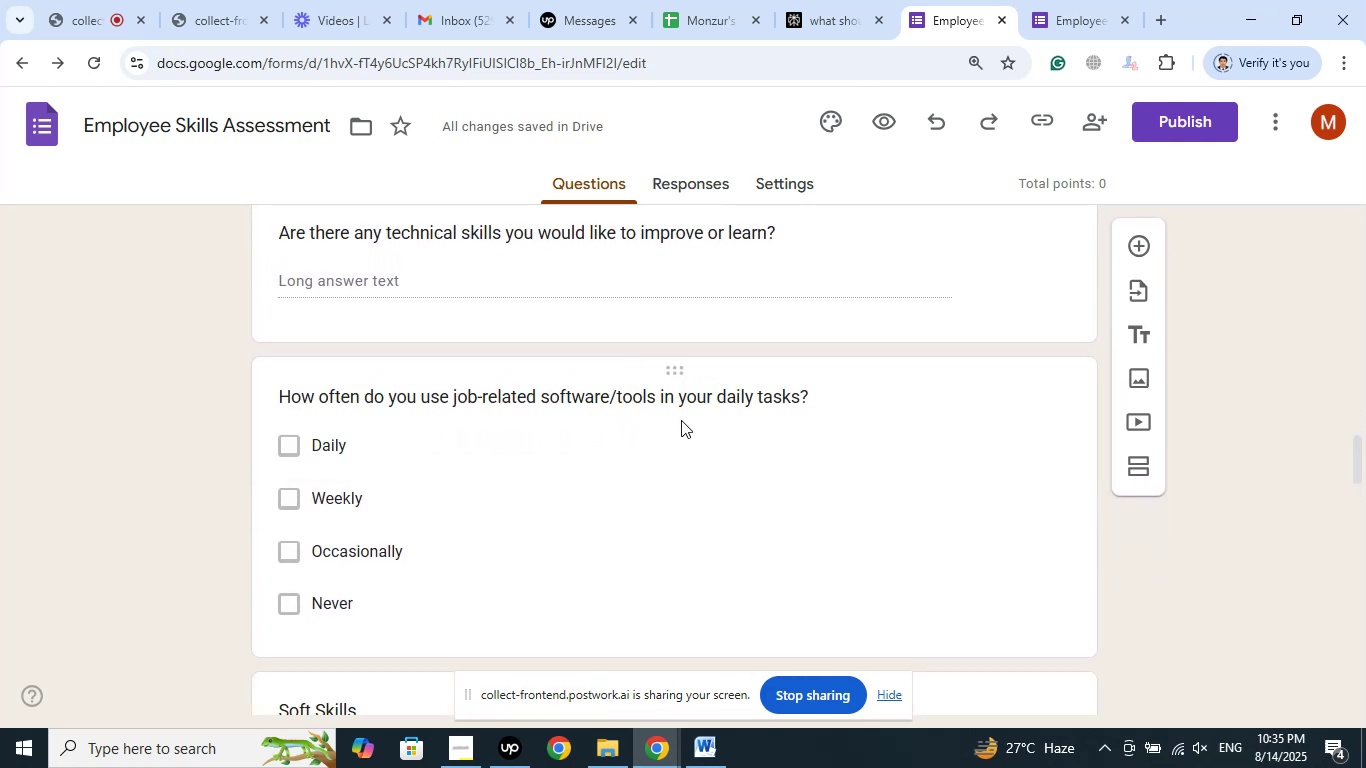 
wait(5.84)
 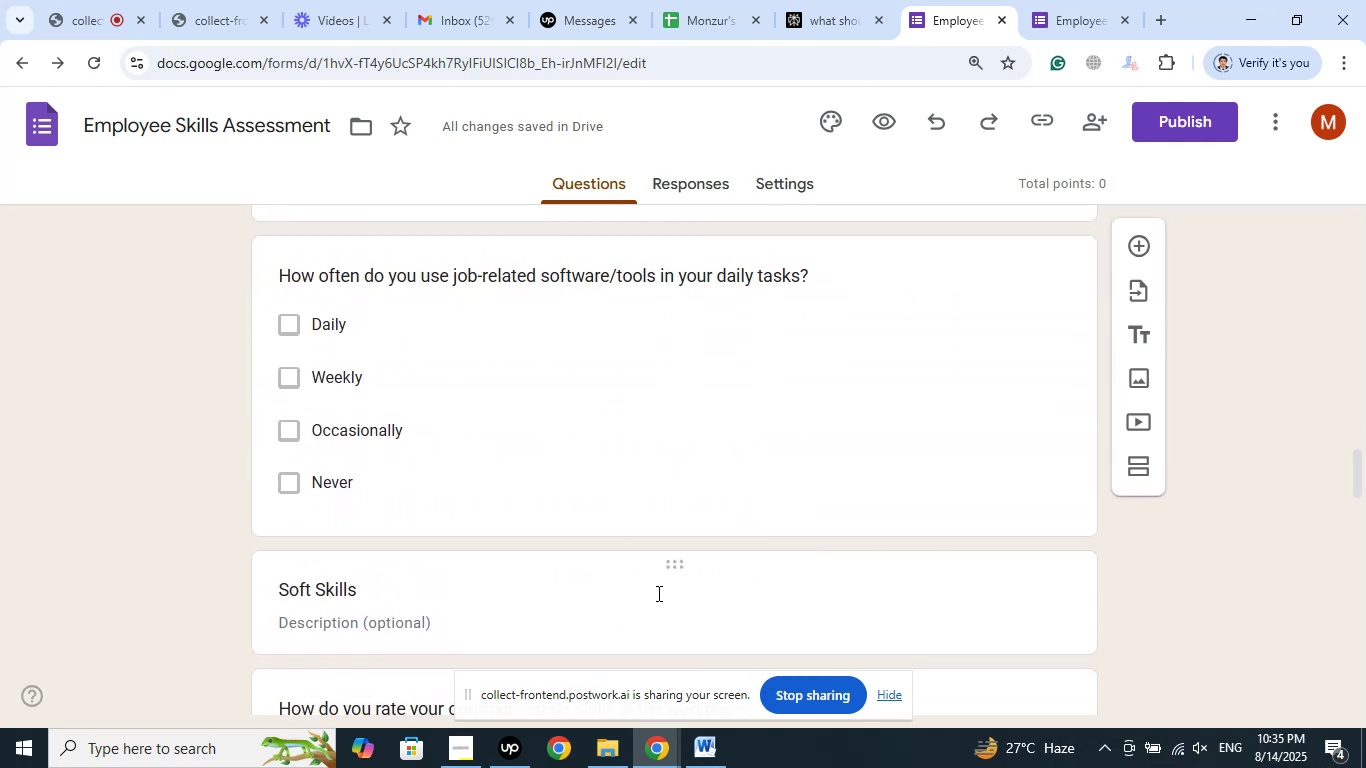 
scroll: coordinate [204, 410], scroll_direction: down, amount: 4.0
 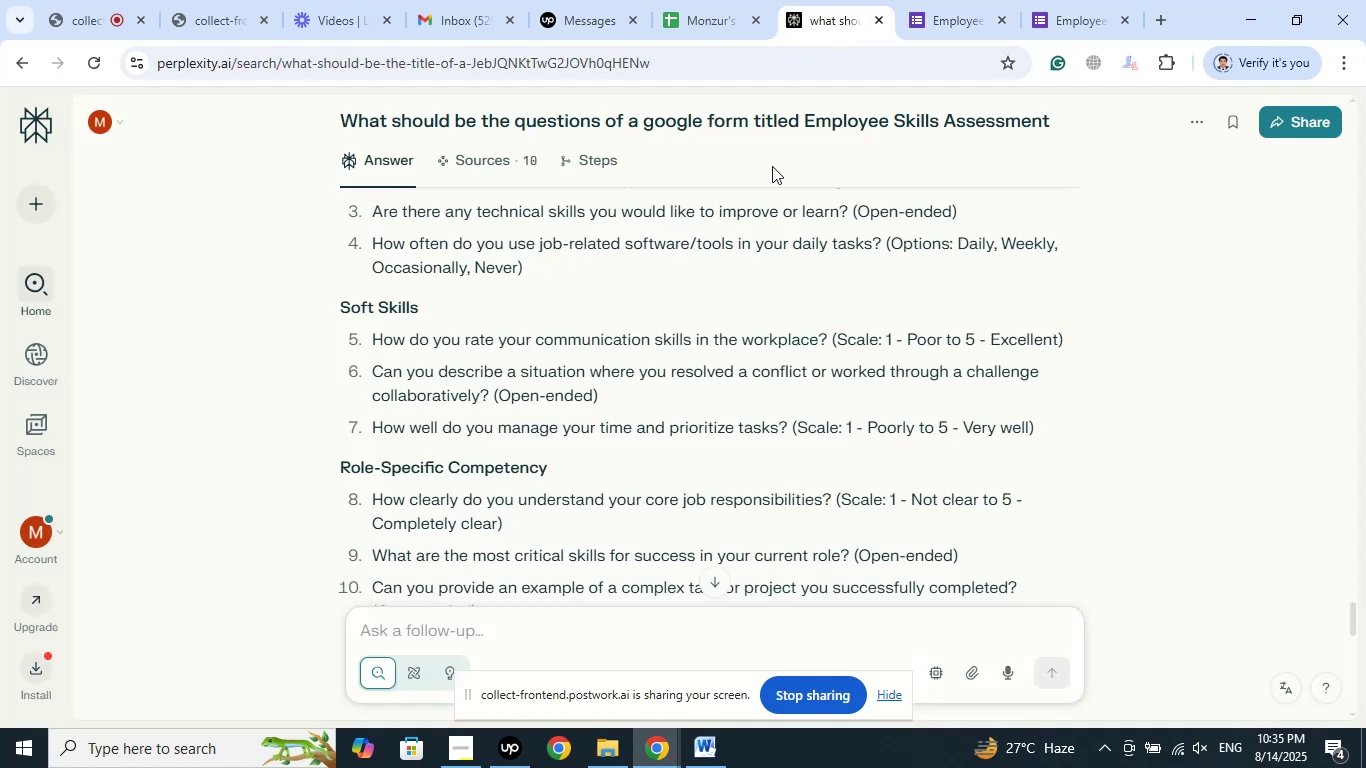 
scroll: coordinate [757, 350], scroll_direction: up, amount: 1.0
 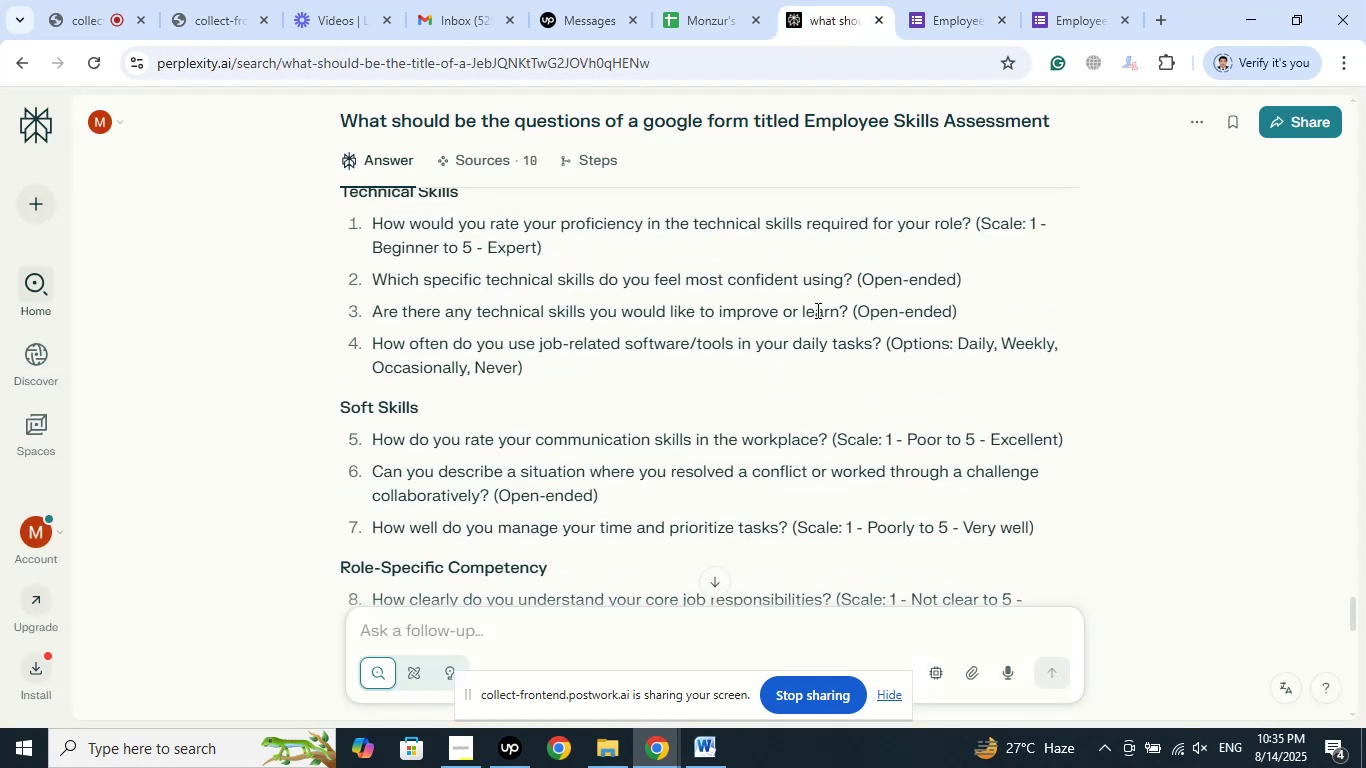 
left_click([944, 0])
 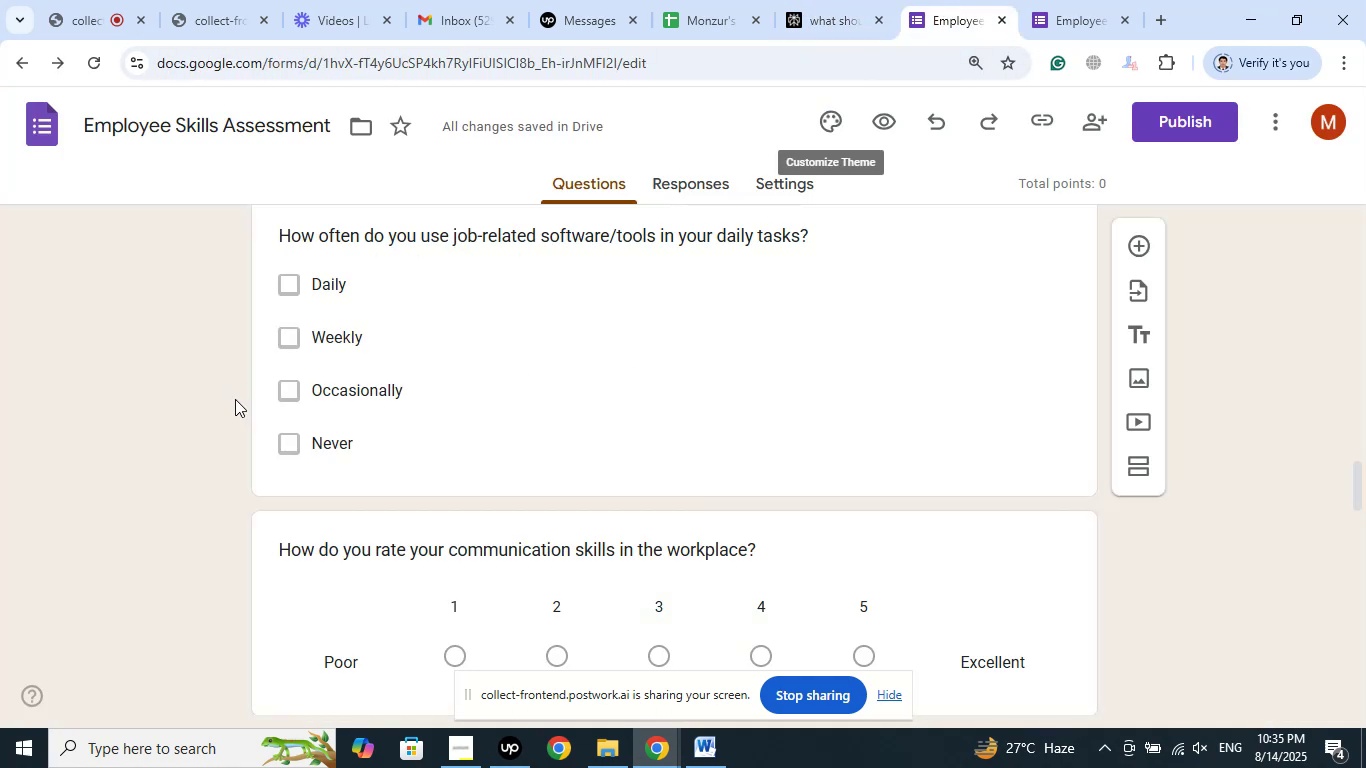 
left_click([830, 9])
 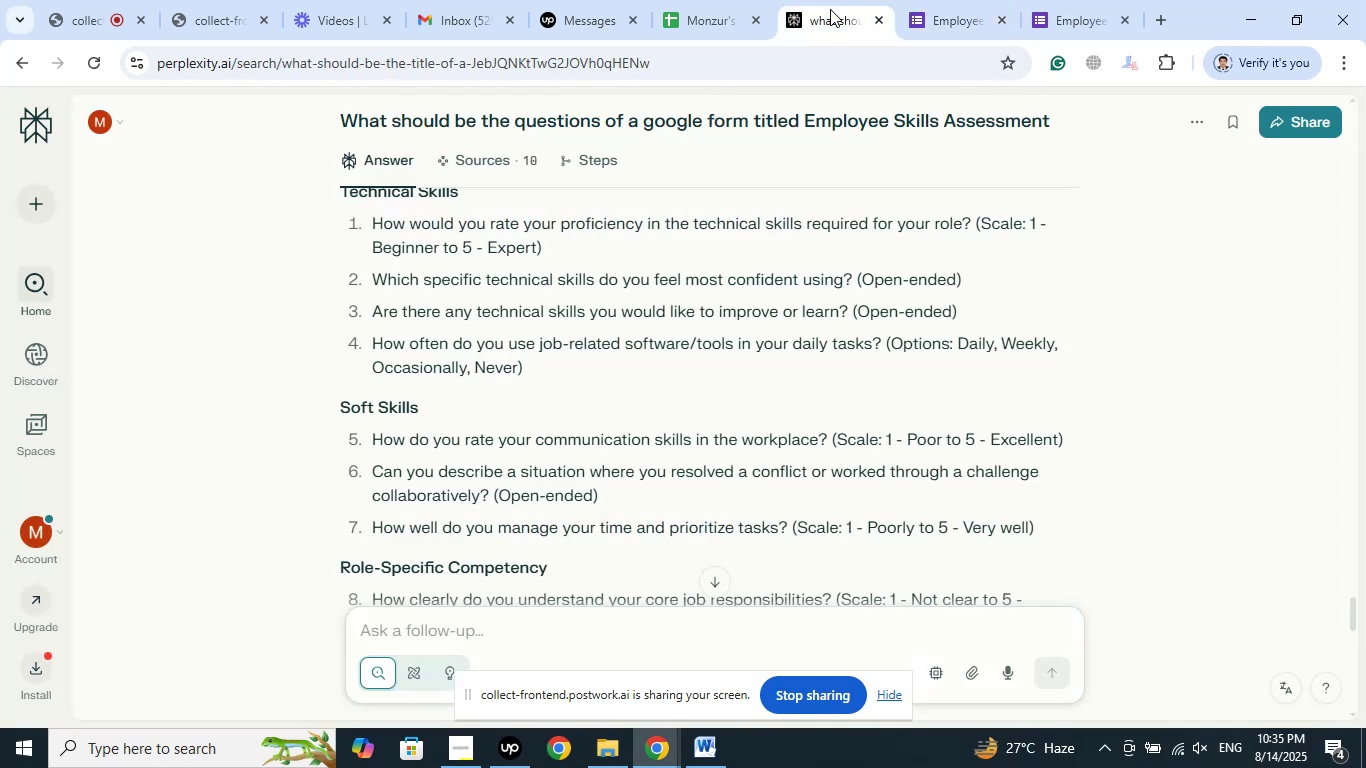 
left_click([965, 7])
 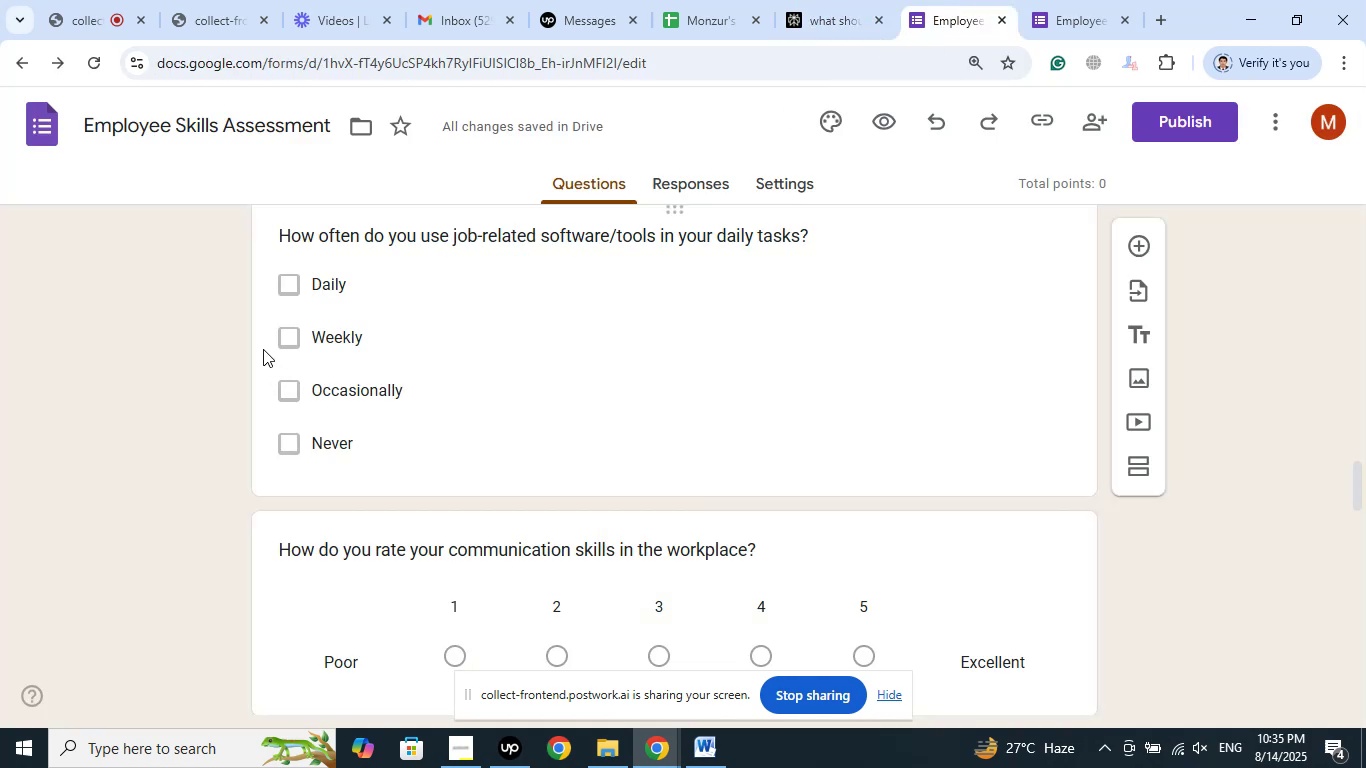 
scroll: coordinate [263, 349], scroll_direction: down, amount: 3.0
 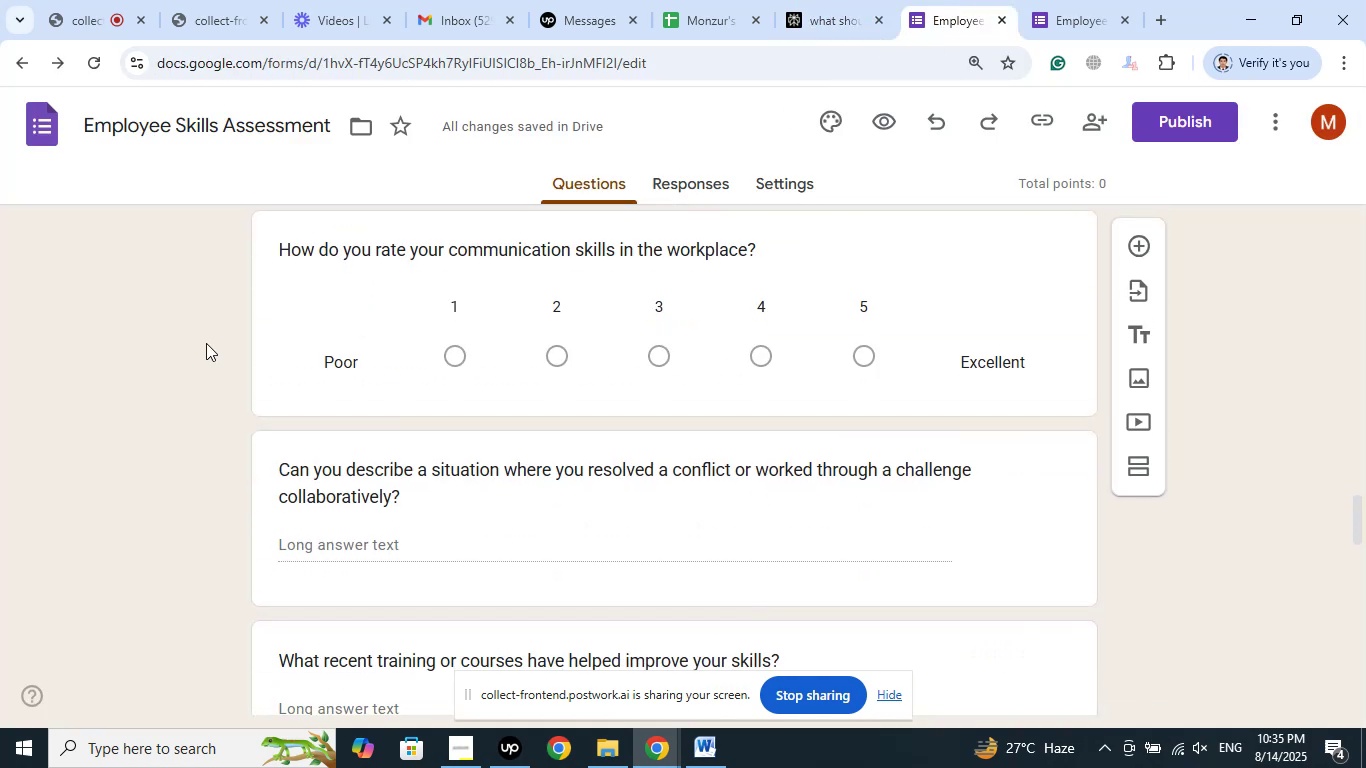 
scroll: coordinate [206, 343], scroll_direction: up, amount: 1.0
 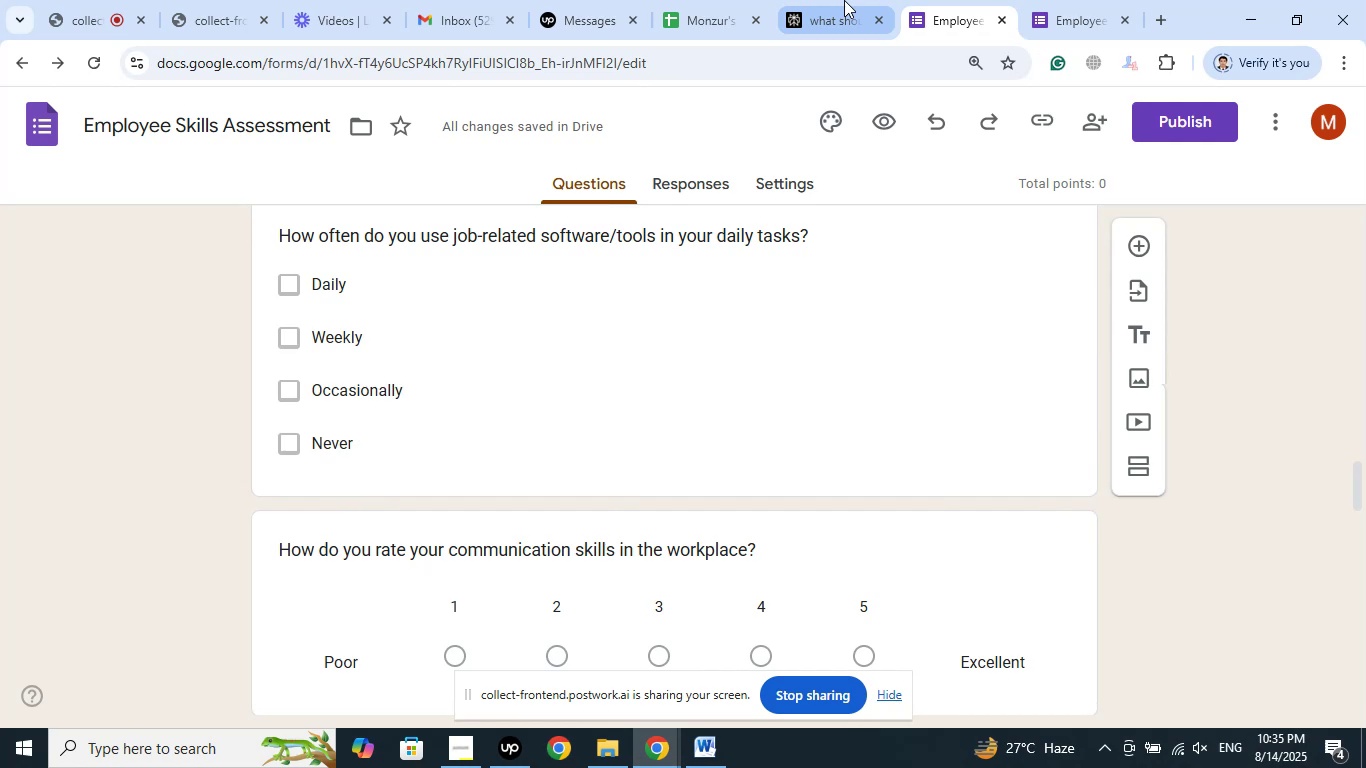 
left_click([845, 0])
 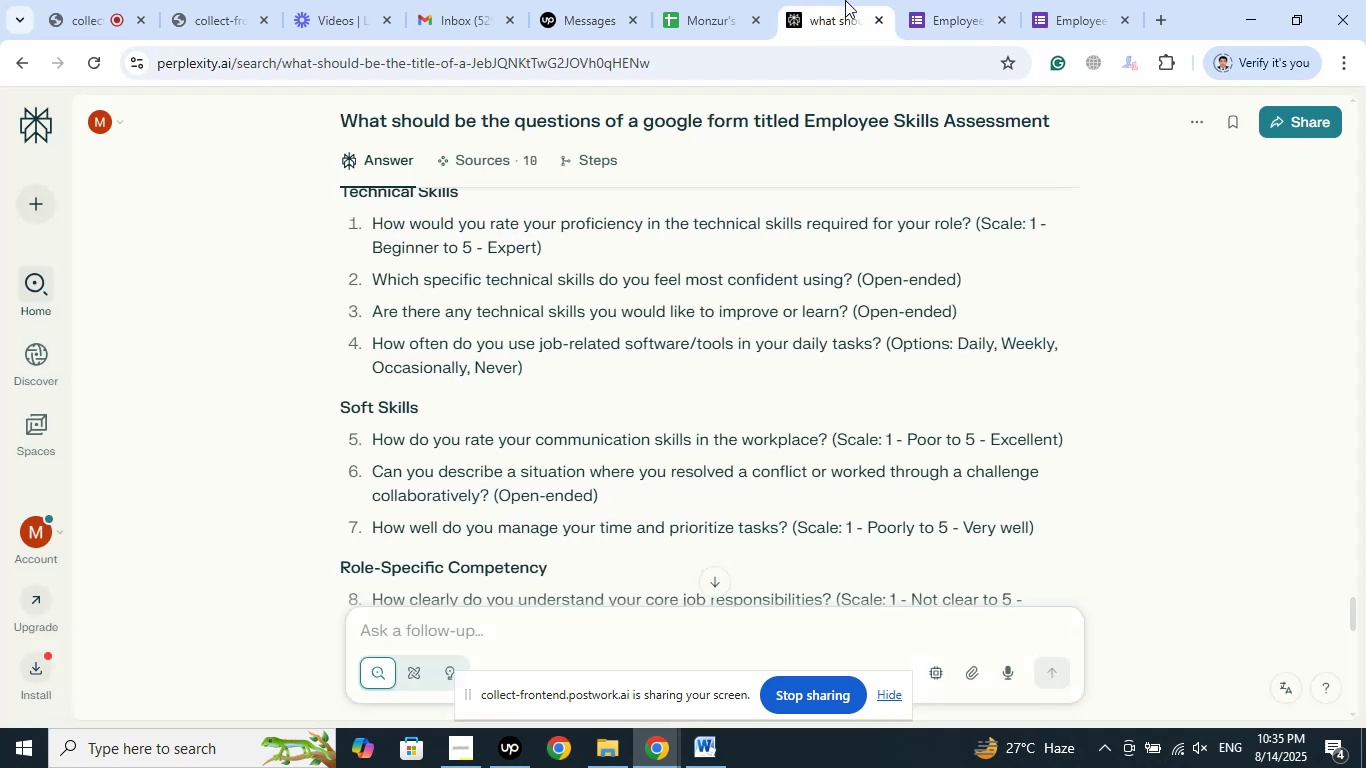 
left_click([946, 7])
 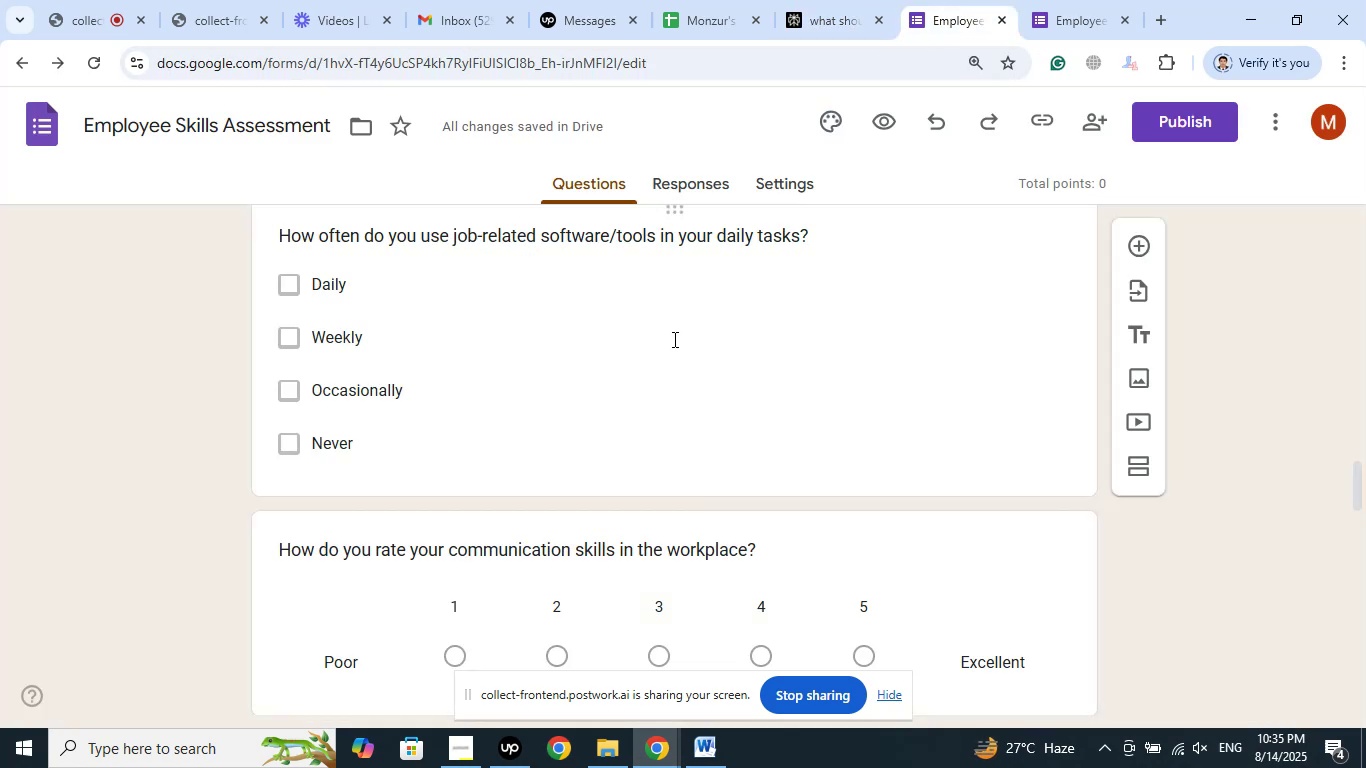 
scroll: coordinate [673, 339], scroll_direction: up, amount: 1.0
 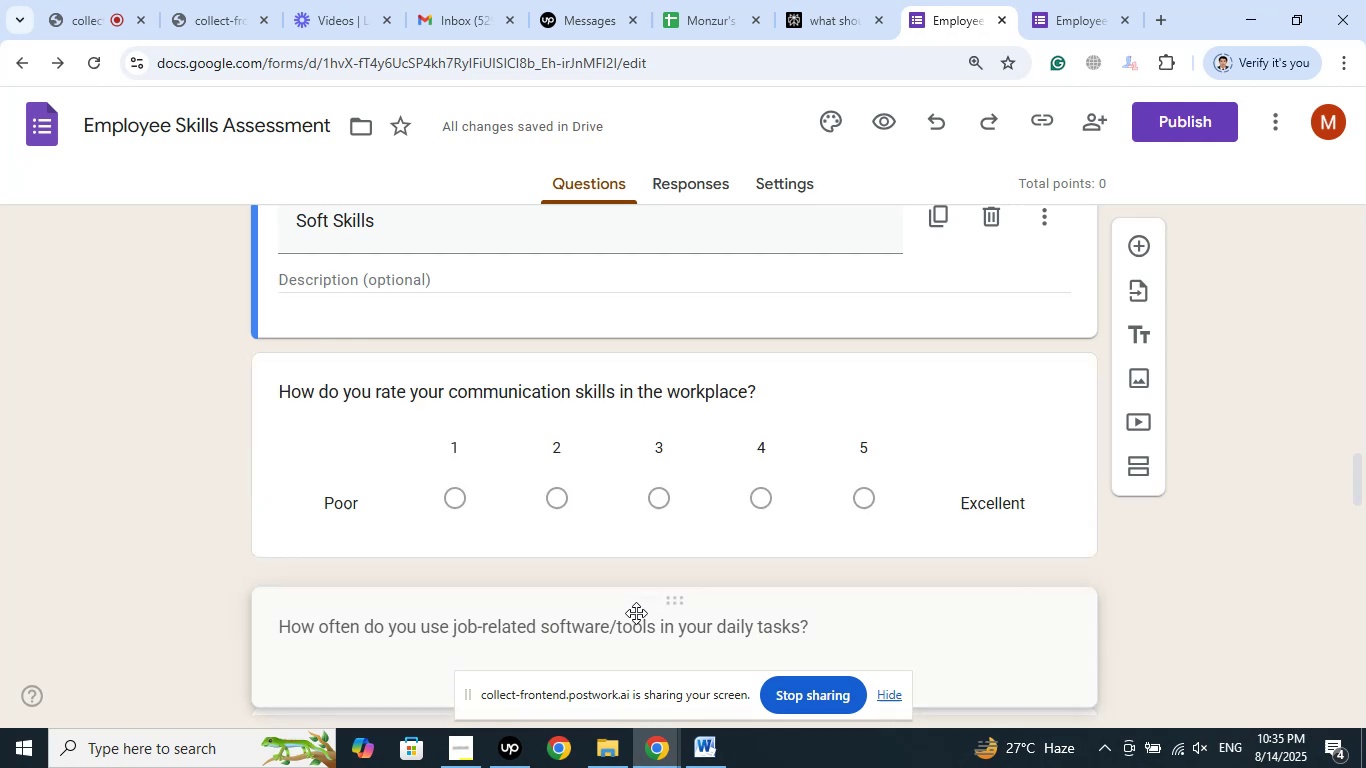 
scroll: coordinate [806, 460], scroll_direction: down, amount: 3.0
 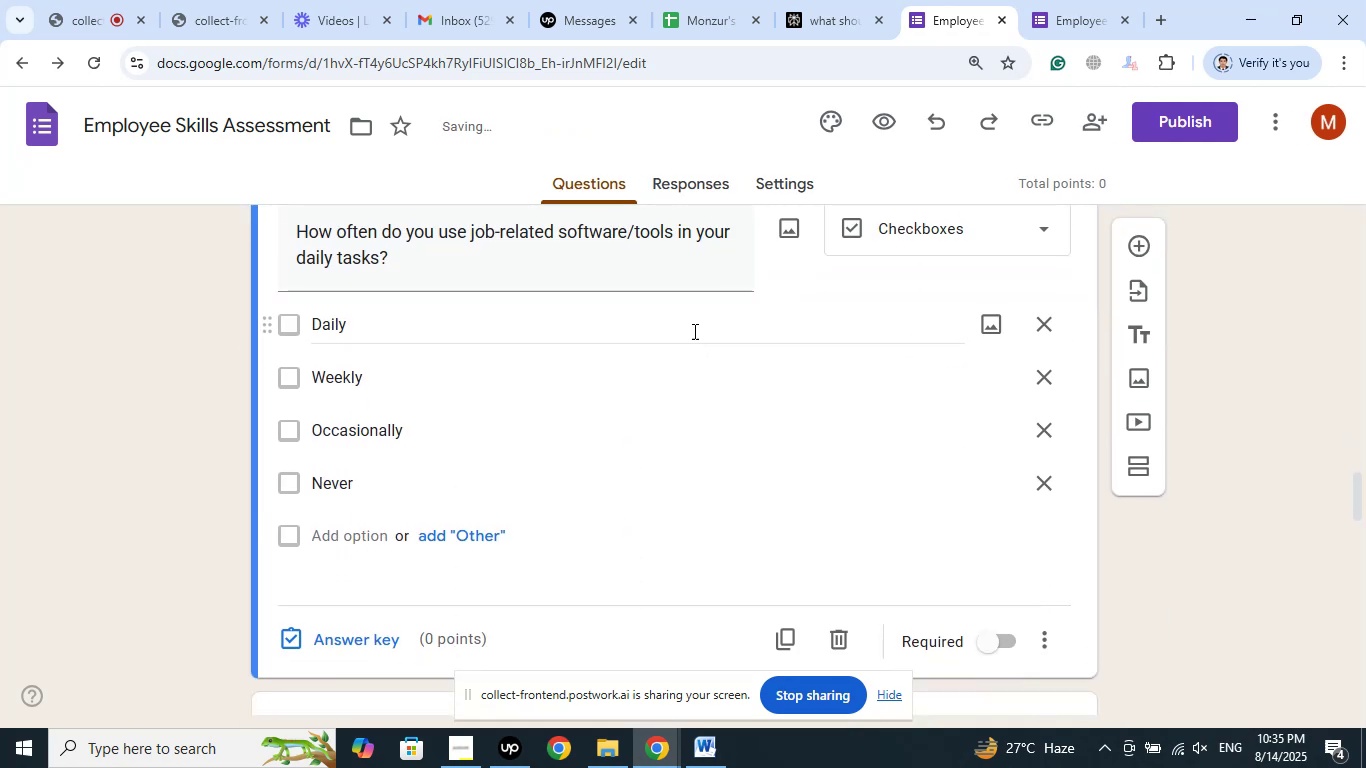 
scroll: coordinate [822, 343], scroll_direction: up, amount: 4.0
 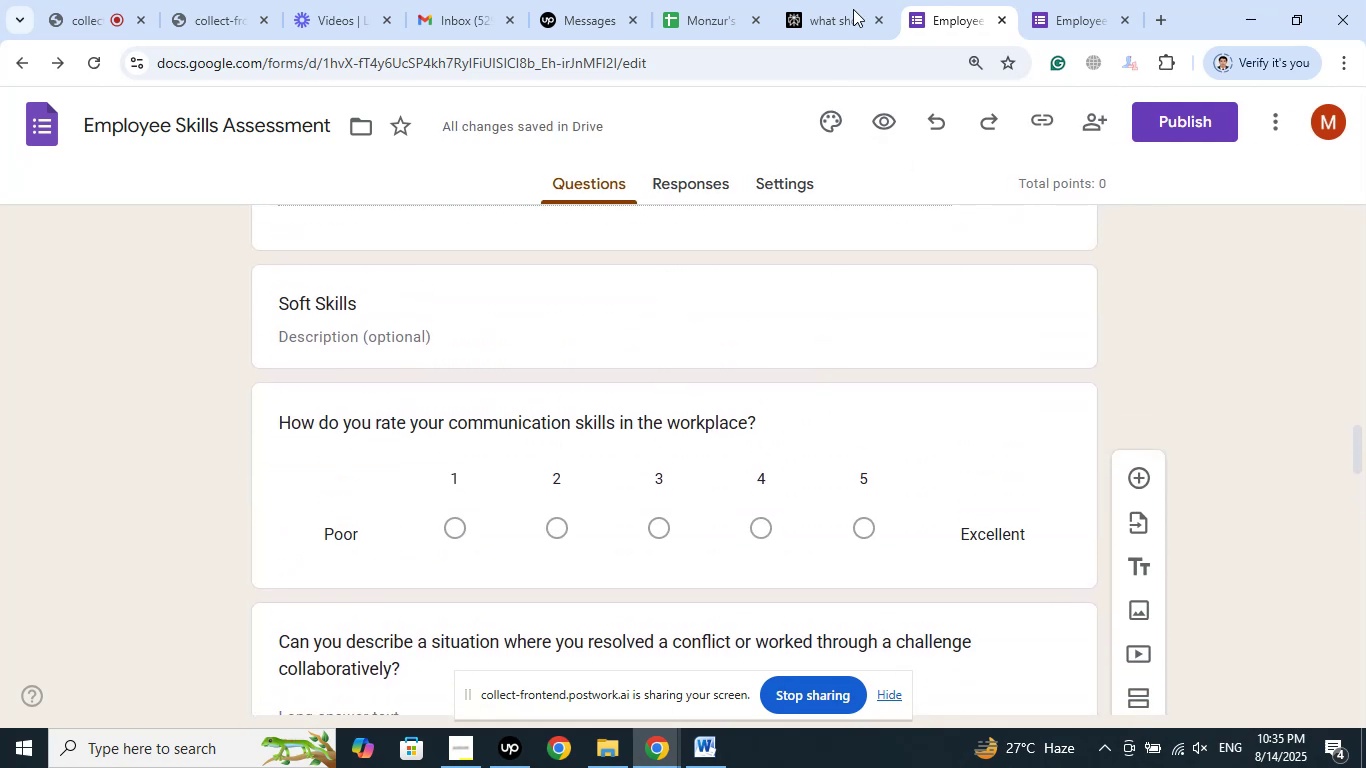 
left_click([850, 0])
 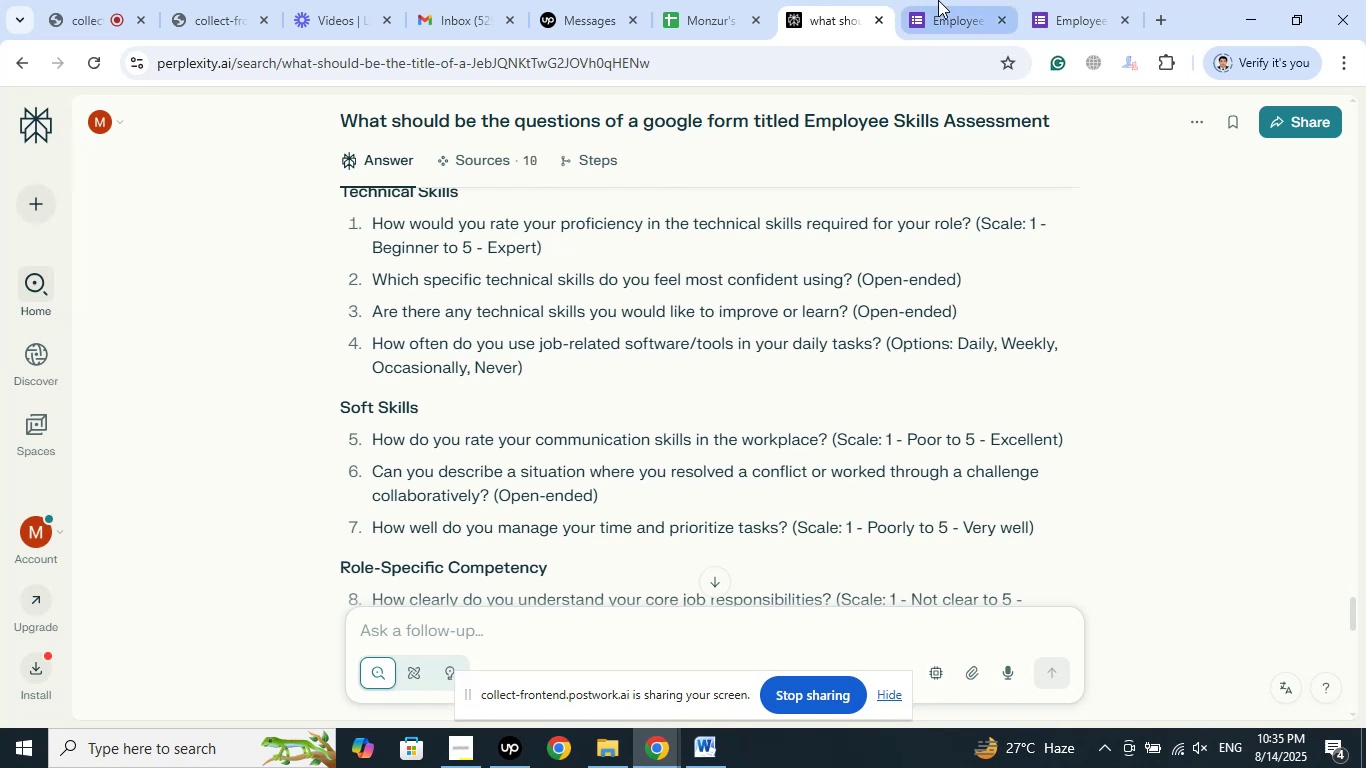 
left_click([938, 0])
 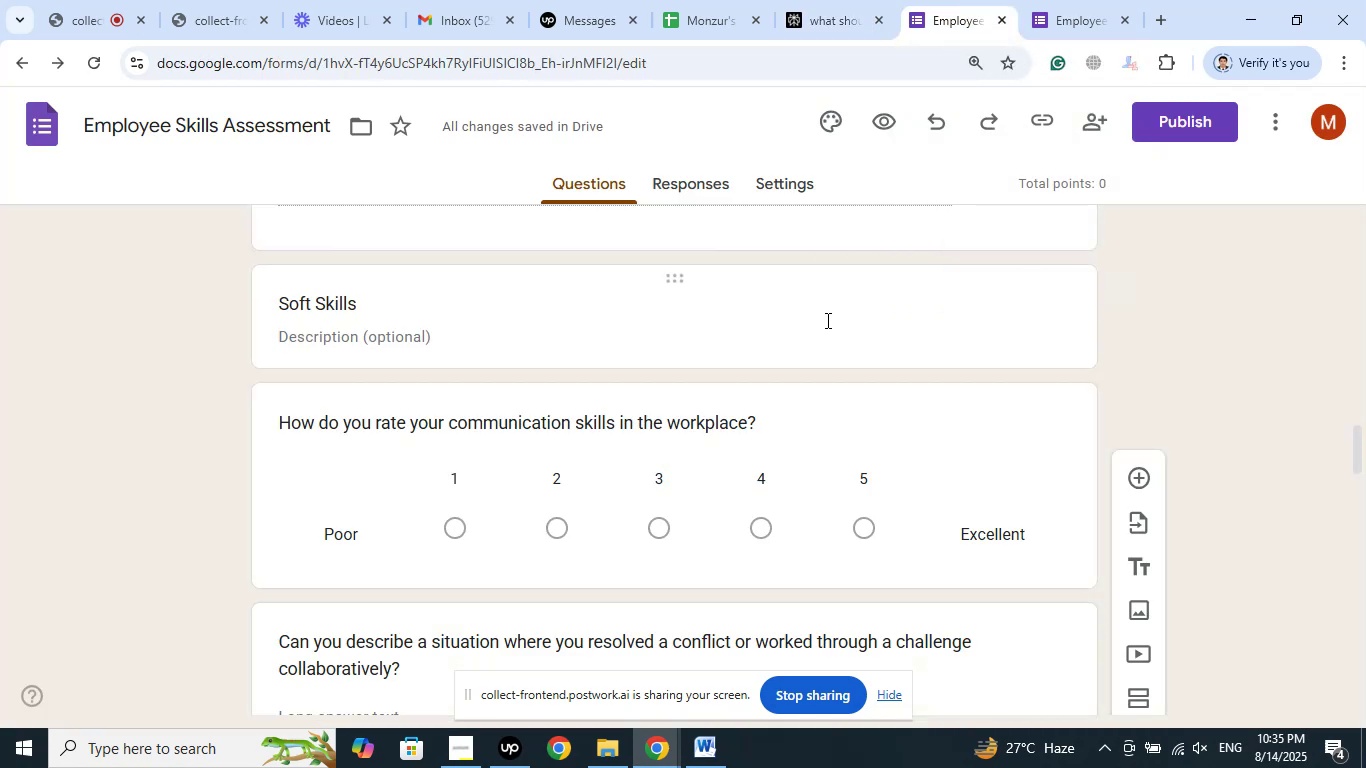 
scroll: coordinate [829, 316], scroll_direction: down, amount: 3.0
 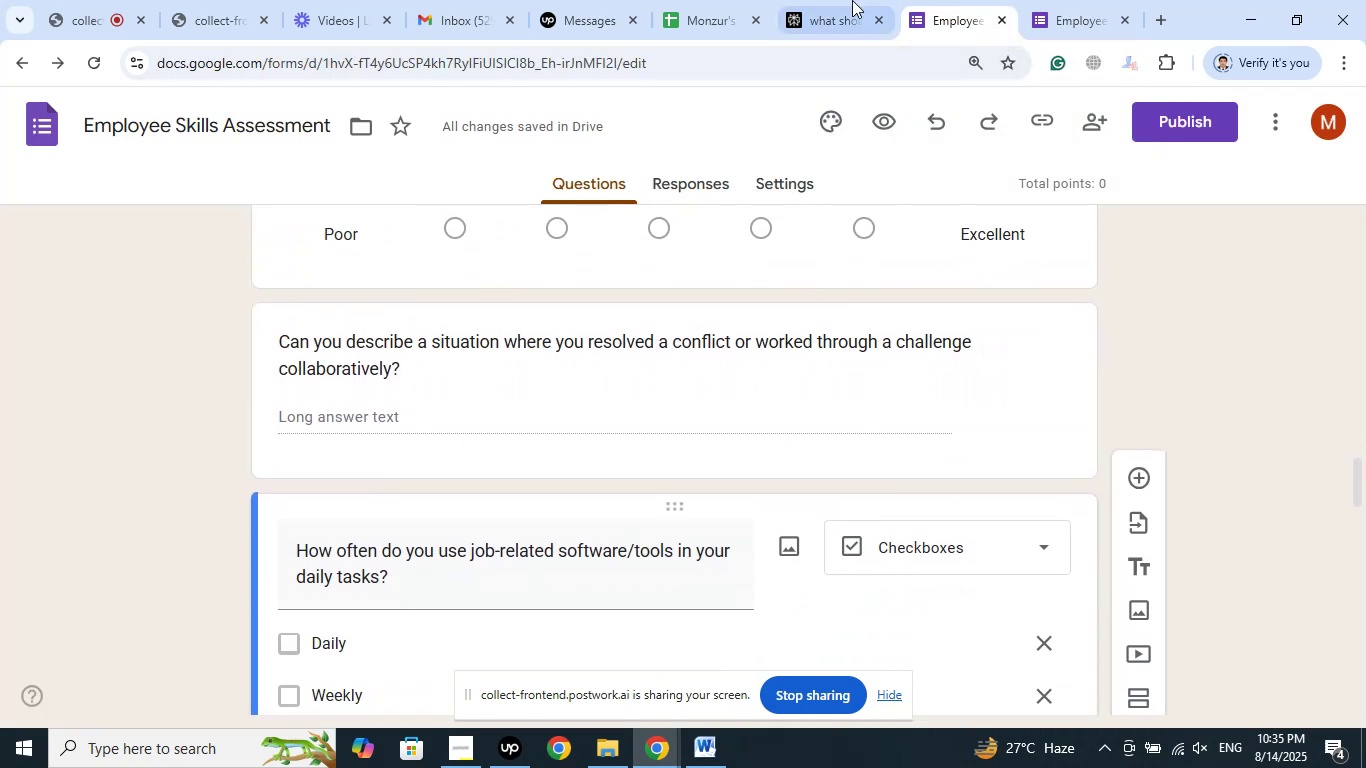 
left_click([852, 0])
 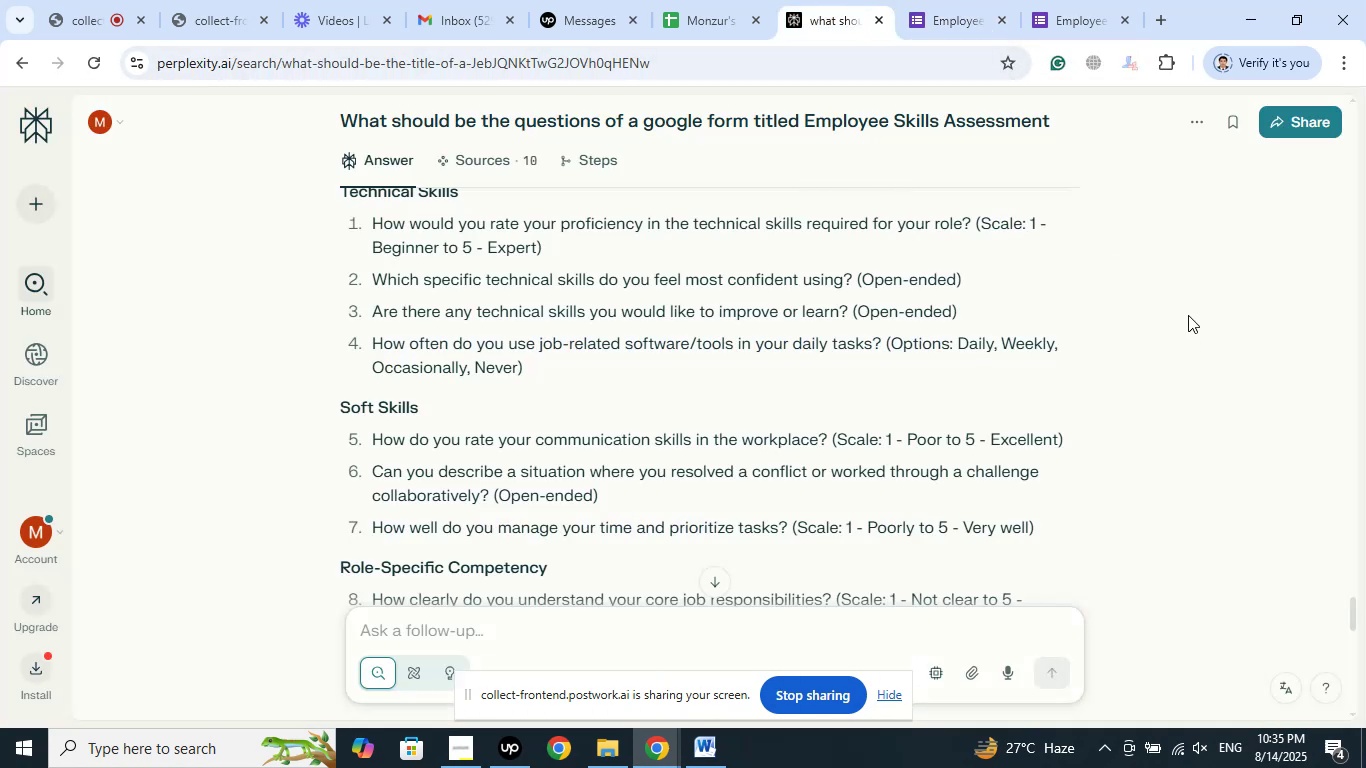 
left_click([942, 0])
 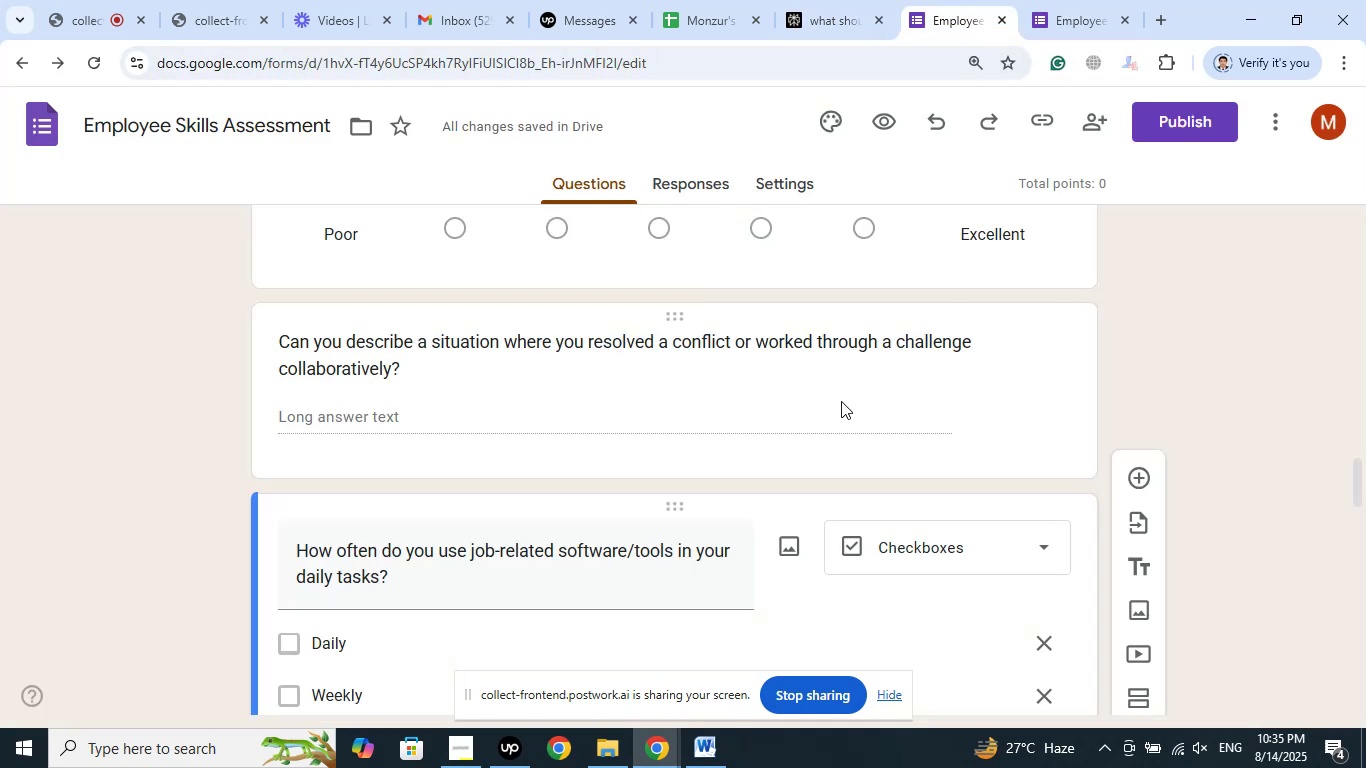 
scroll: coordinate [840, 400], scroll_direction: down, amount: 3.0
 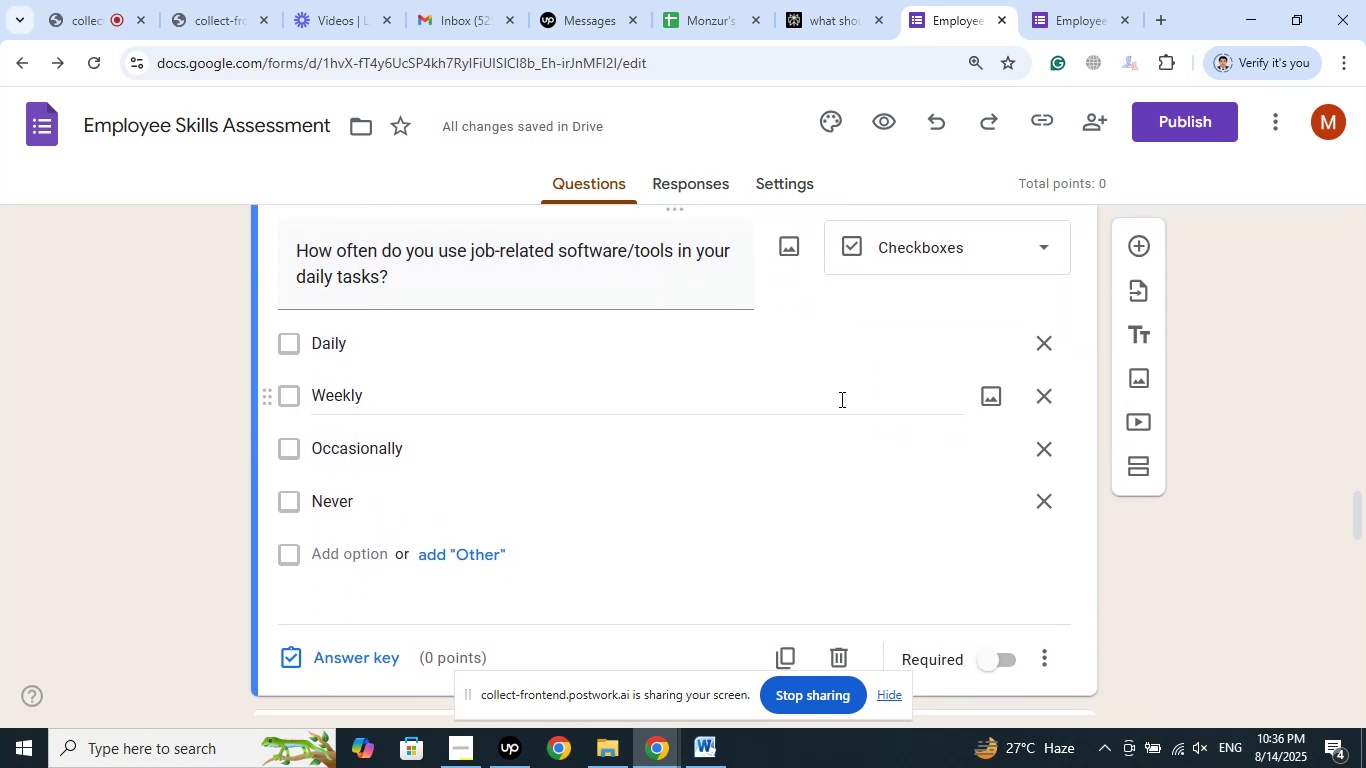 
scroll: coordinate [840, 399], scroll_direction: up, amount: 1.0
 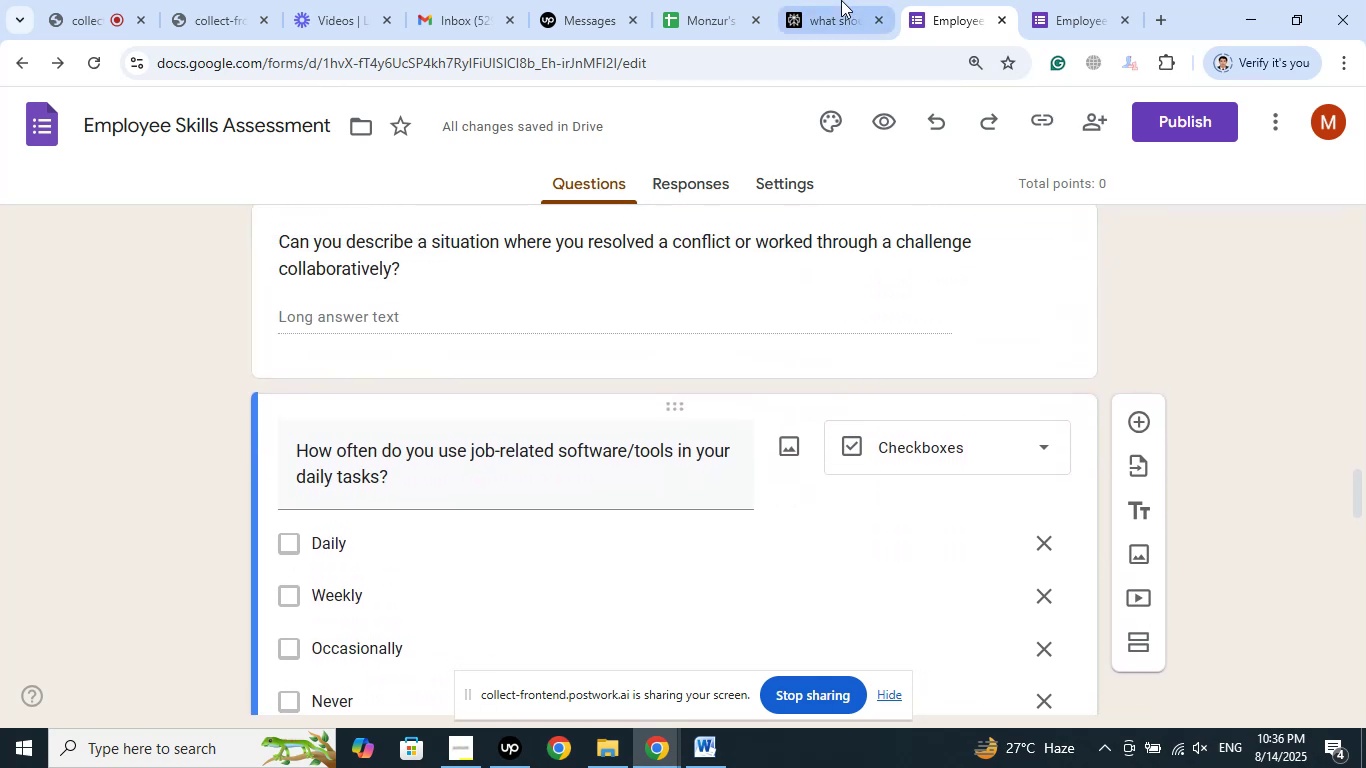 
left_click([841, 0])
 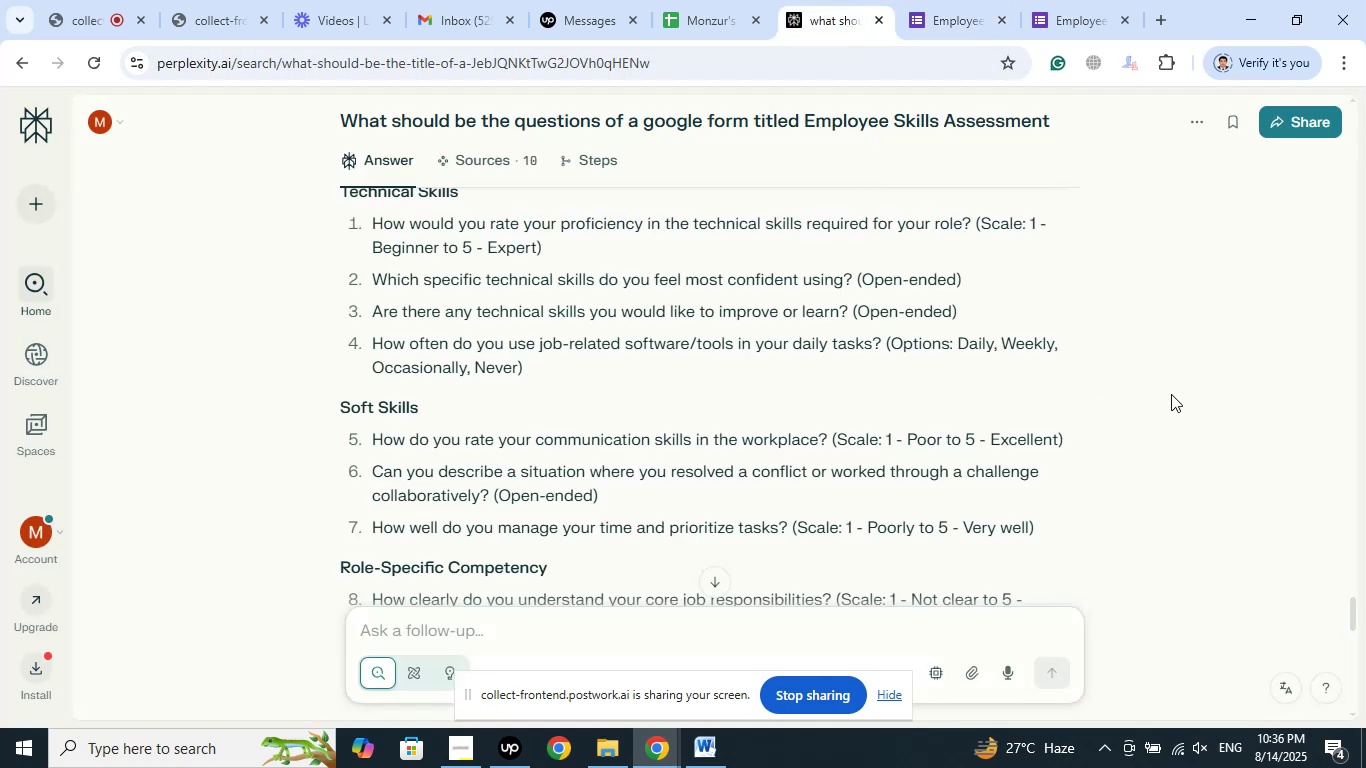 
scroll: coordinate [1171, 394], scroll_direction: down, amount: 1.0
 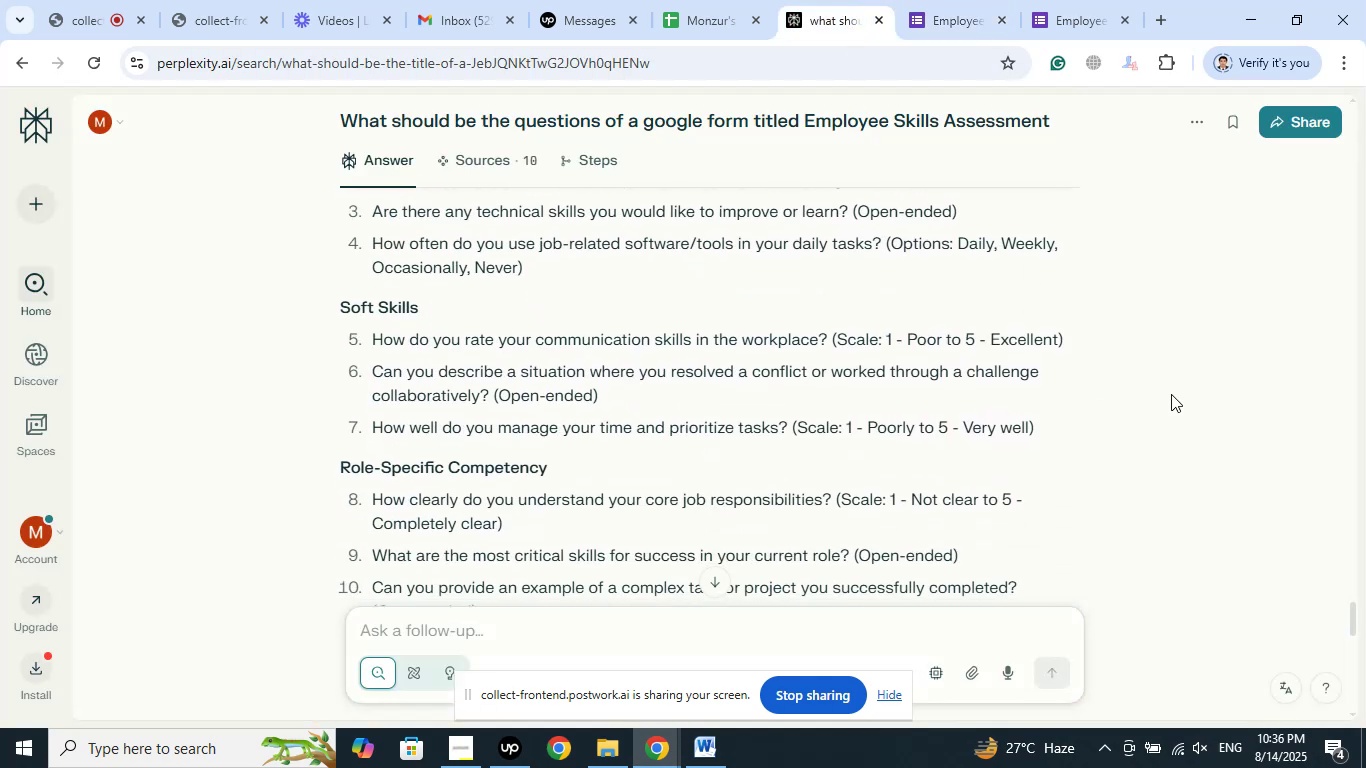 
scroll: coordinate [1171, 396], scroll_direction: up, amount: 3.0
 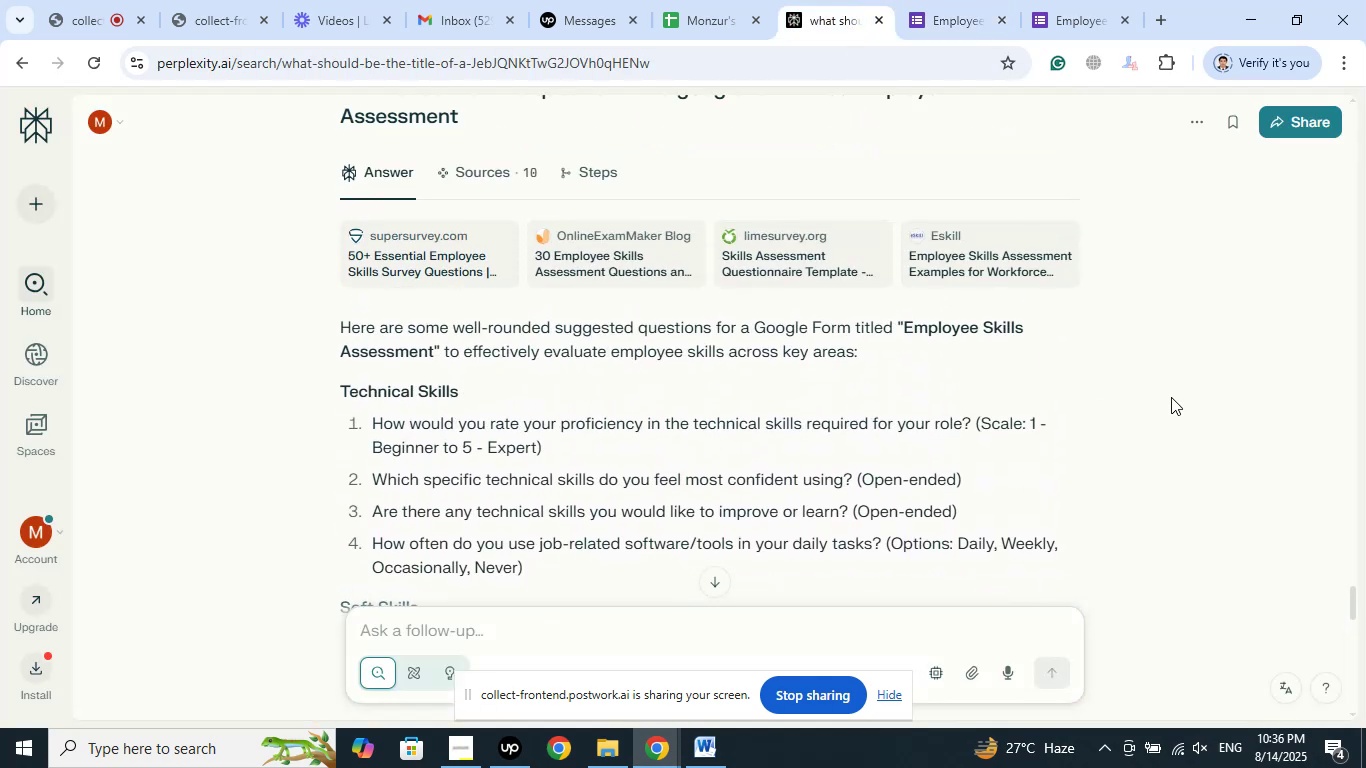 
scroll: coordinate [1170, 398], scroll_direction: down, amount: 3.0
 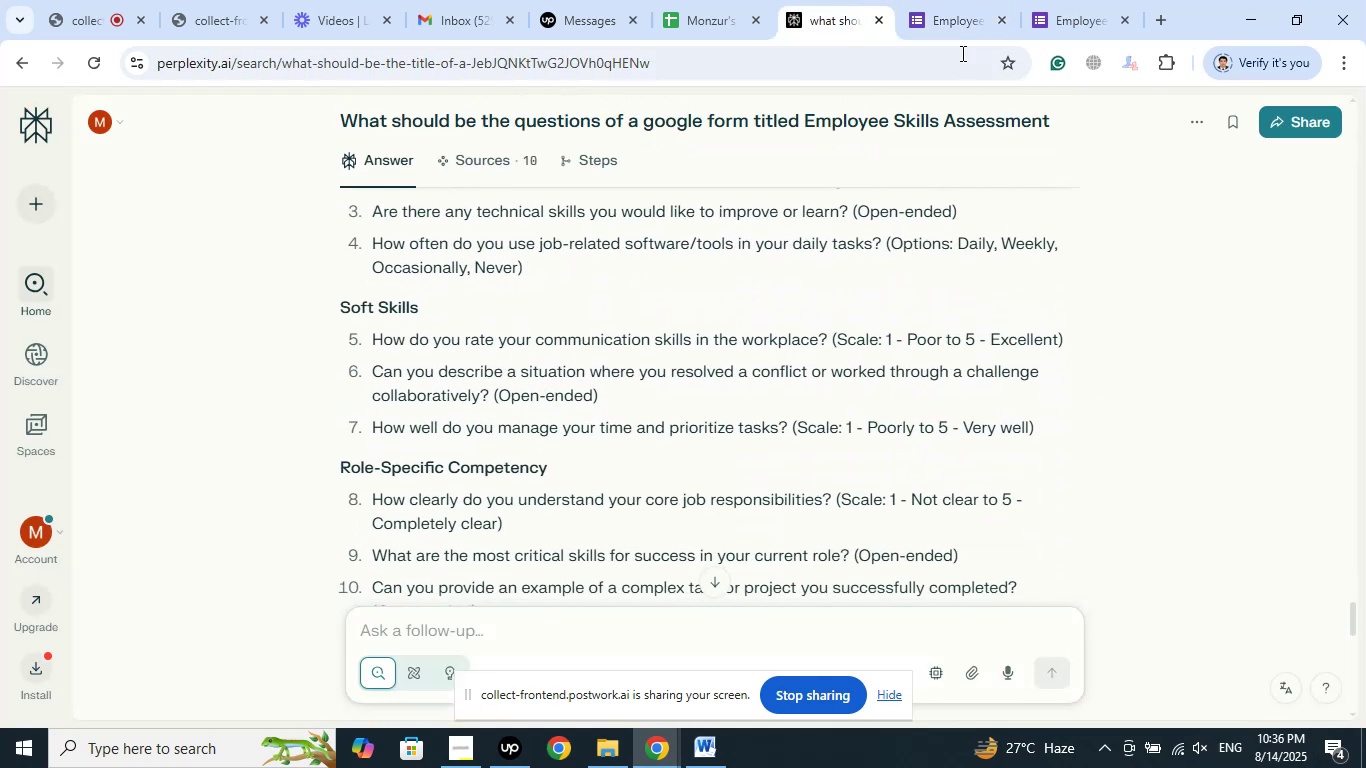 
left_click([934, 0])
 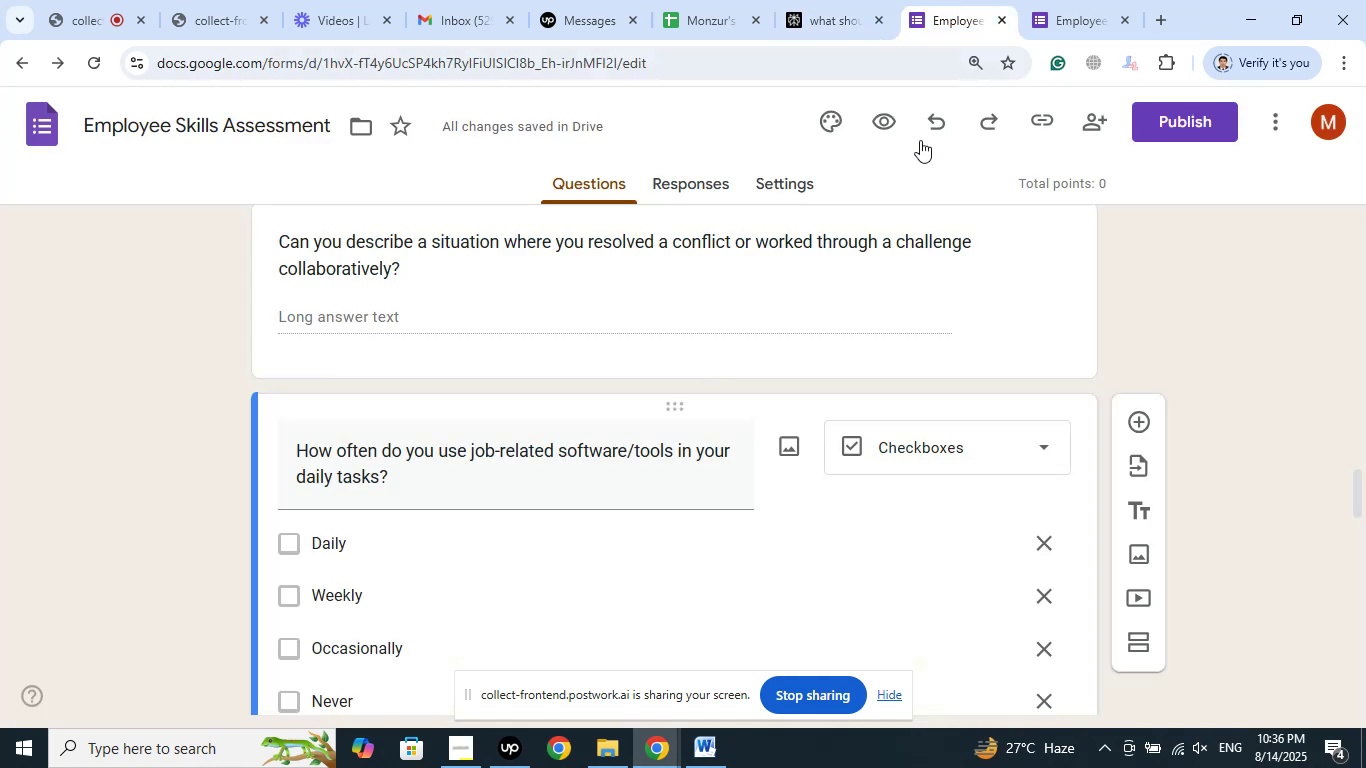 
scroll: coordinate [827, 366], scroll_direction: up, amount: 4.0
 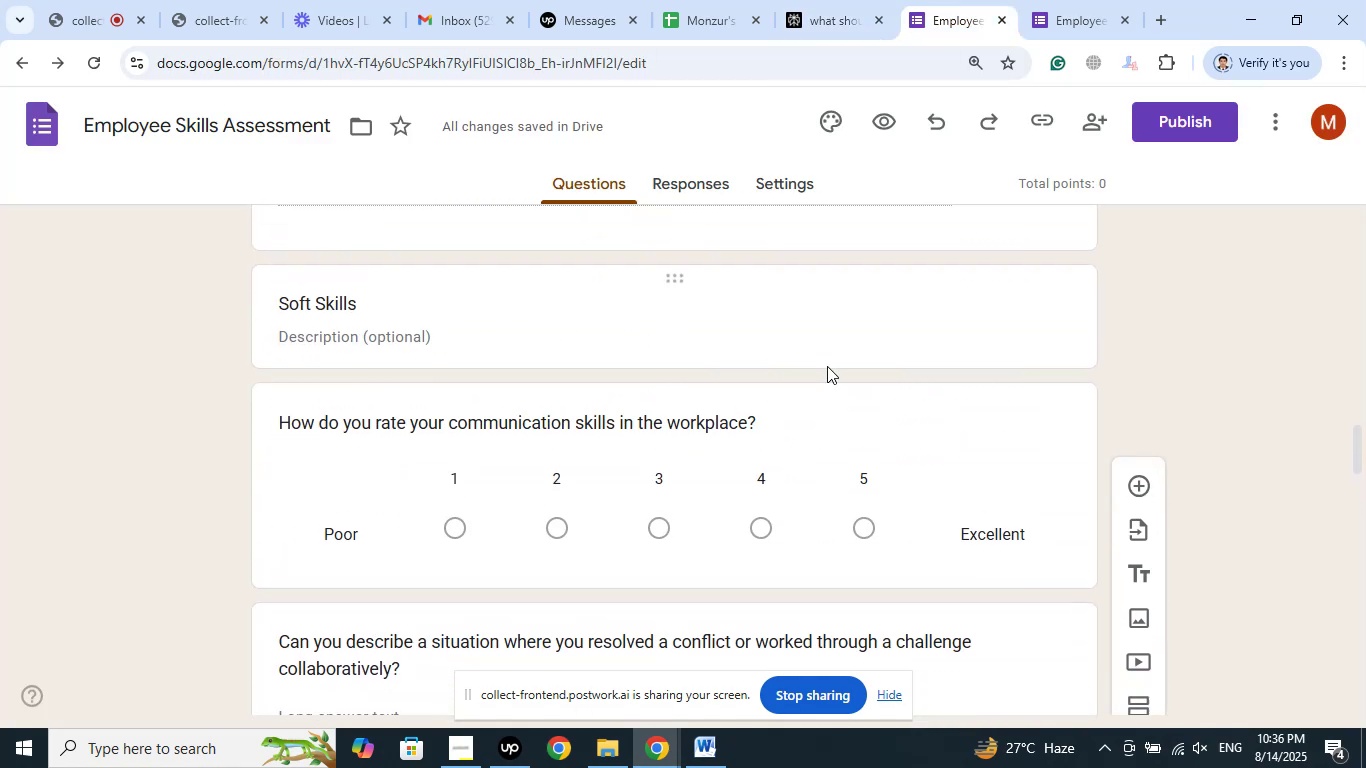 
scroll: coordinate [827, 366], scroll_direction: down, amount: 2.0
 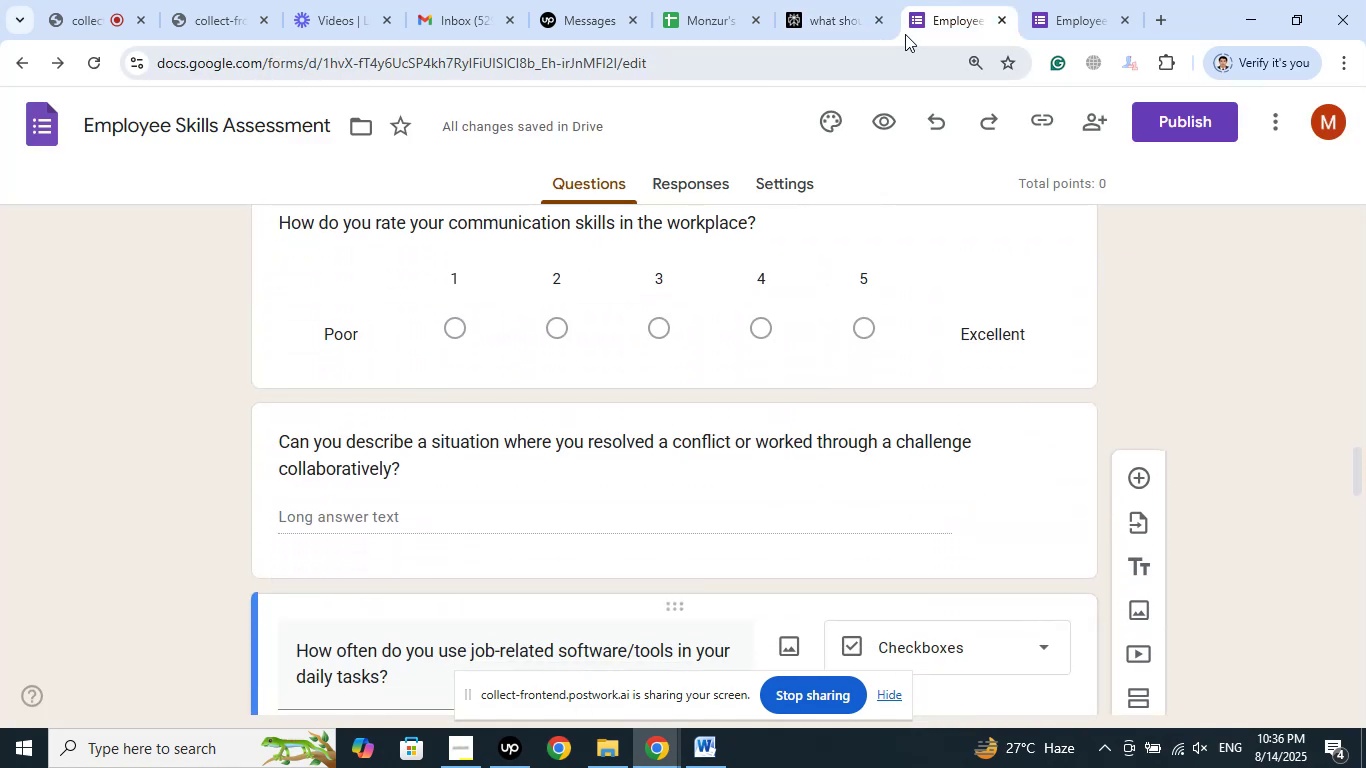 
left_click([852, 0])
 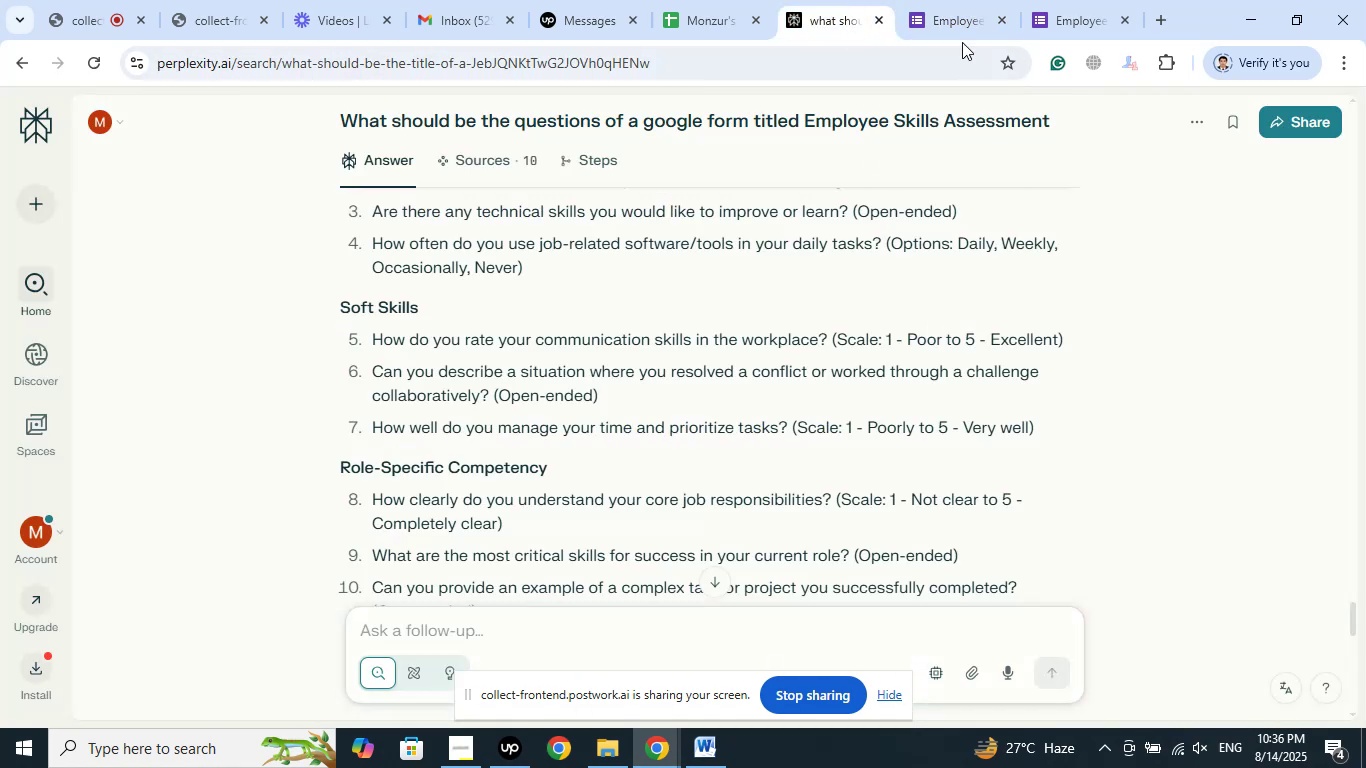 
left_click([934, 0])
 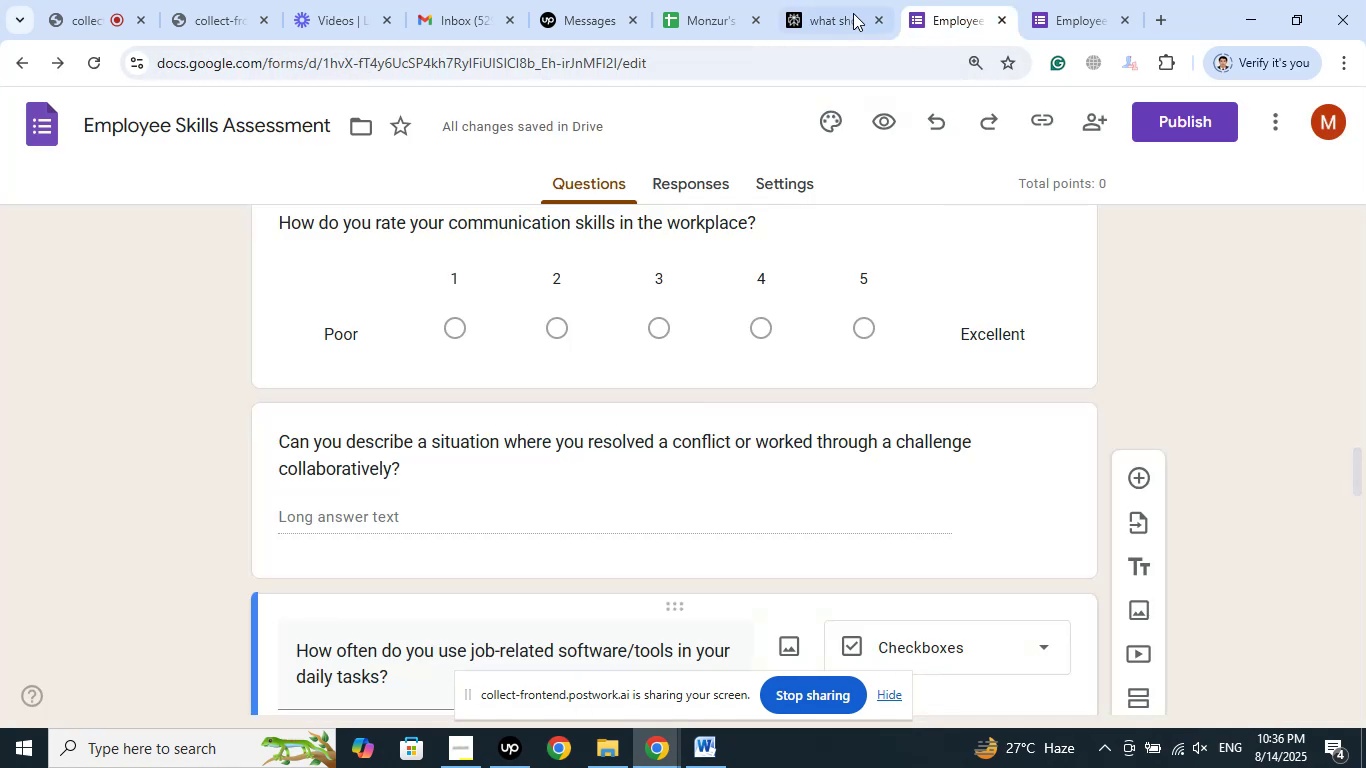 
left_click([834, 0])
 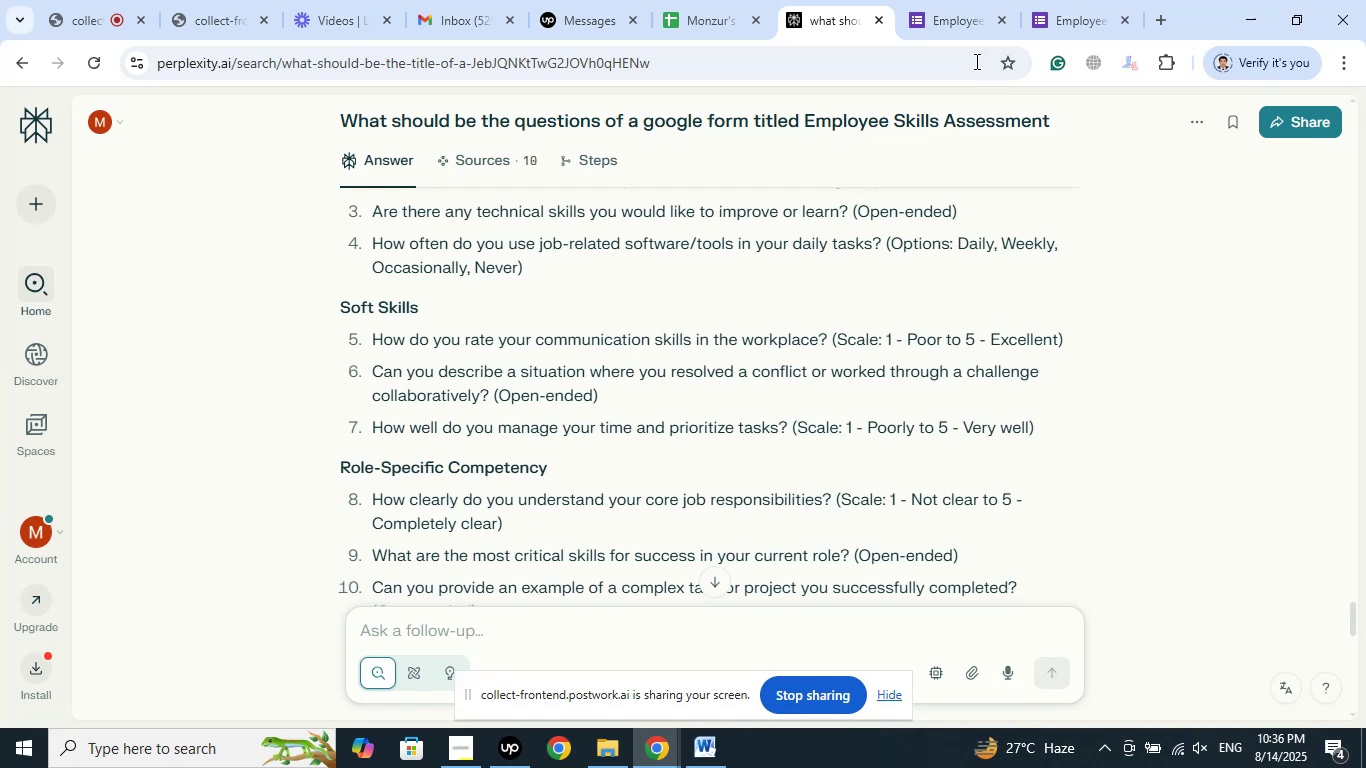 
left_click([936, 3])
 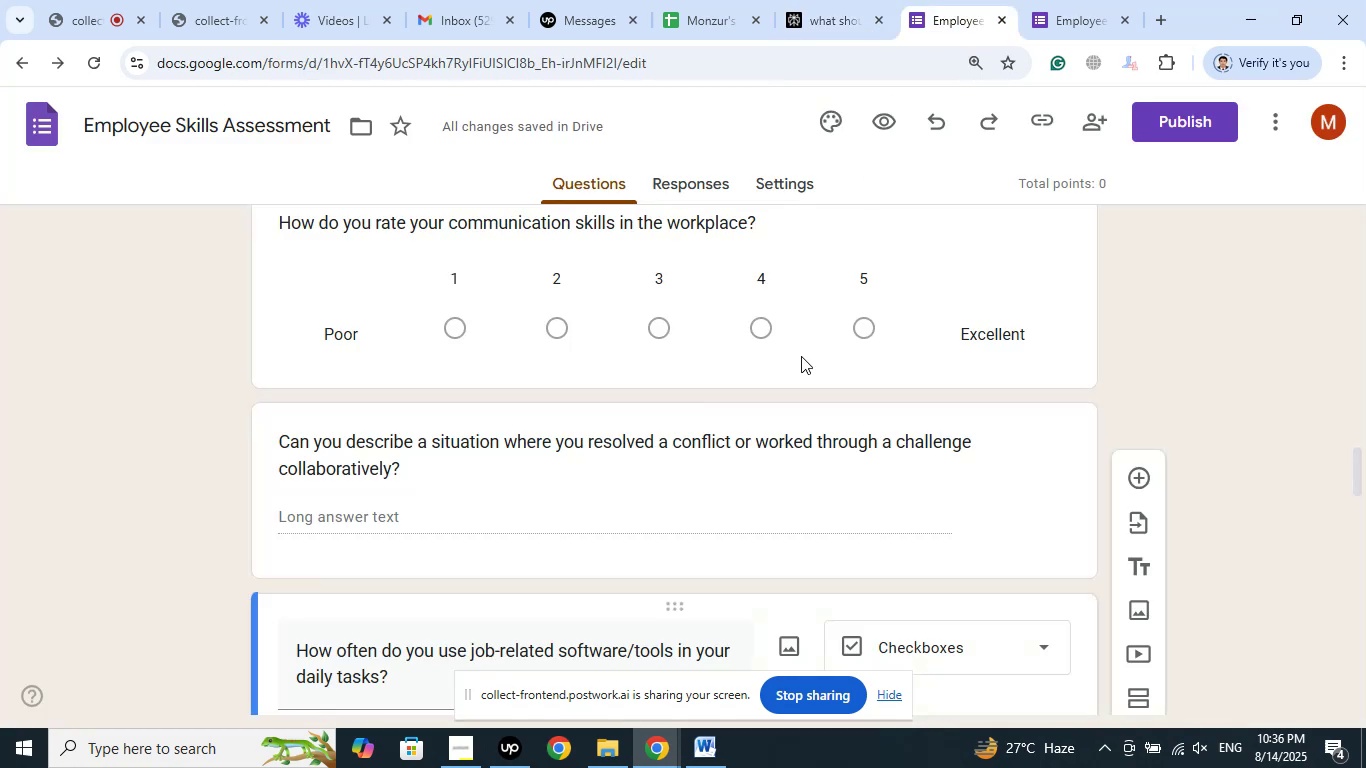 
scroll: coordinate [804, 355], scroll_direction: down, amount: 11.0
 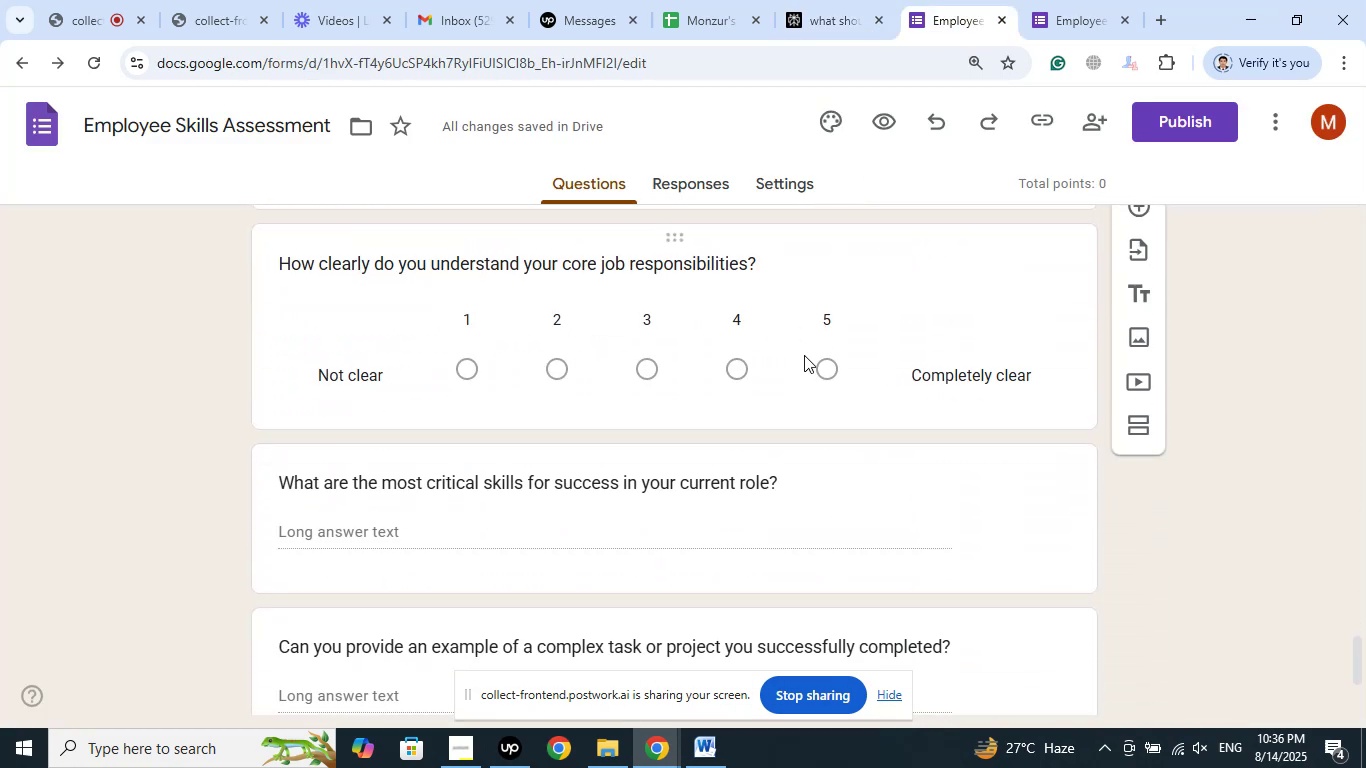 
scroll: coordinate [806, 340], scroll_direction: up, amount: 1.0
 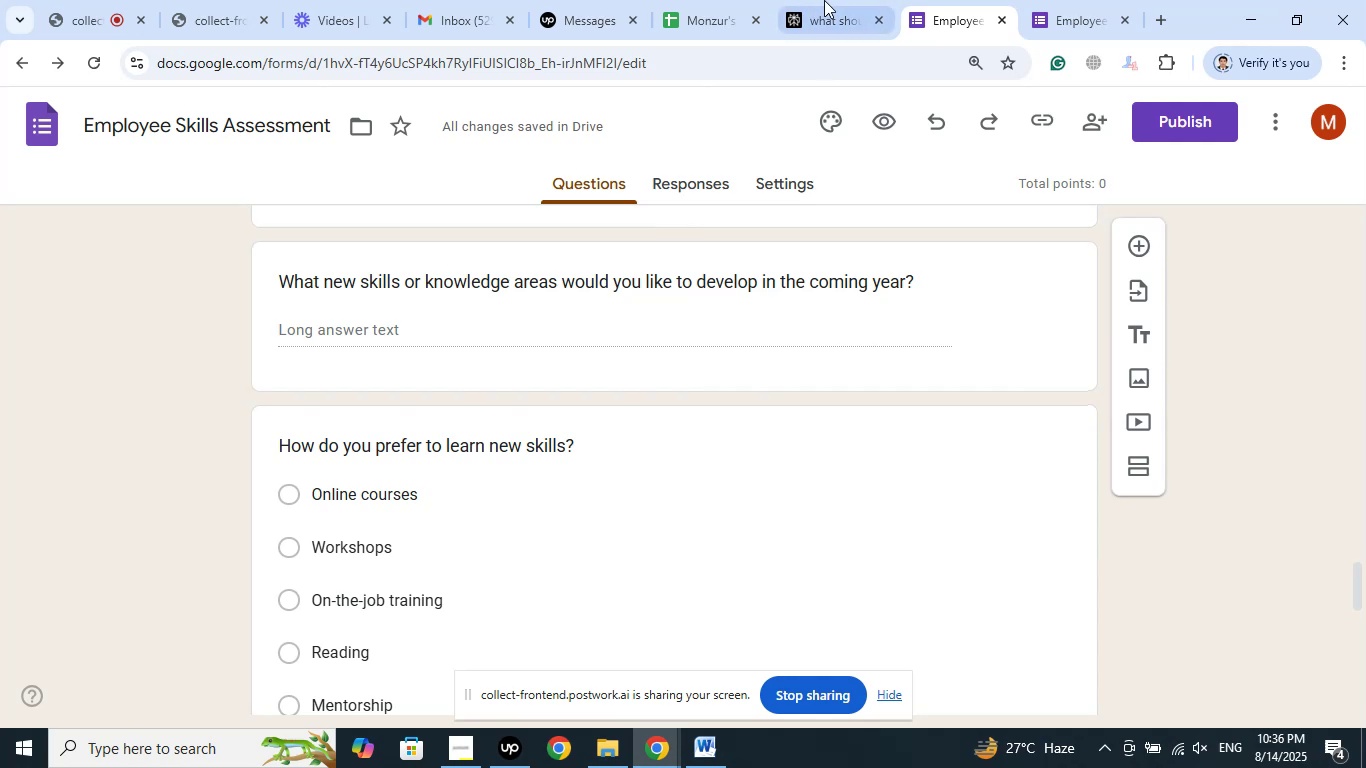 
left_click([824, 0])
 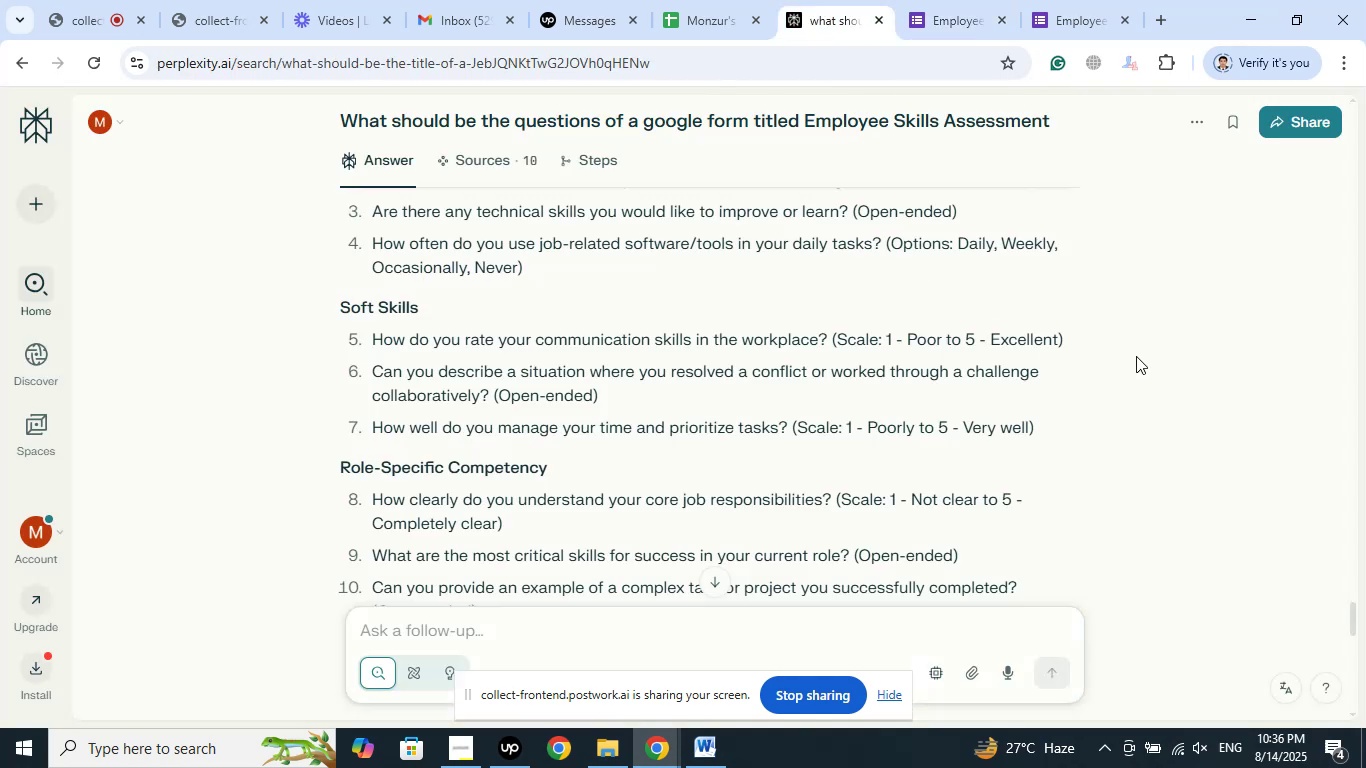 
scroll: coordinate [1136, 356], scroll_direction: down, amount: 1.0
 